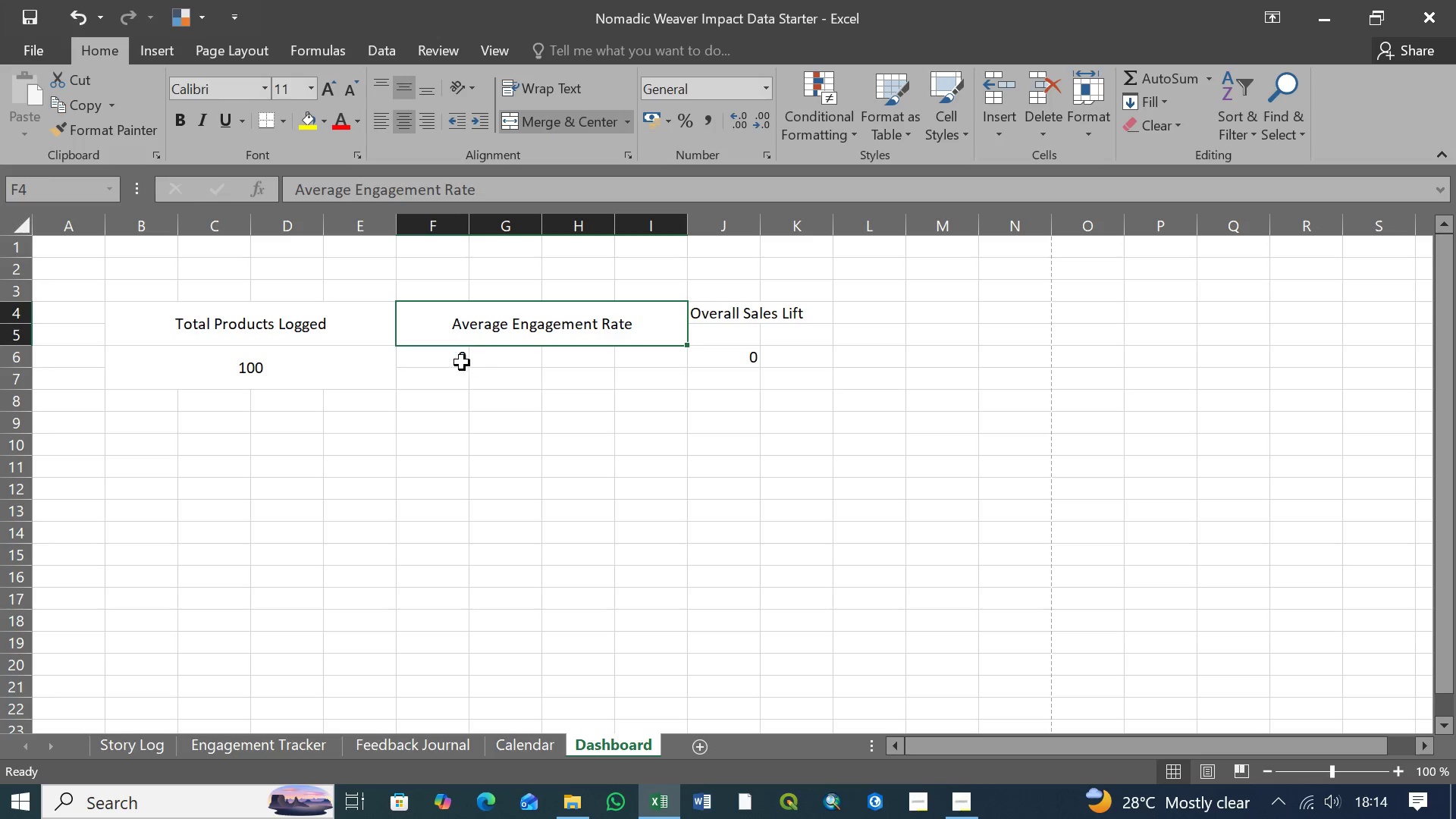 
left_click([457, 359])
 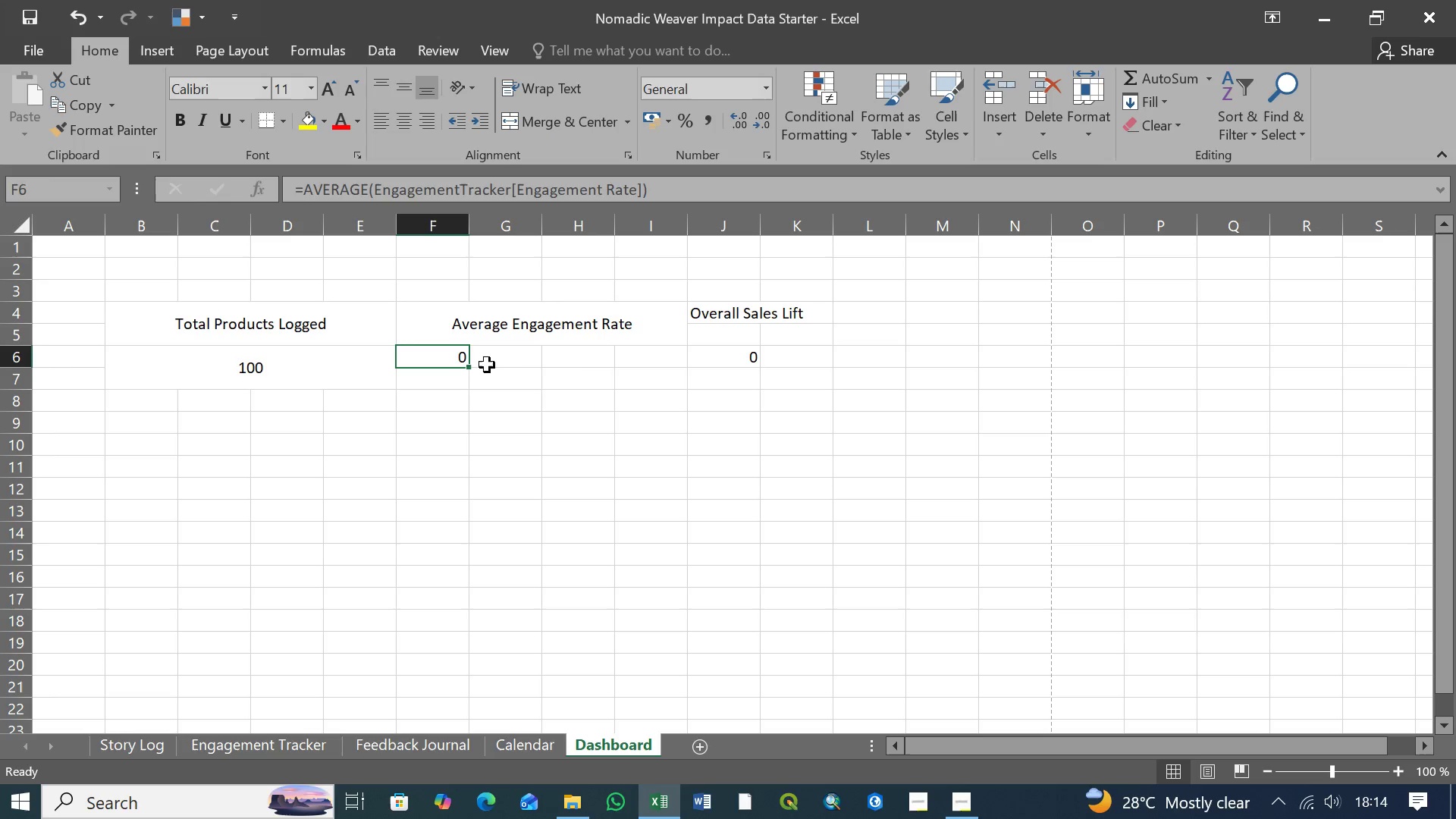 
hold_key(key=ShiftLeft, duration=0.72)
left_click([656, 378])
 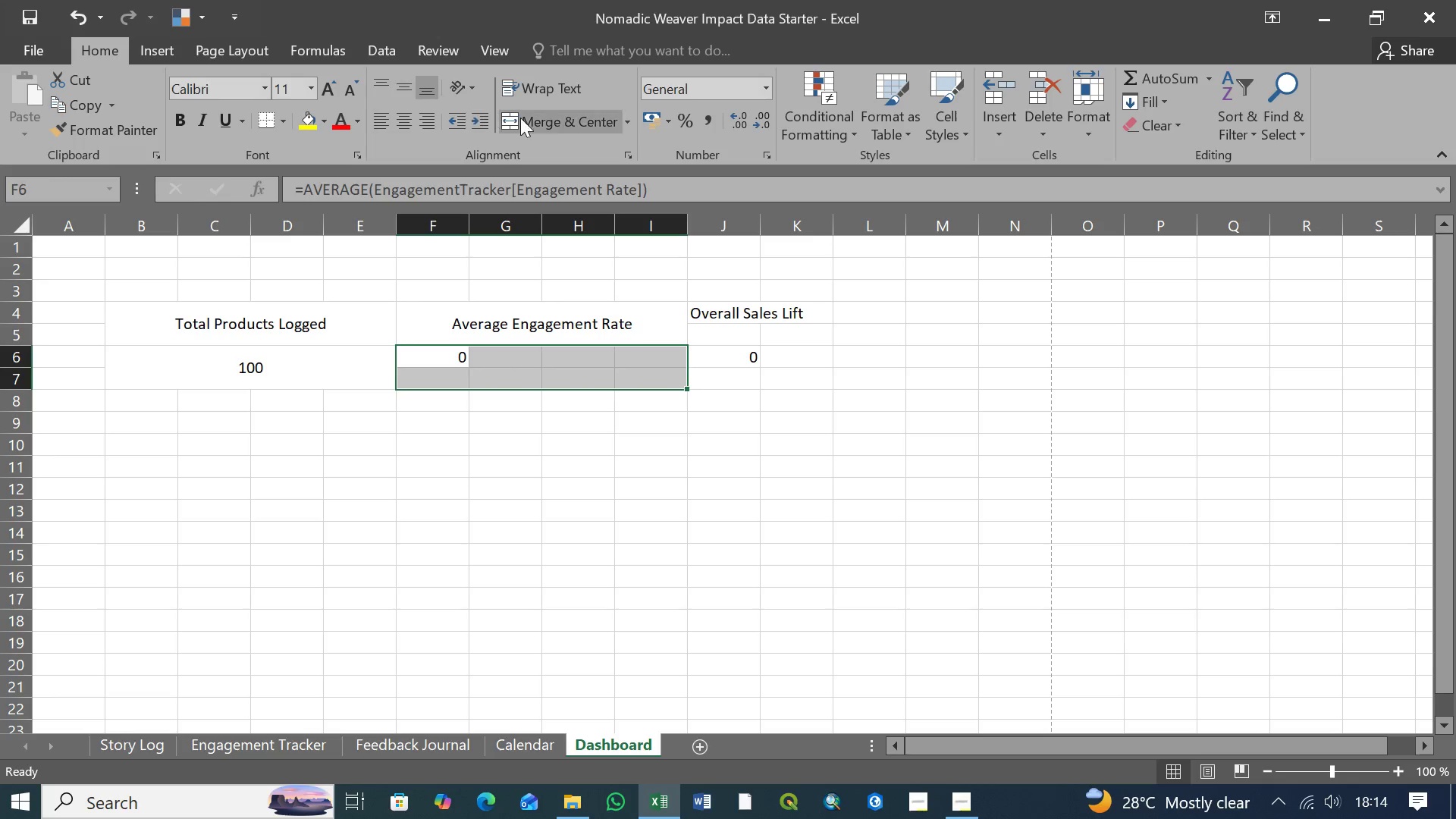 
left_click([551, 121])
 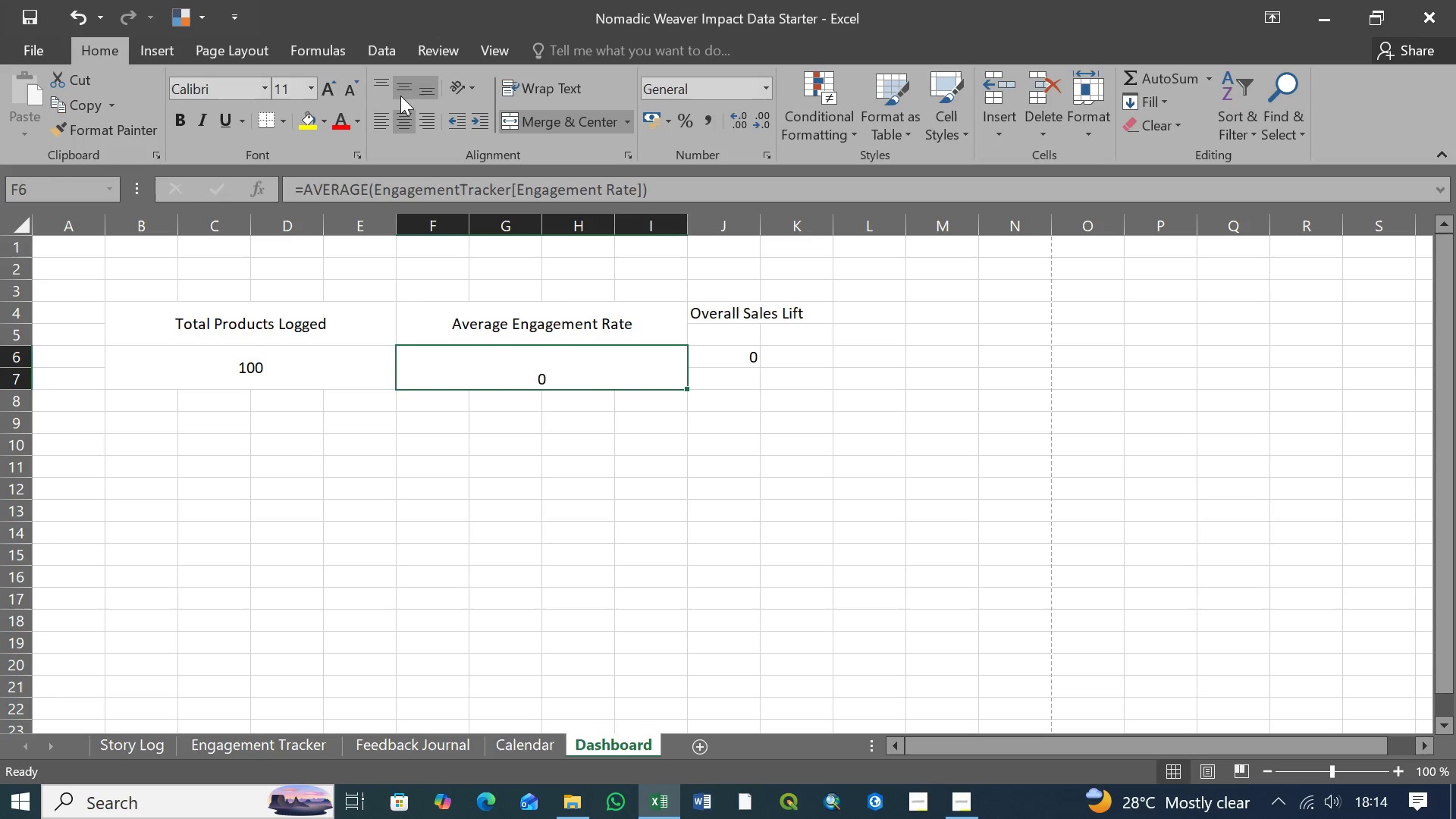 
left_click([399, 85])
 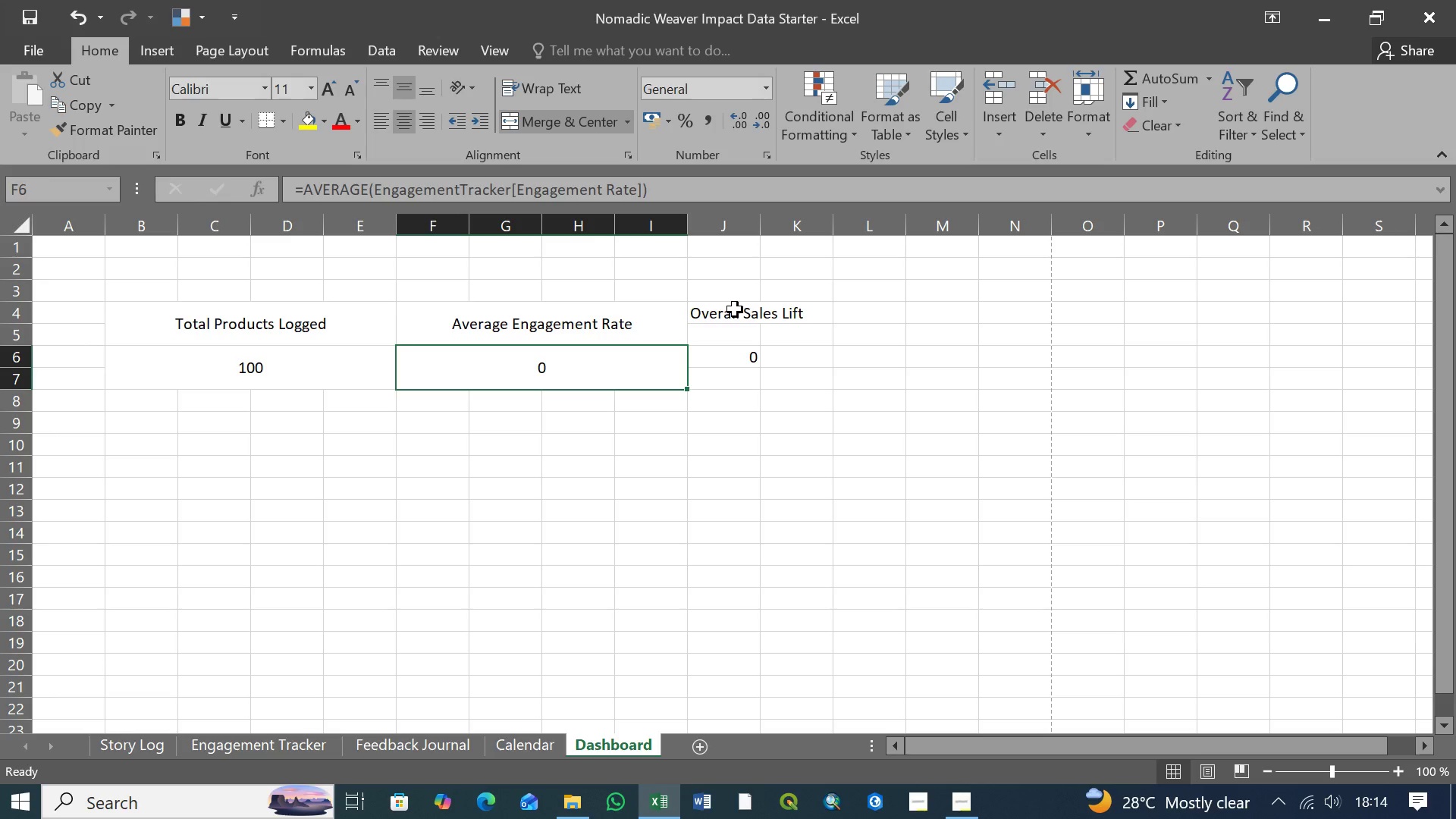 
left_click([735, 312])
 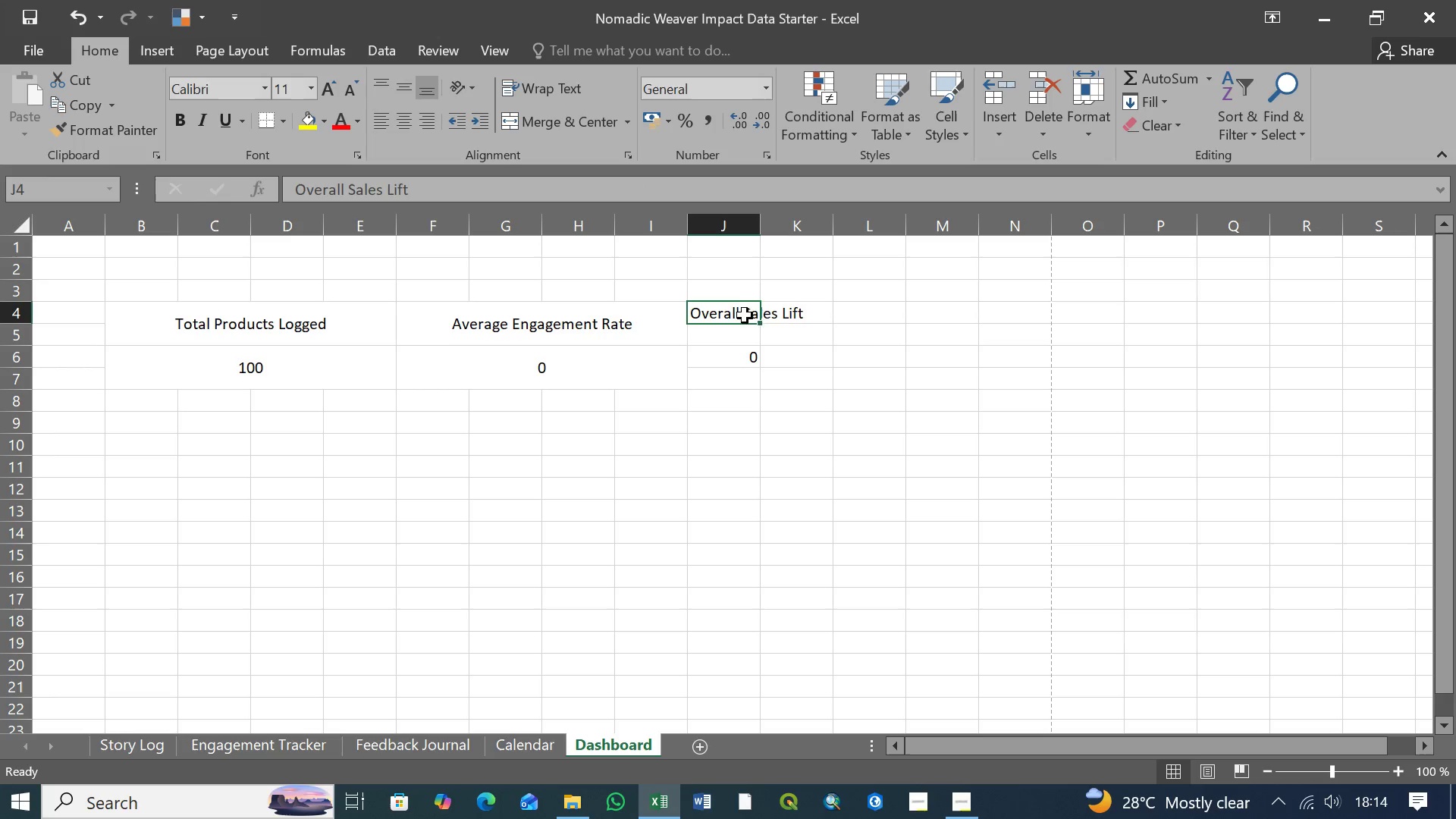 
hold_key(key=ShiftLeft, duration=1.5)
 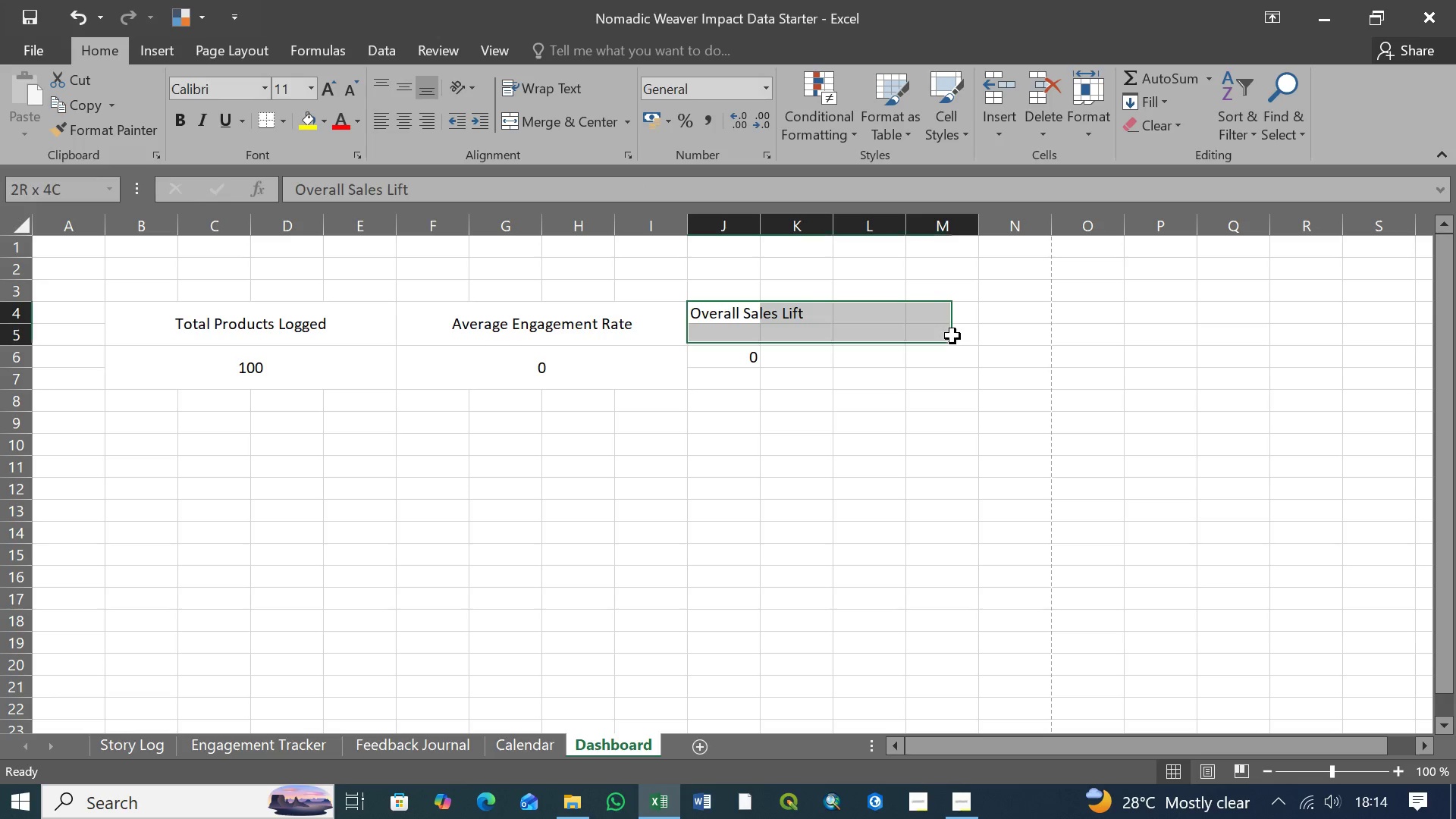 
hold_key(key=ShiftLeft, duration=0.97)
left_click([952, 336])
 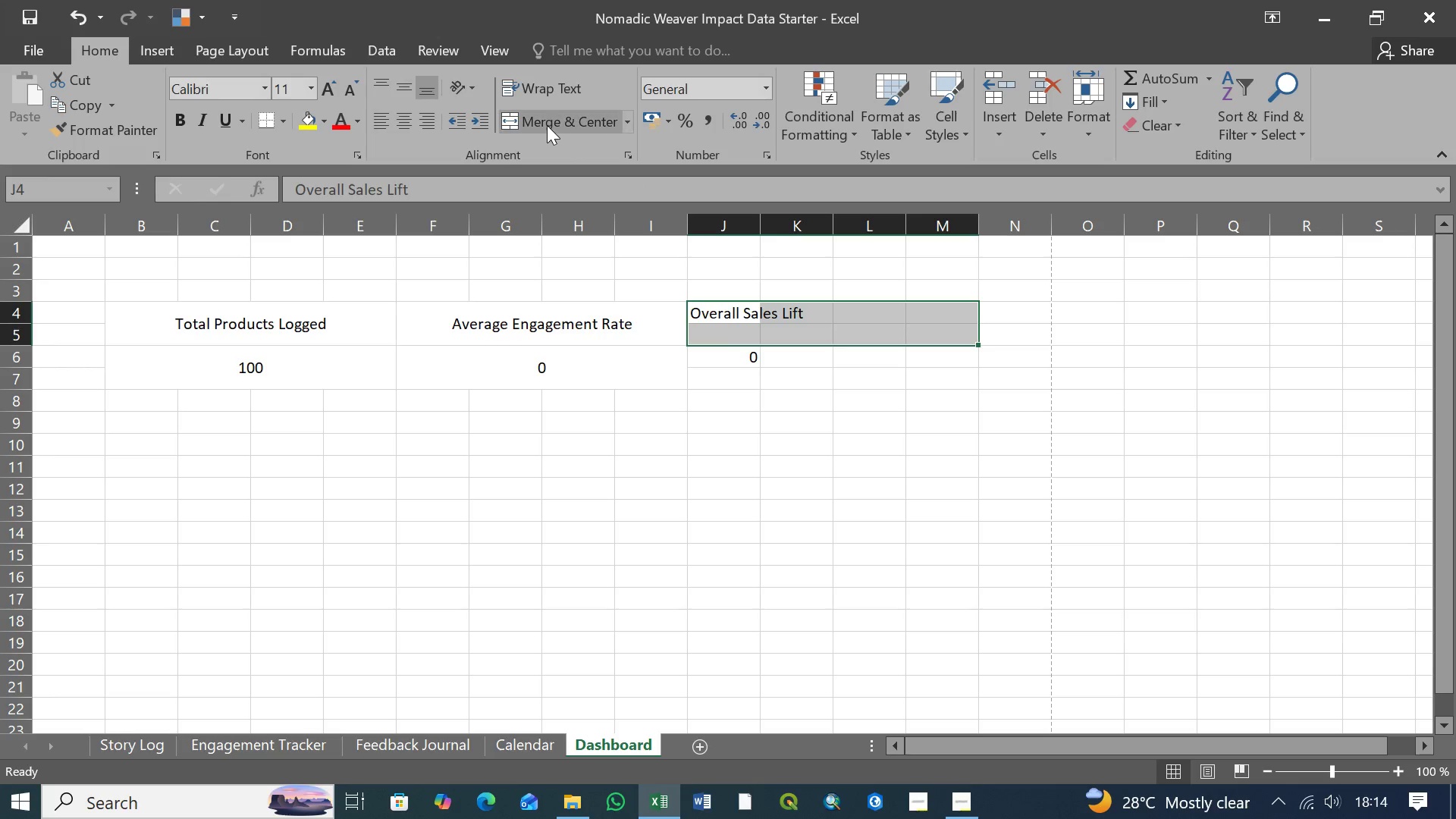 
left_click([557, 121])
 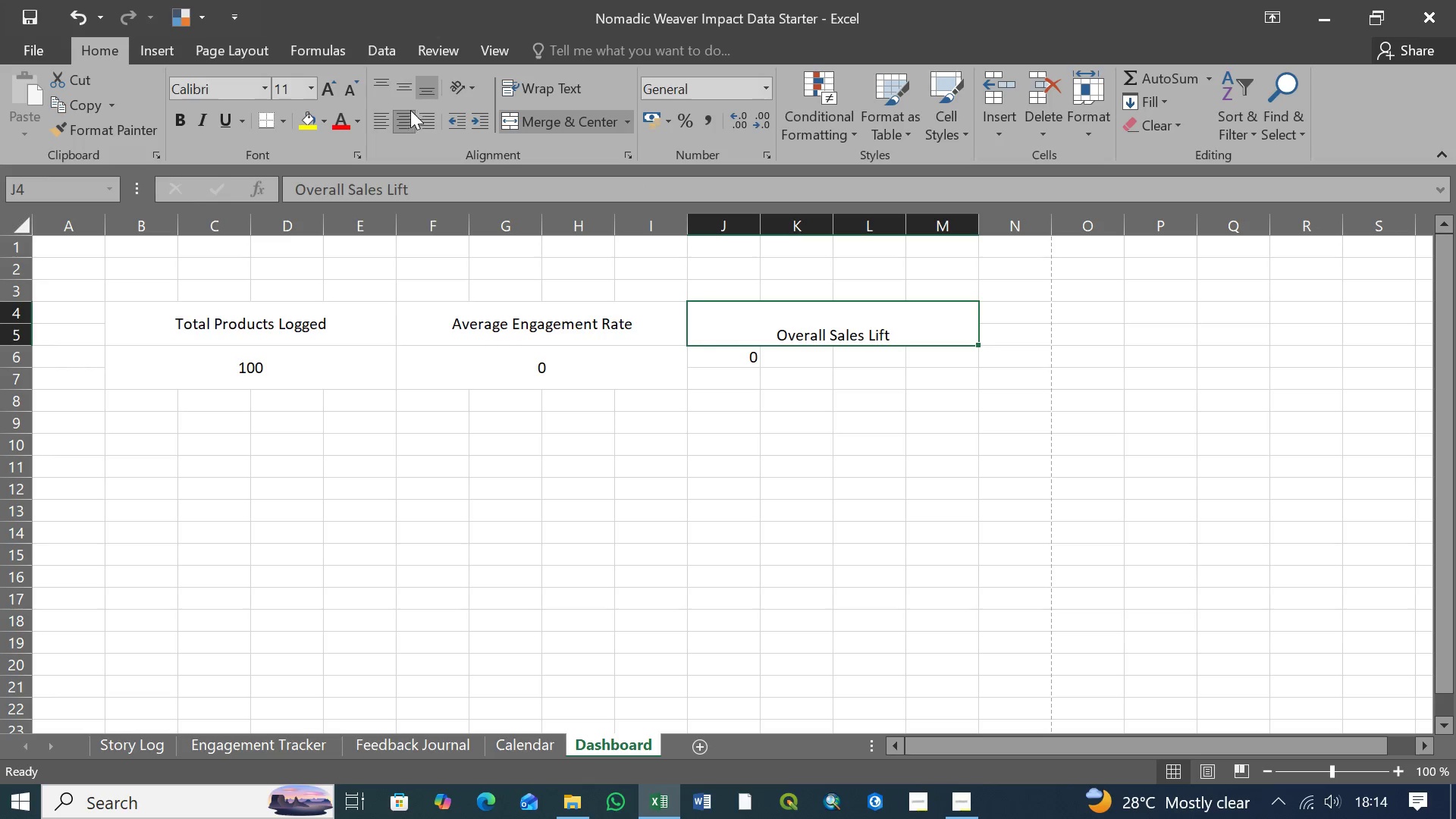 
left_click([403, 89])
 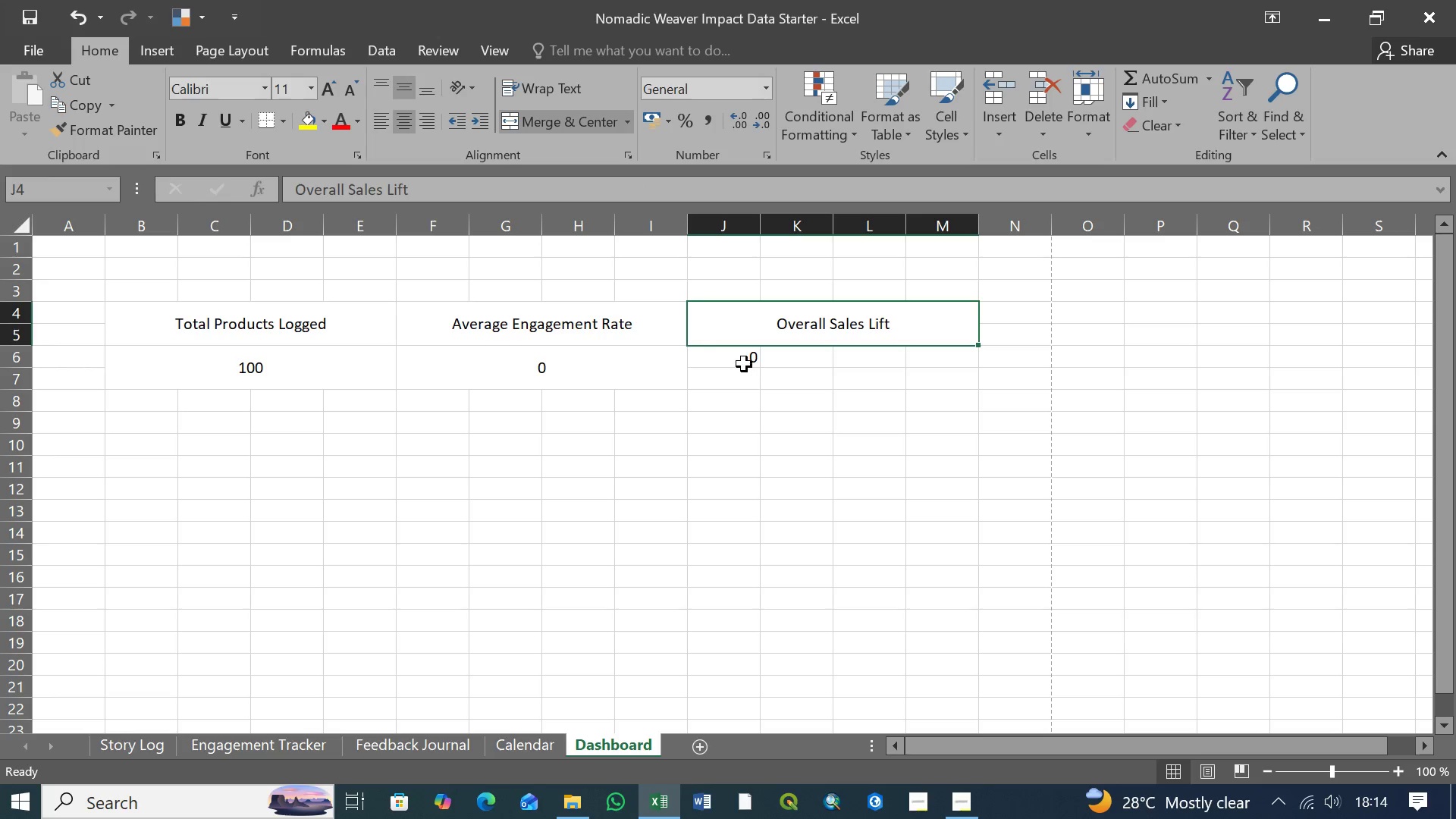 
left_click([741, 360])
 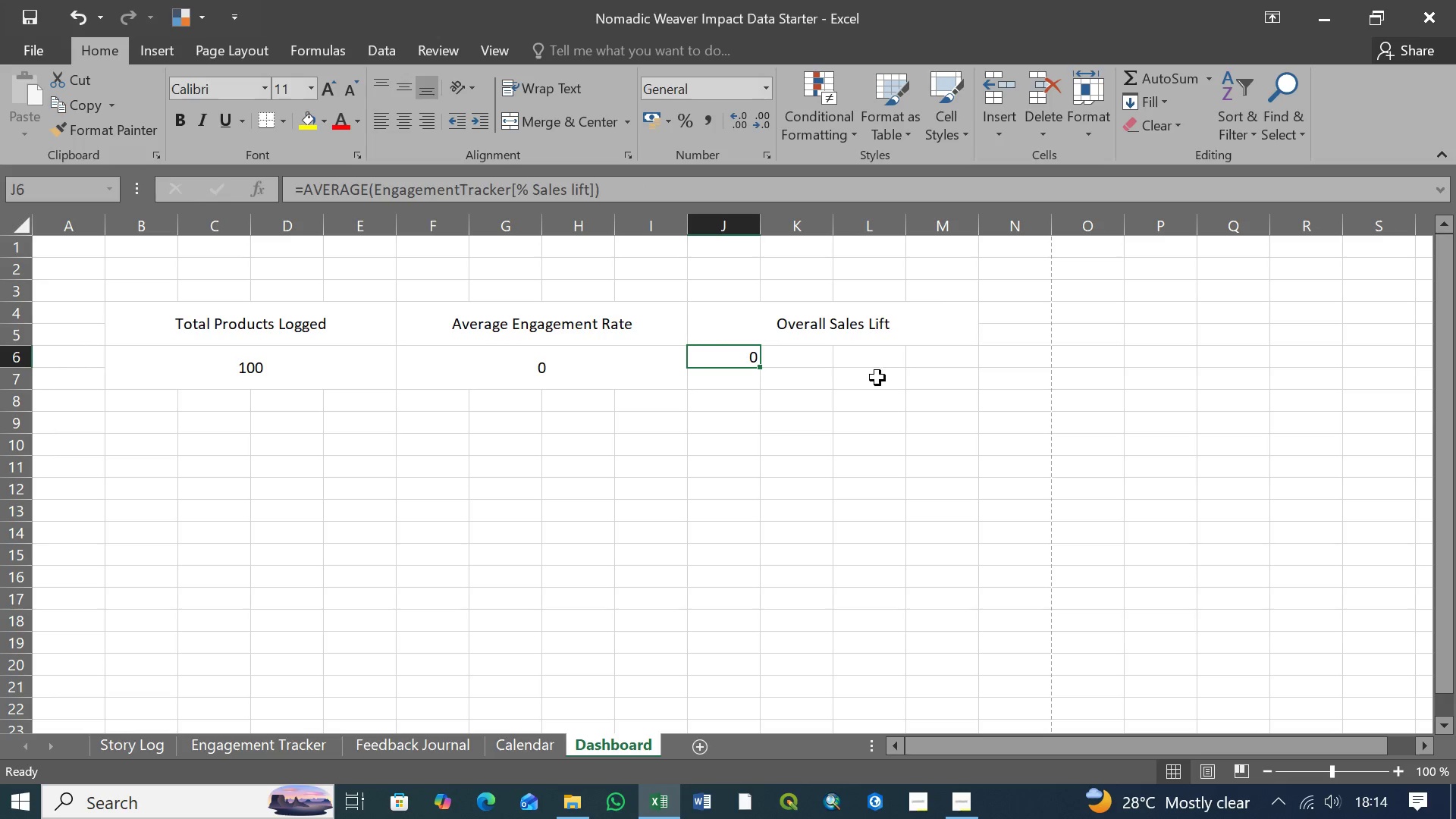 
hold_key(key=ShiftLeft, duration=1.52)
left_click([952, 384])
 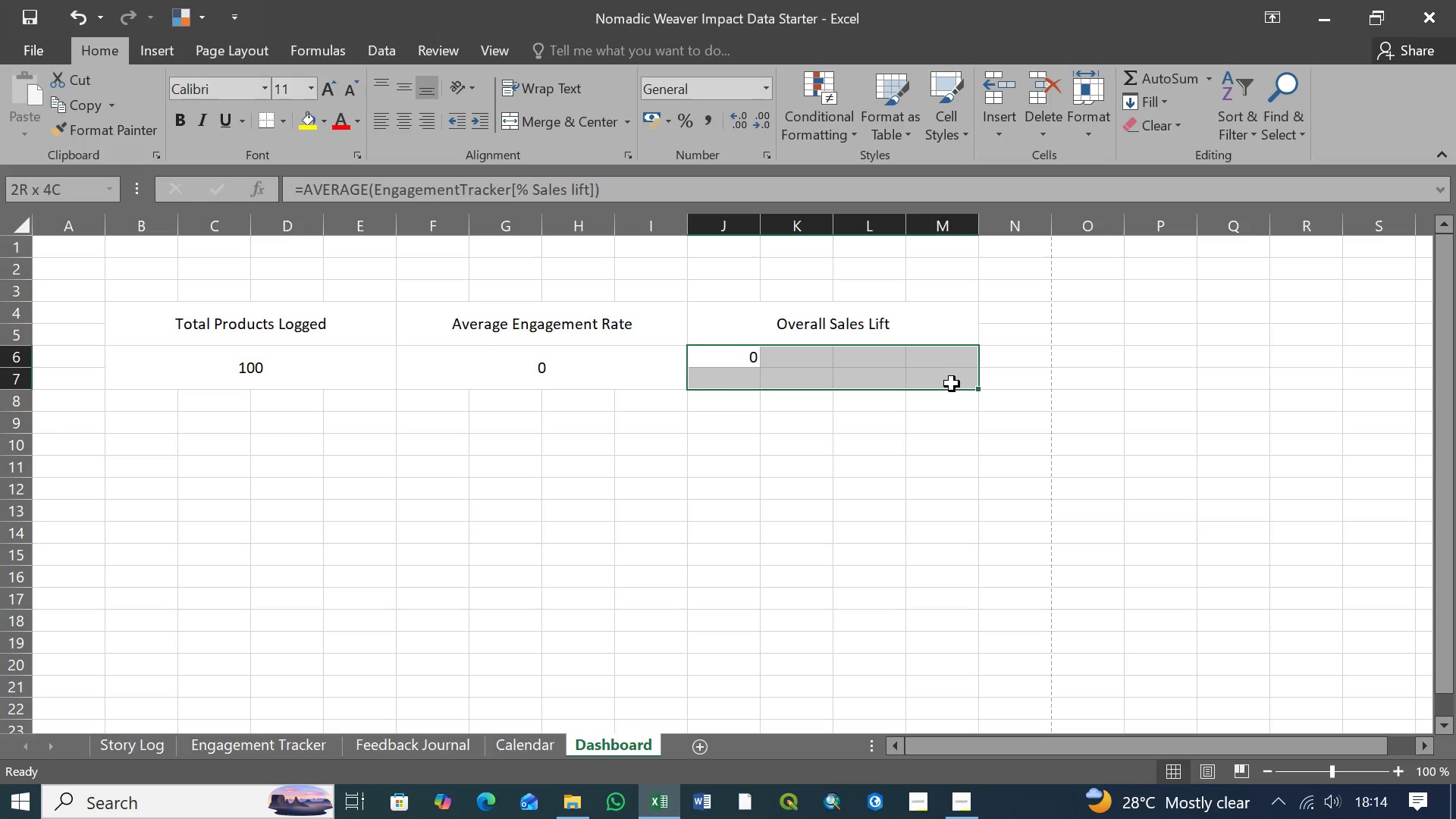 
key(Shift+ShiftLeft)
 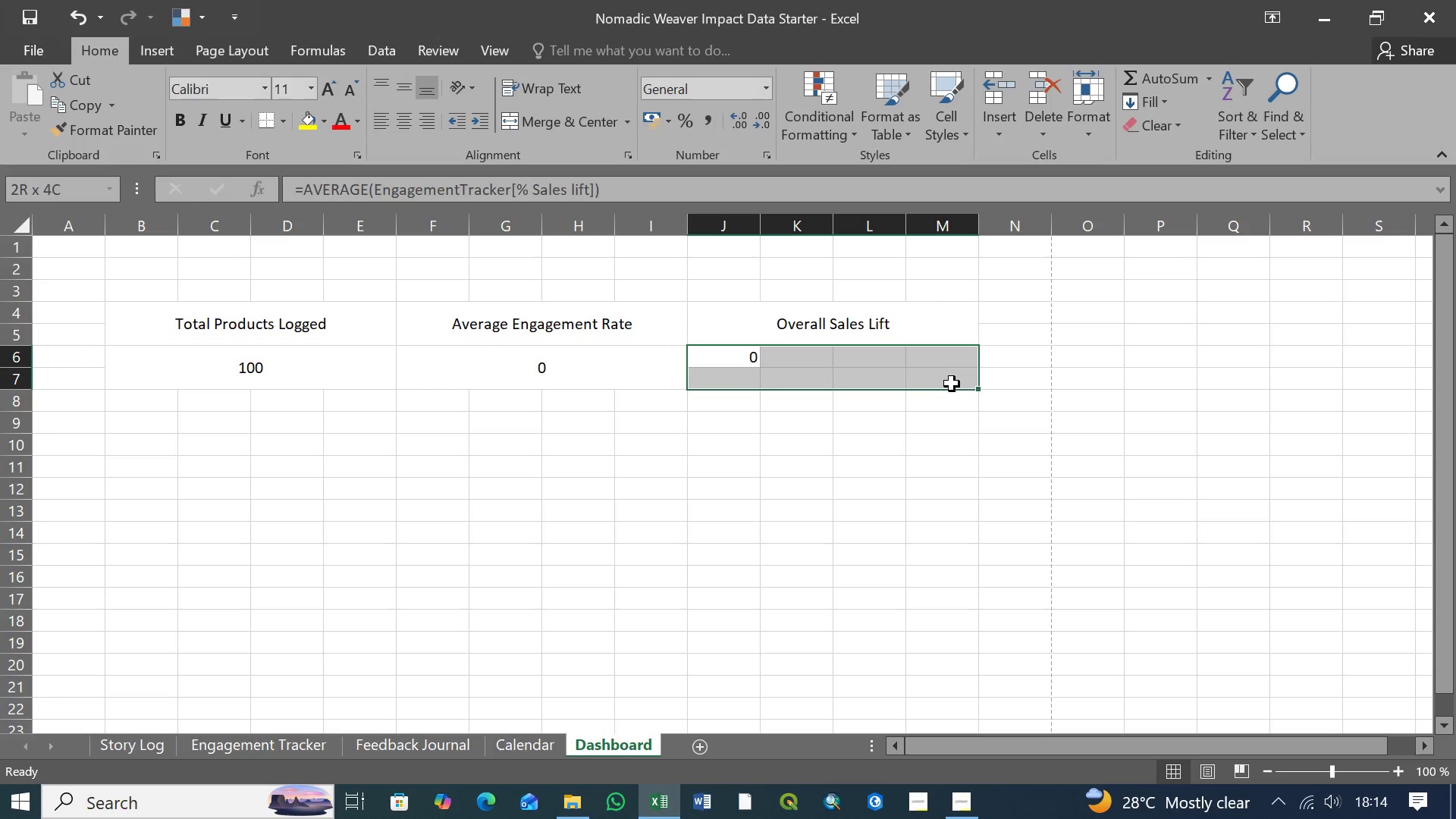 
key(Shift+ShiftLeft)
 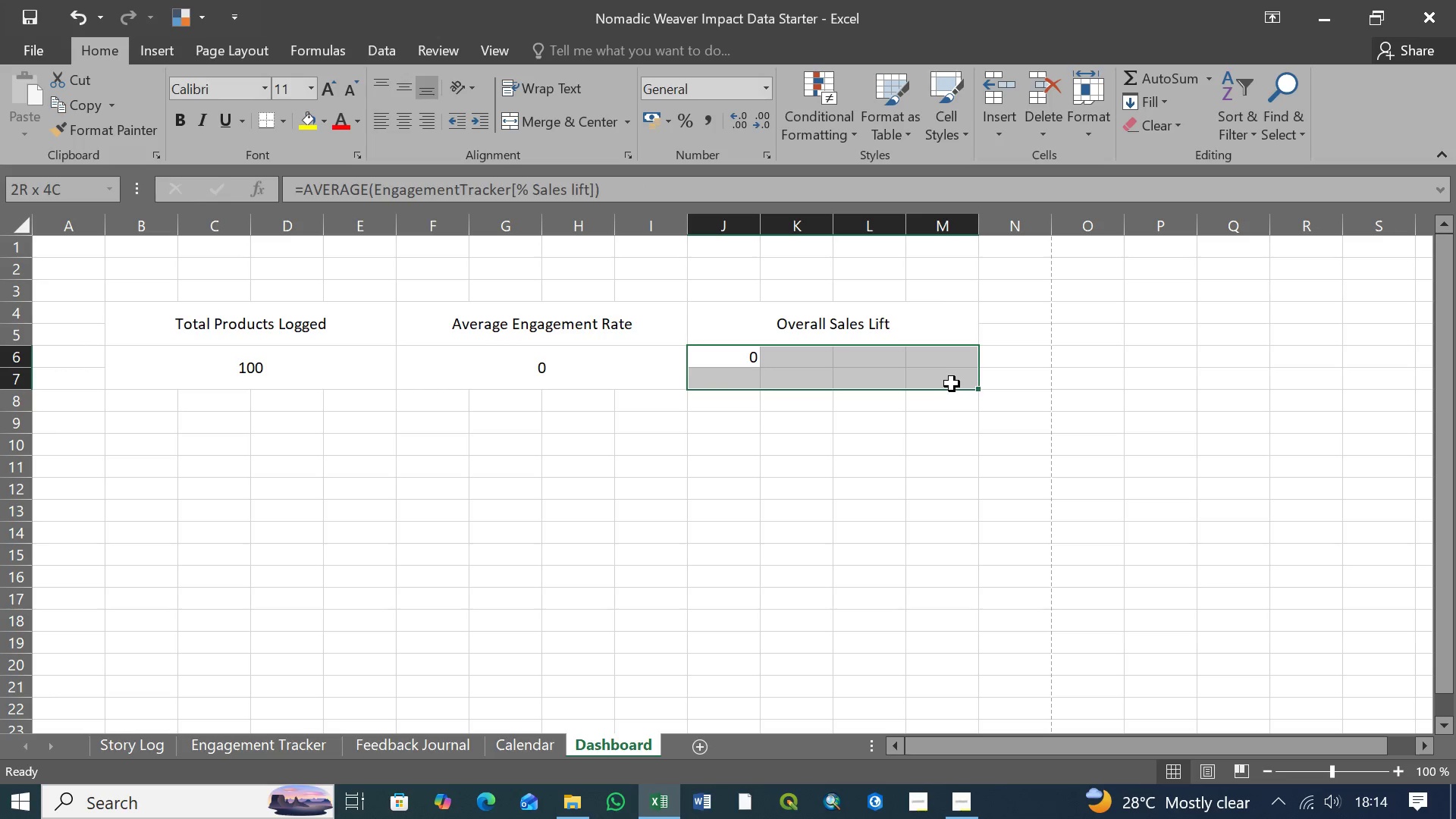 
key(Shift+ShiftLeft)
 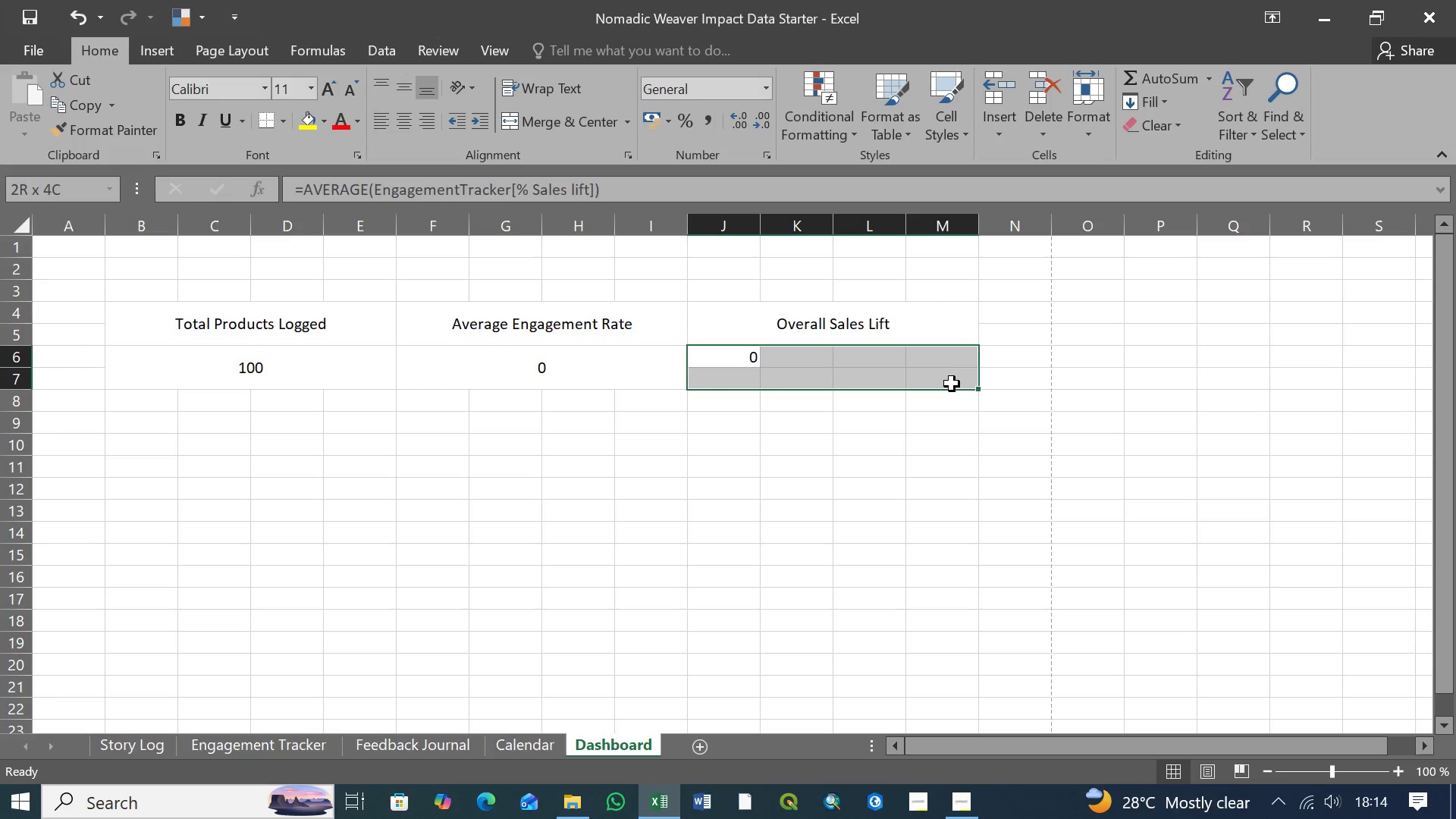 
key(Shift+ShiftLeft)
 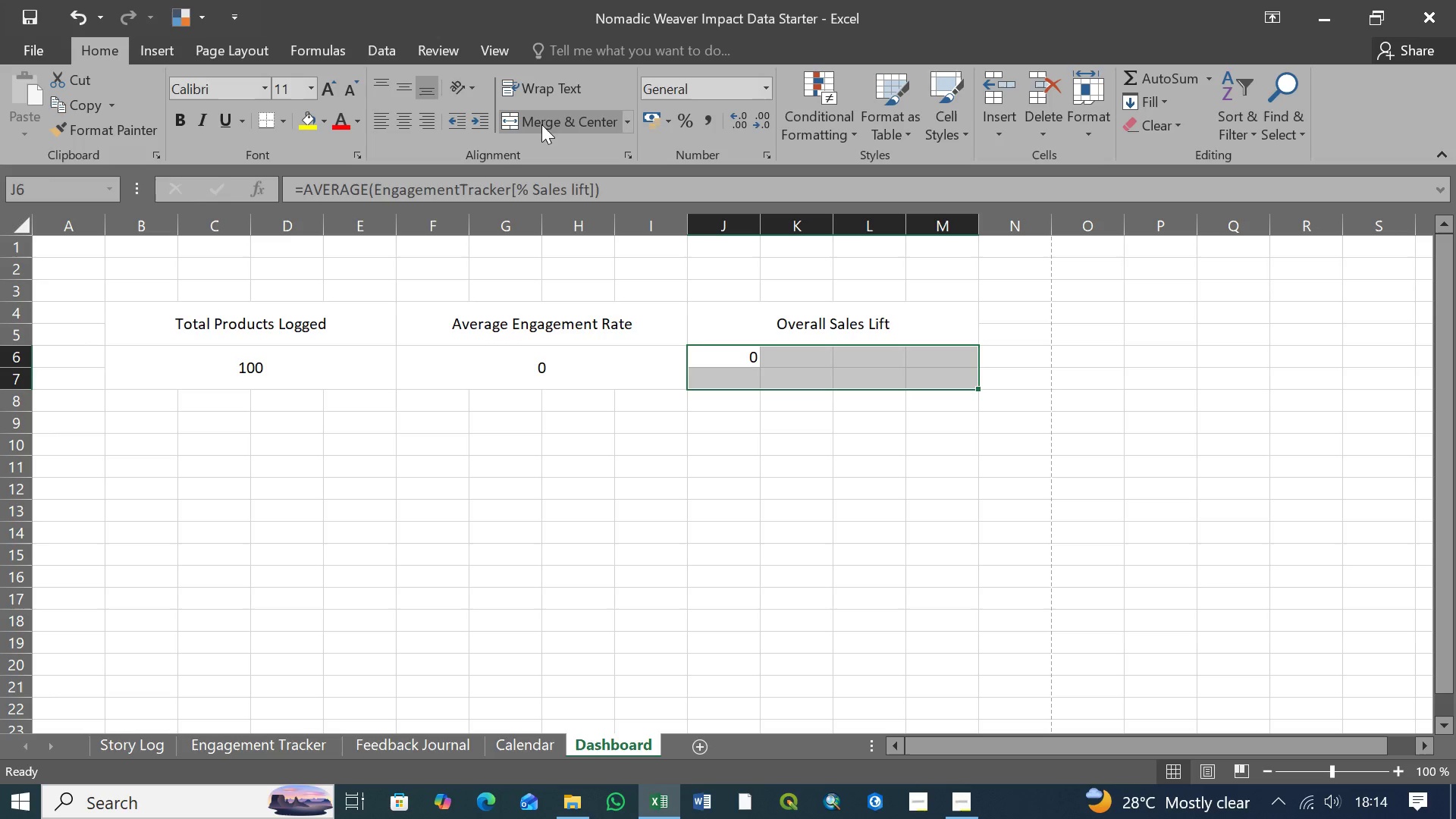 
left_click([551, 122])
 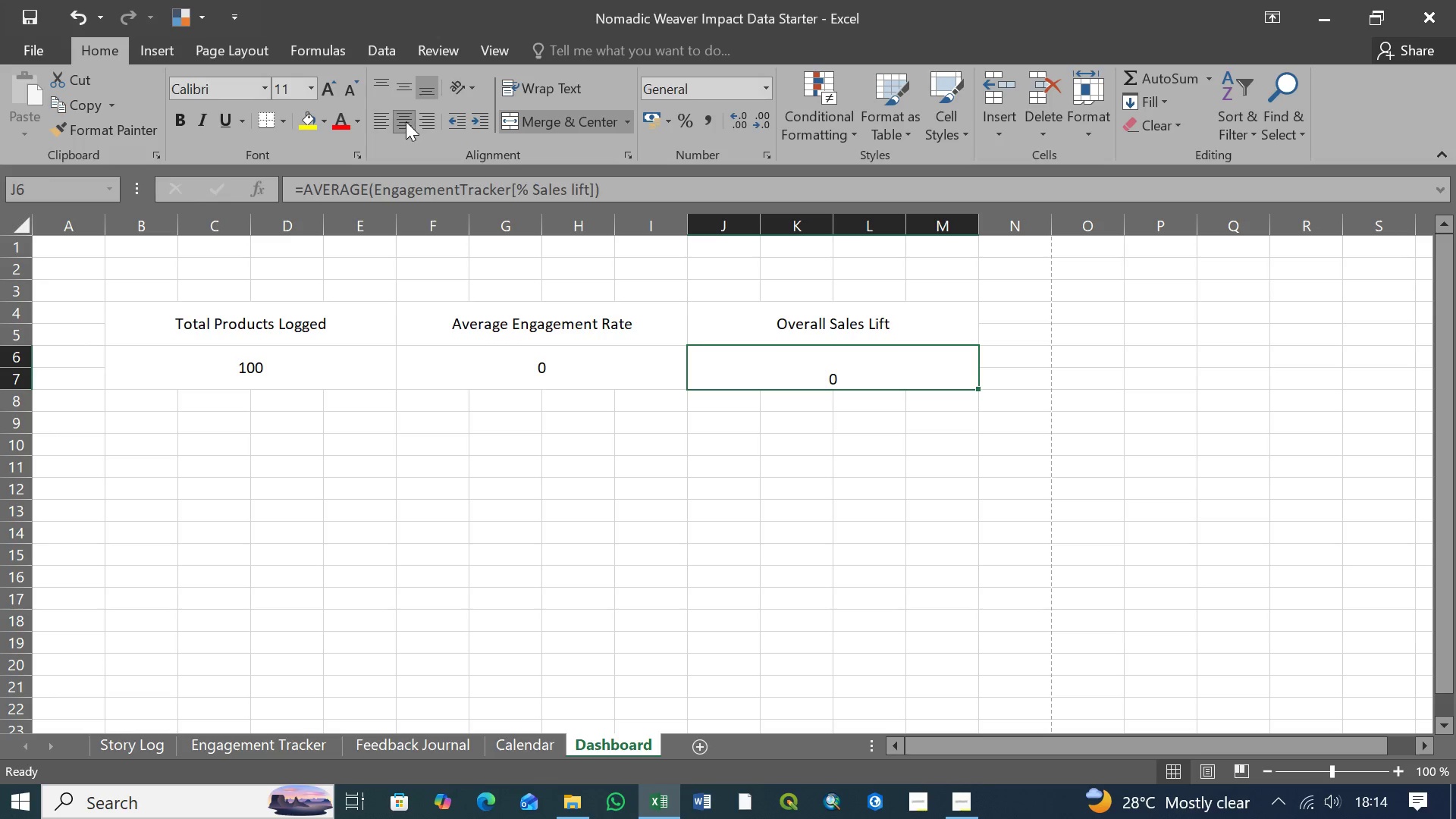 
left_click([403, 89])
 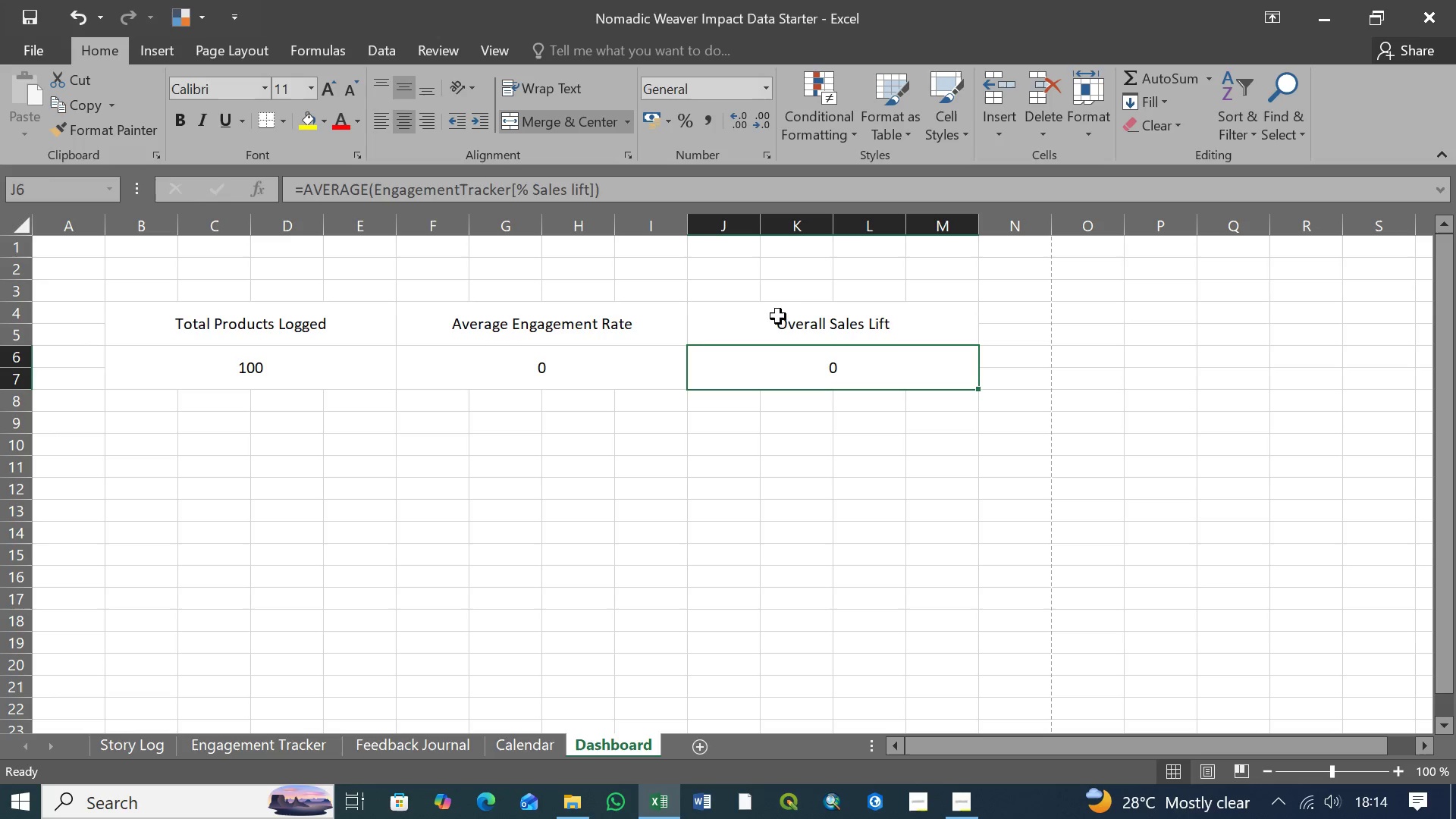 
left_click([799, 323])
 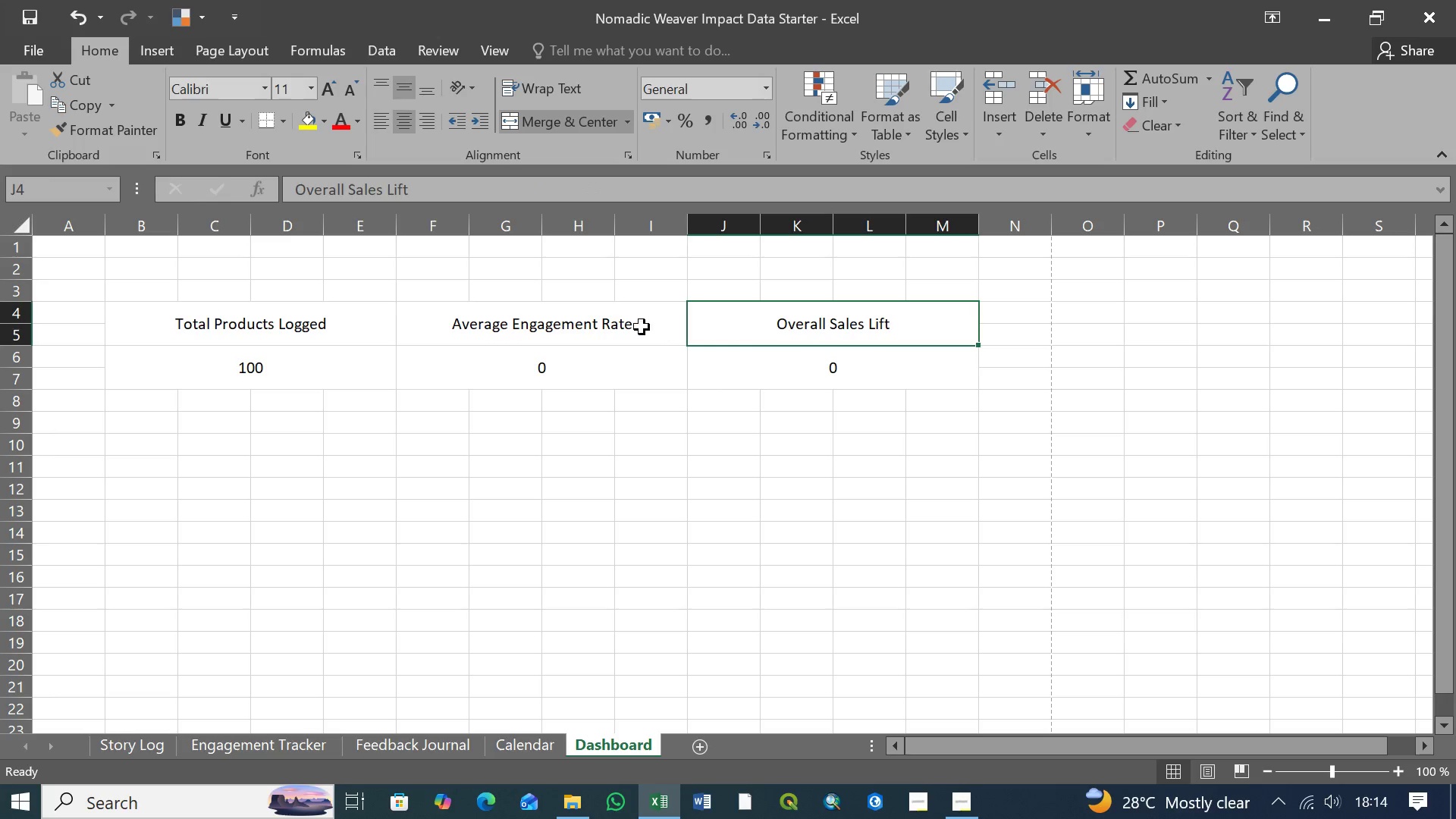 
left_click([634, 327])
 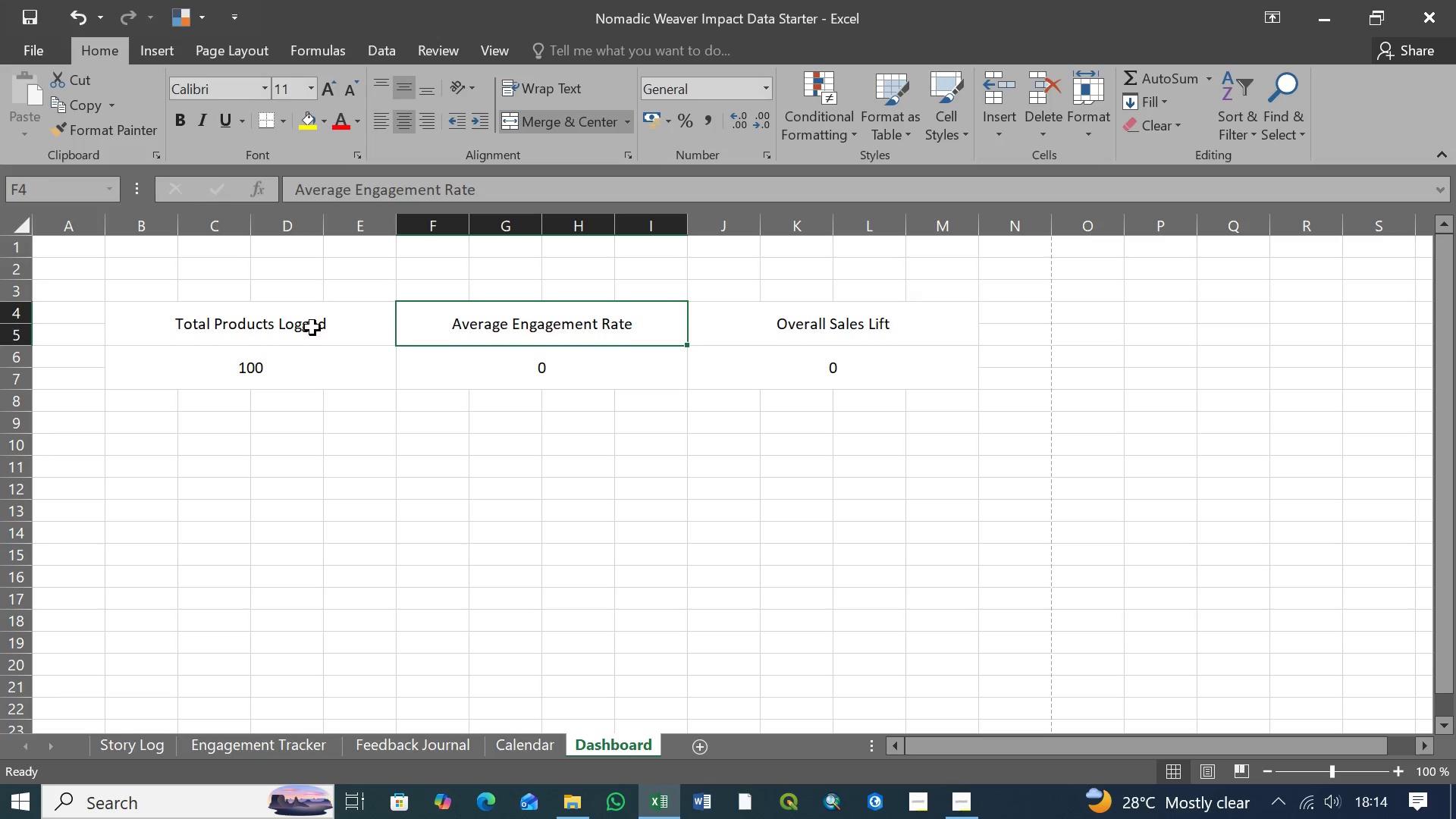 
left_click([312, 328])
 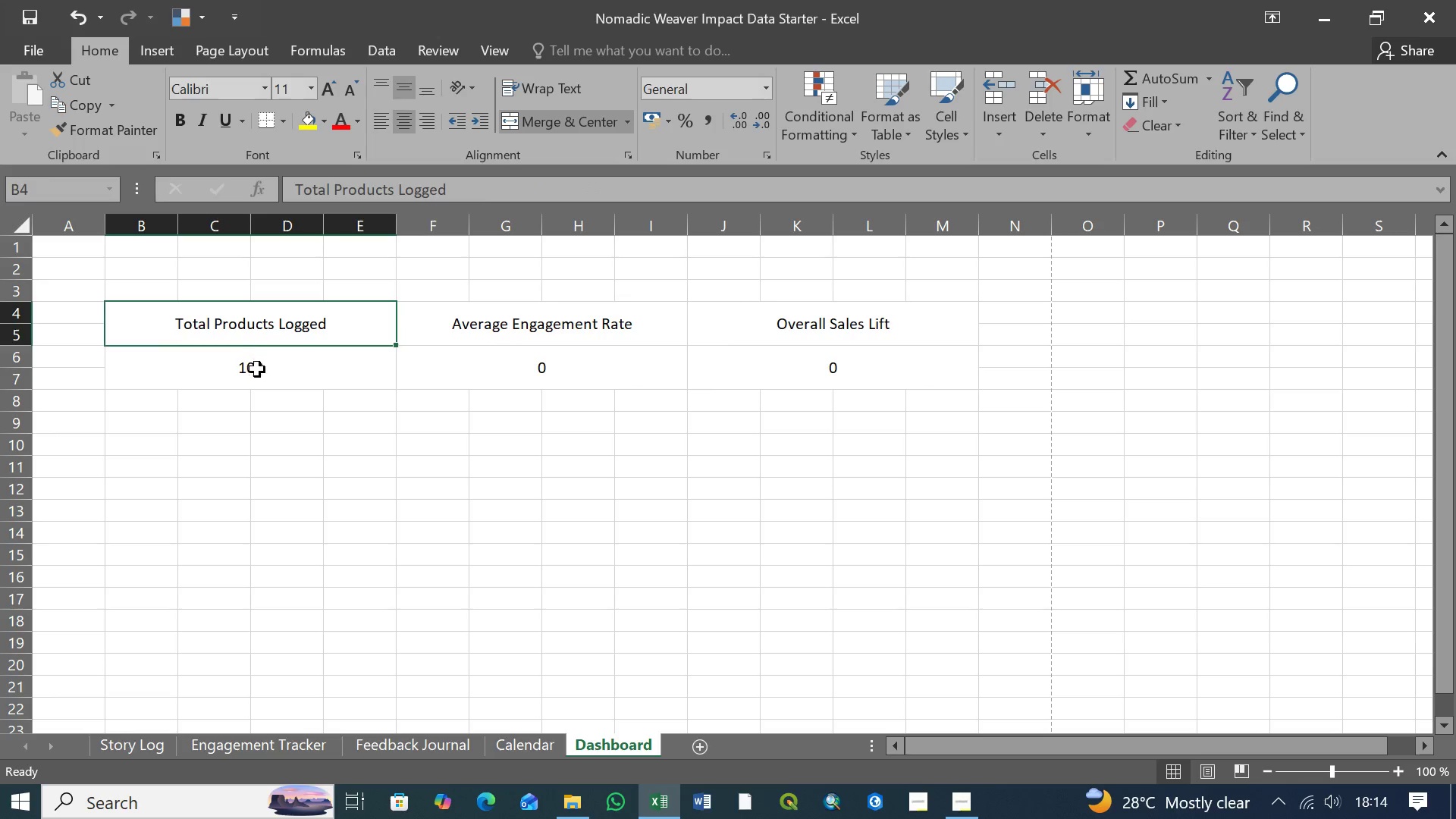 
double_click([257, 369])
 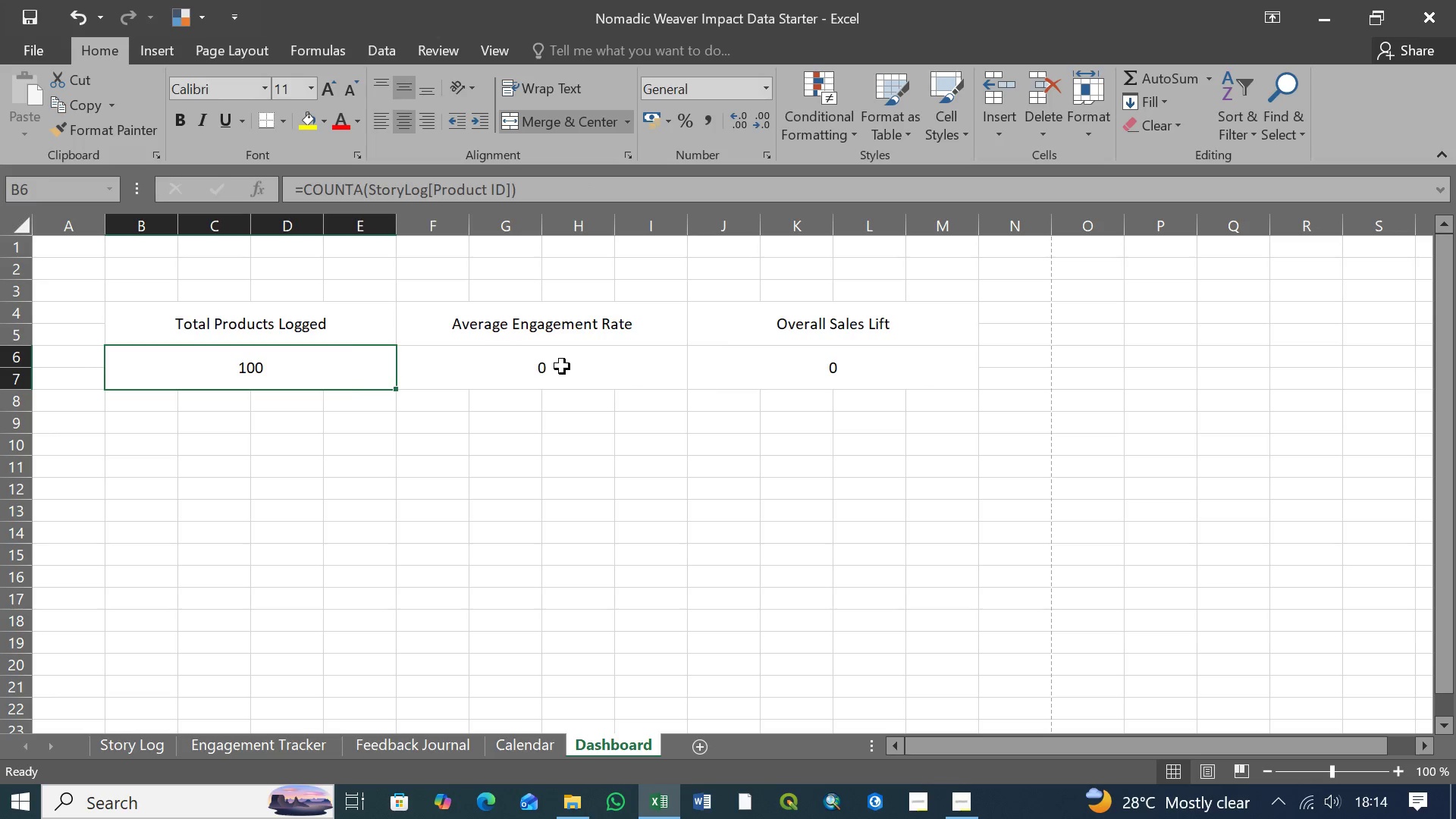 
triple_click([562, 366])
 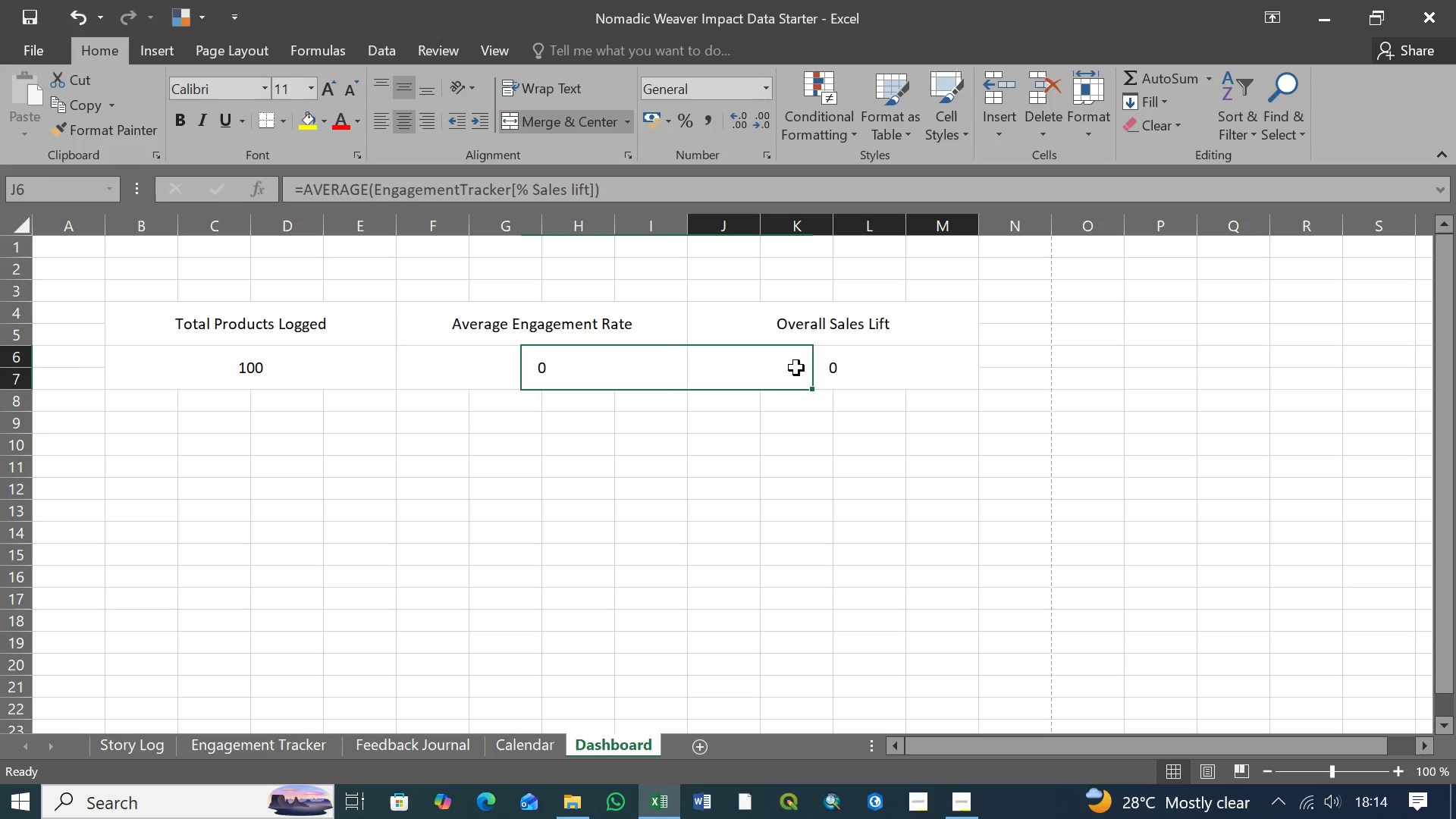 
triple_click([796, 368])
 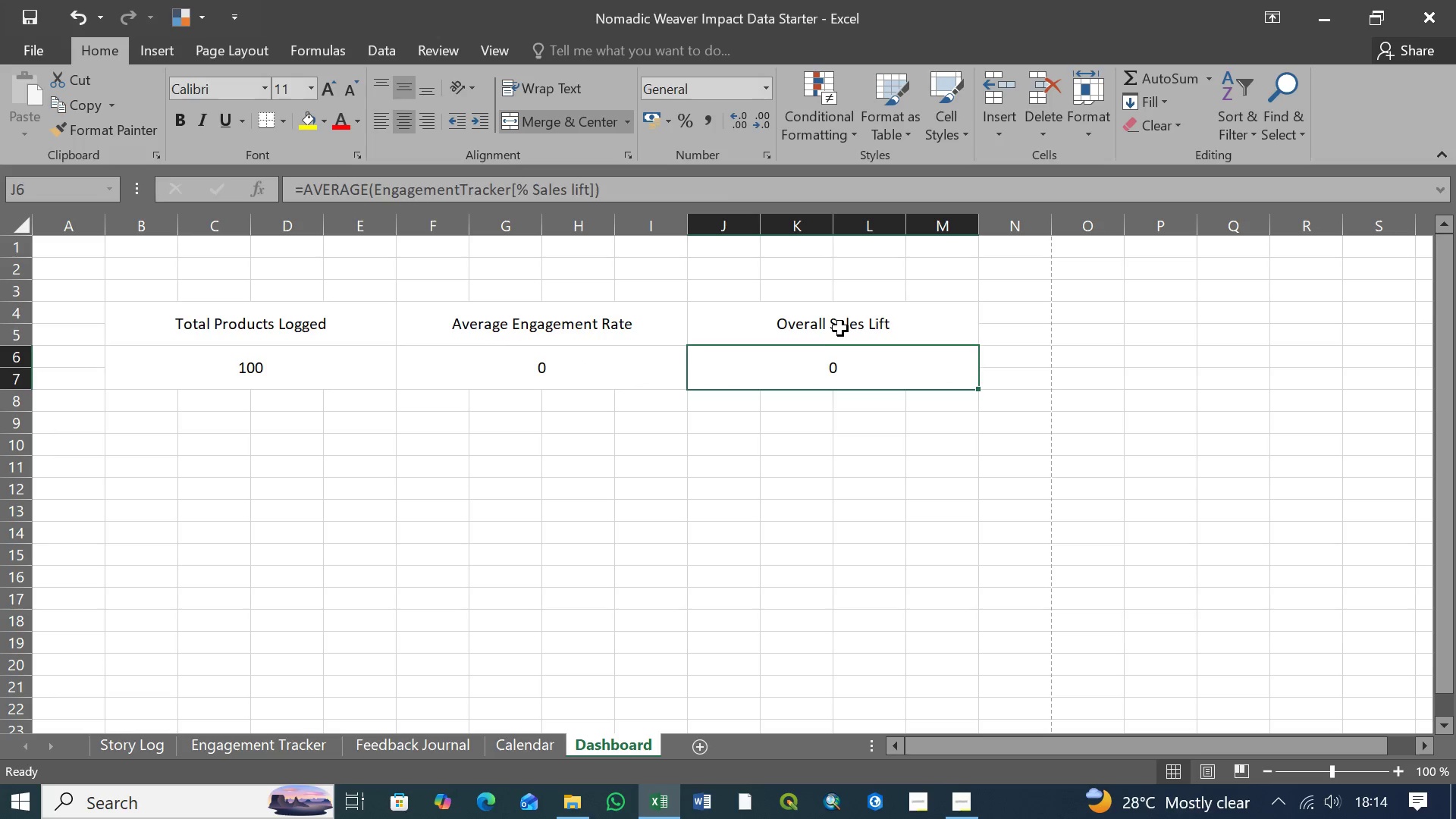 
triple_click([840, 328])
 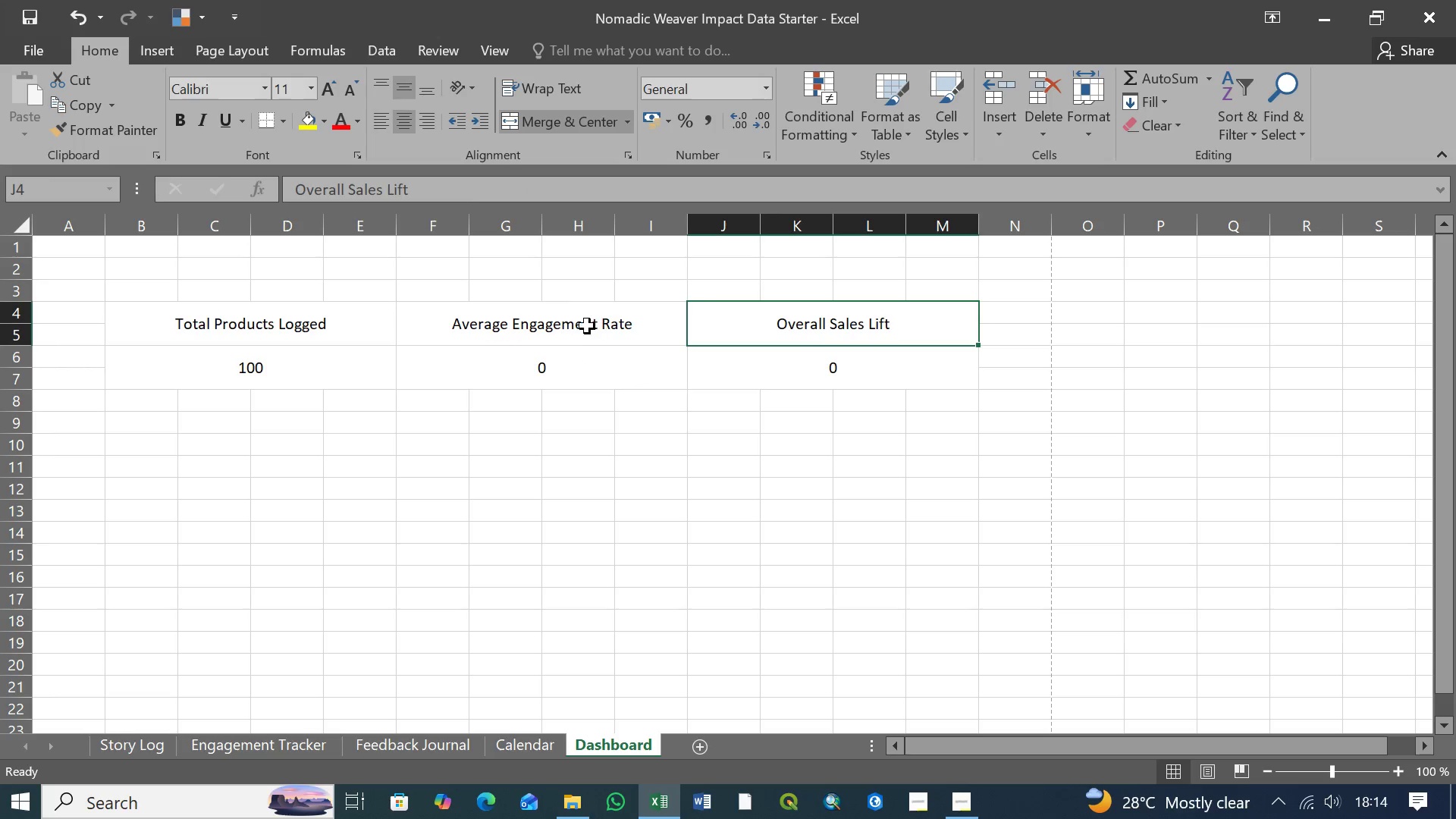 
triple_click([576, 326])
 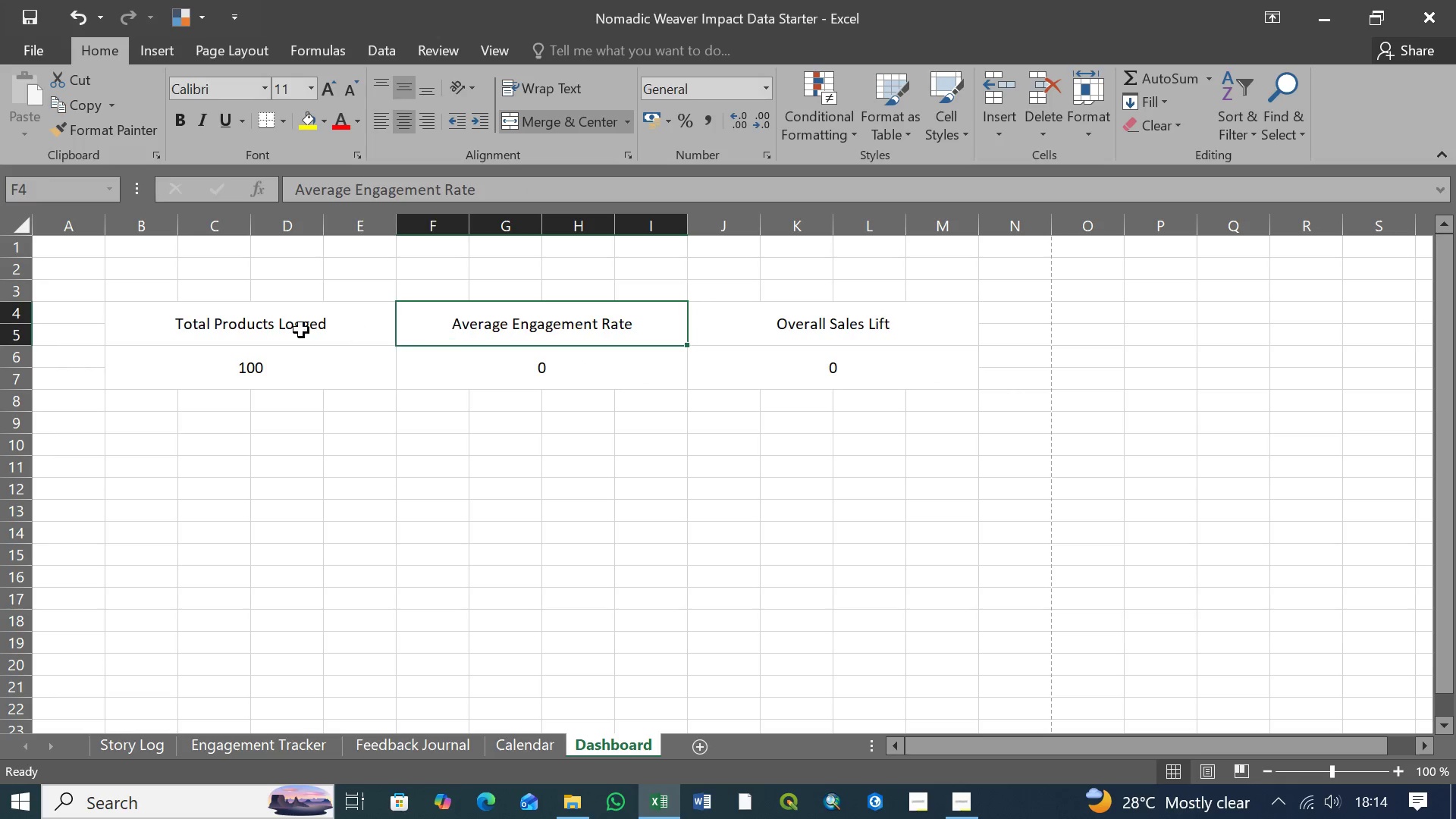 
triple_click([301, 330])
 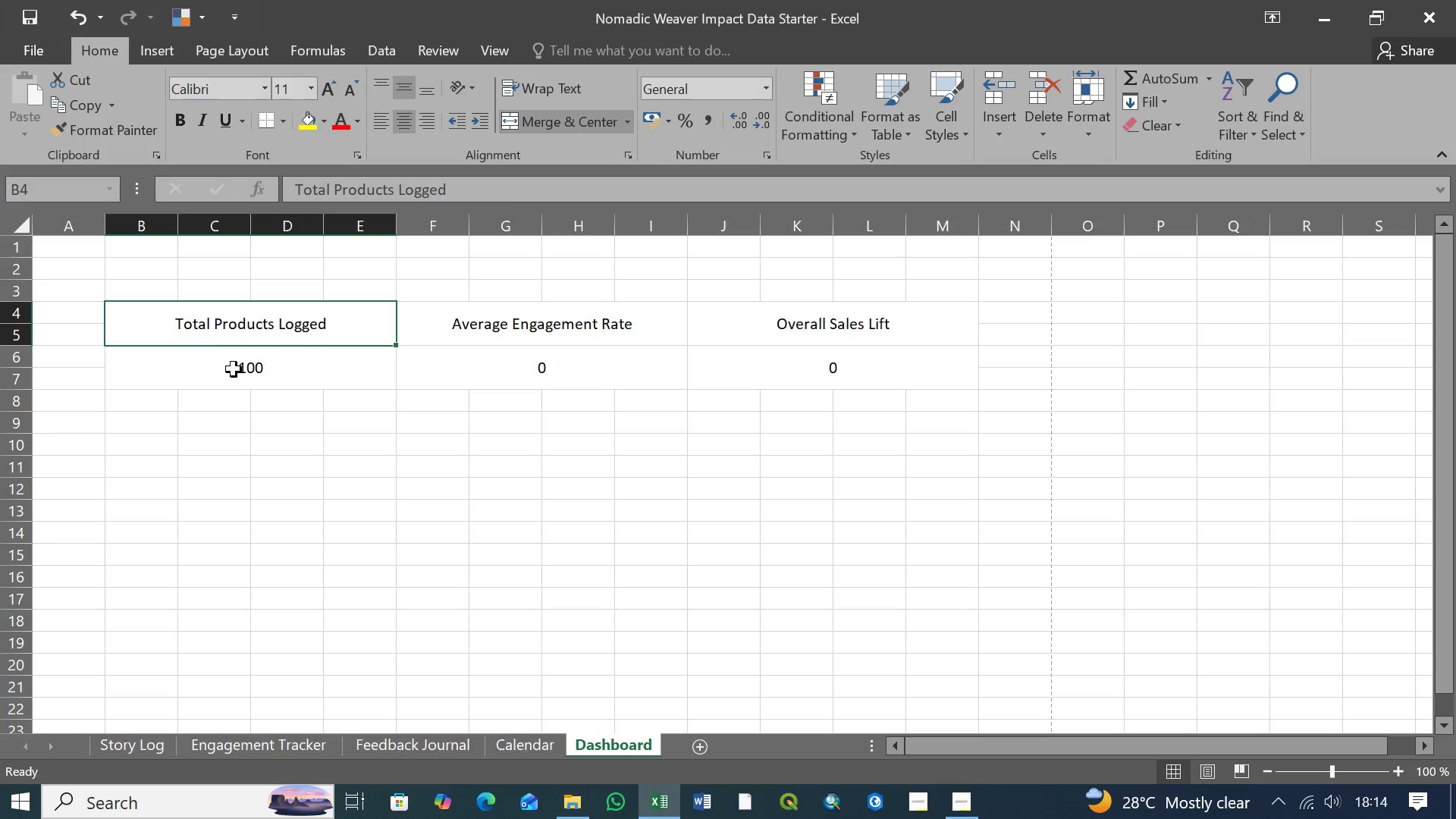 
triple_click([234, 369])
 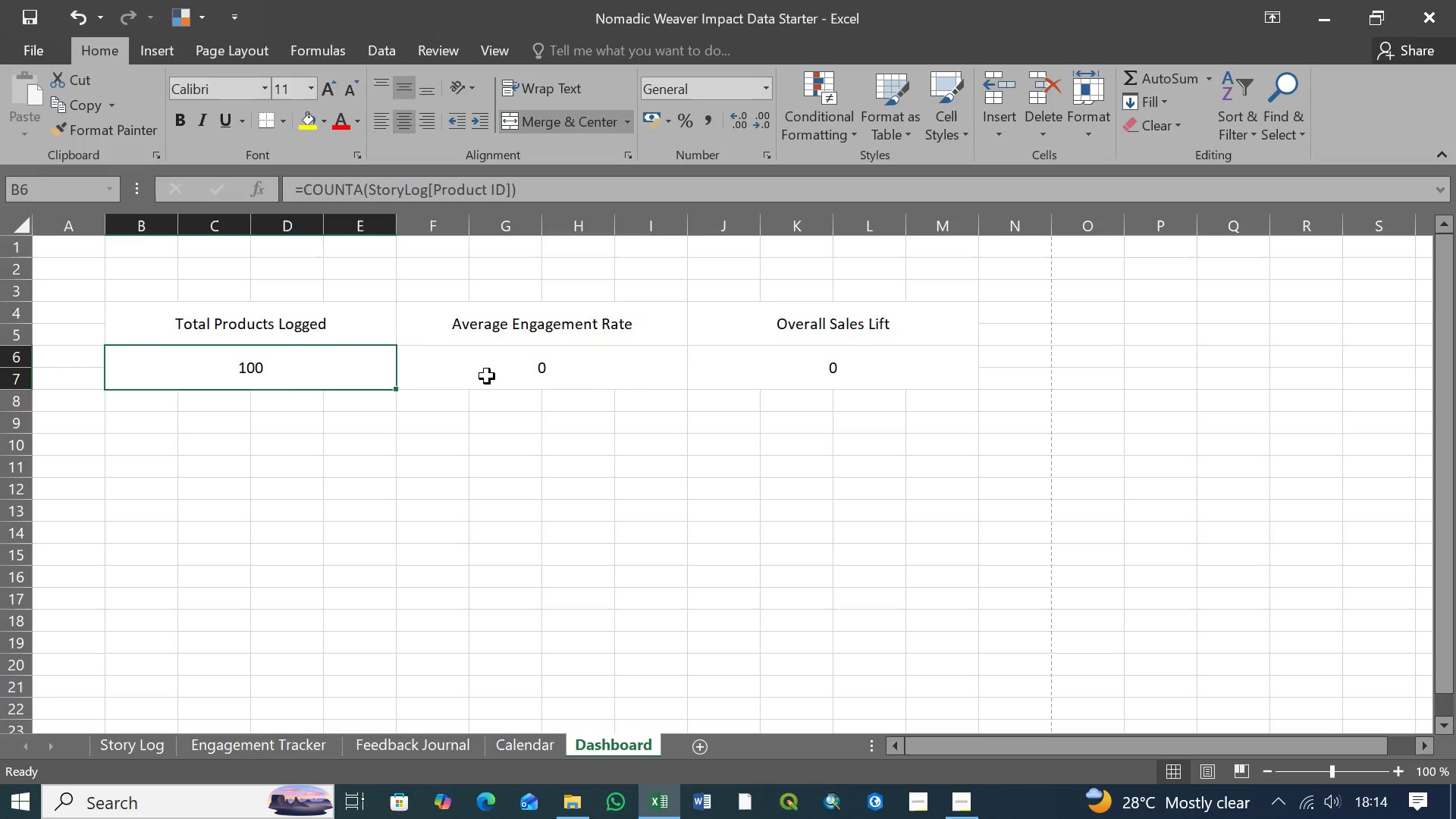 
triple_click([487, 376])
 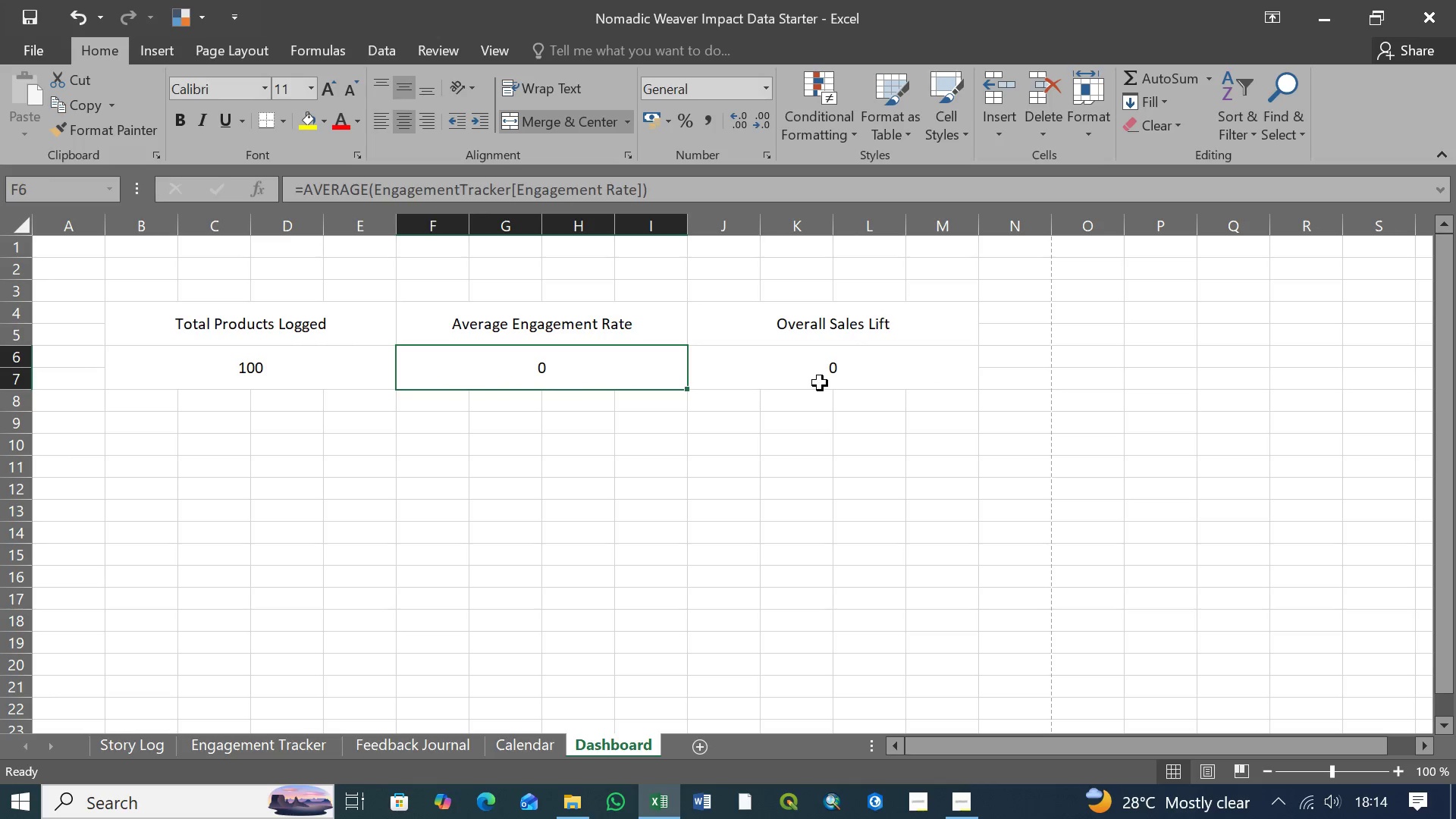 
triple_click([820, 383])
 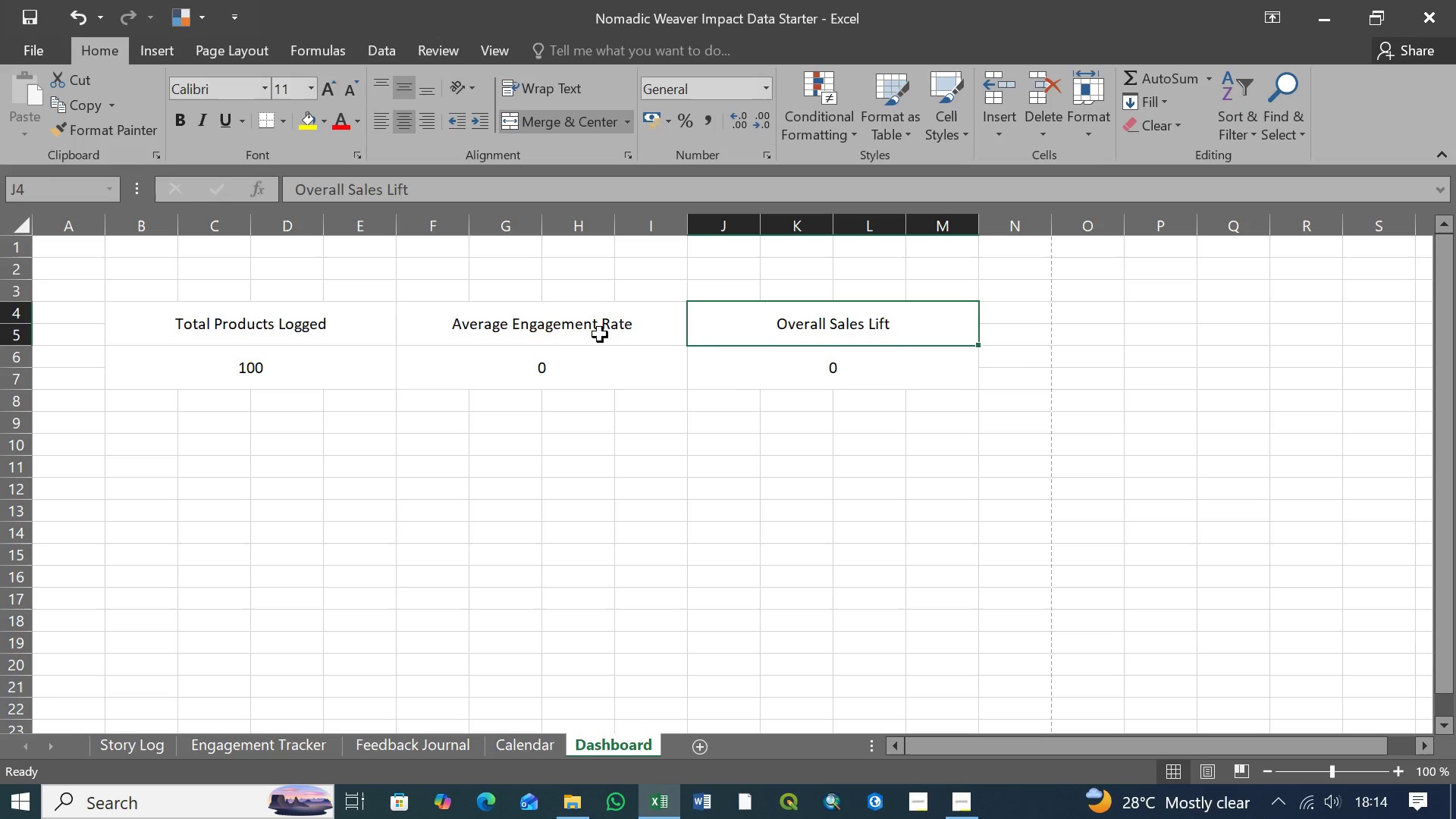 
double_click([548, 334])
 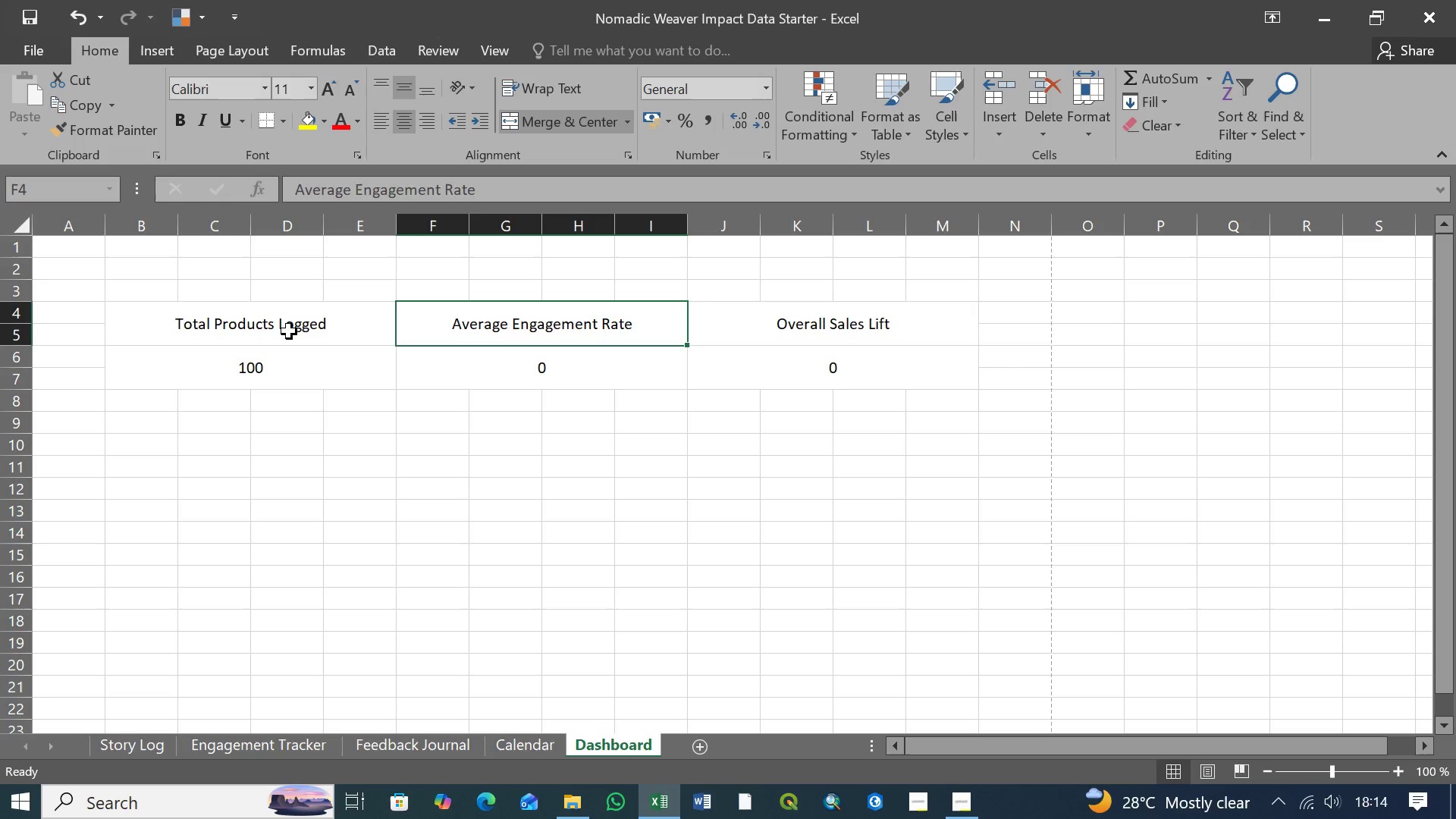 
triple_click([287, 331])
 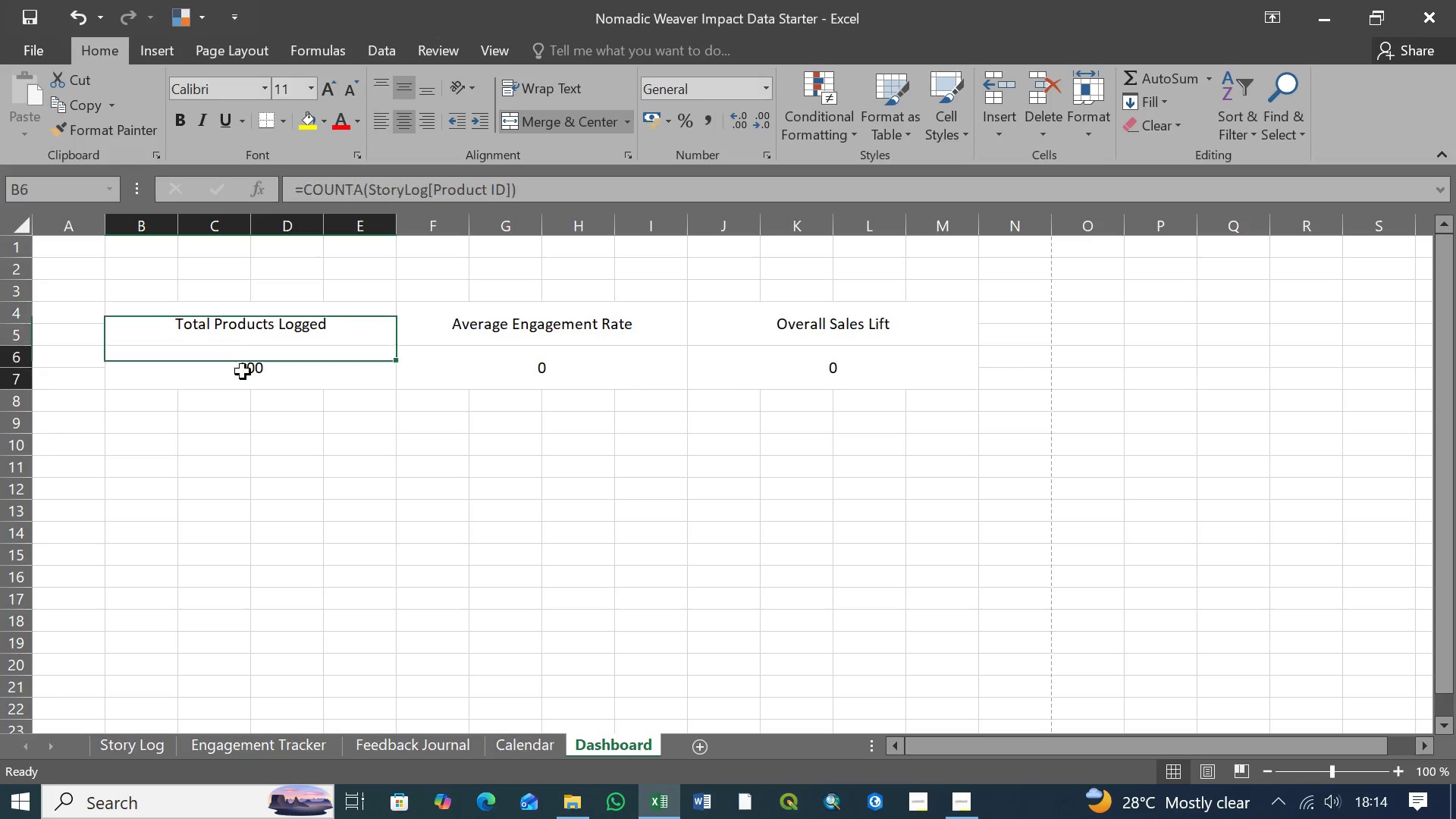 
triple_click([243, 372])
 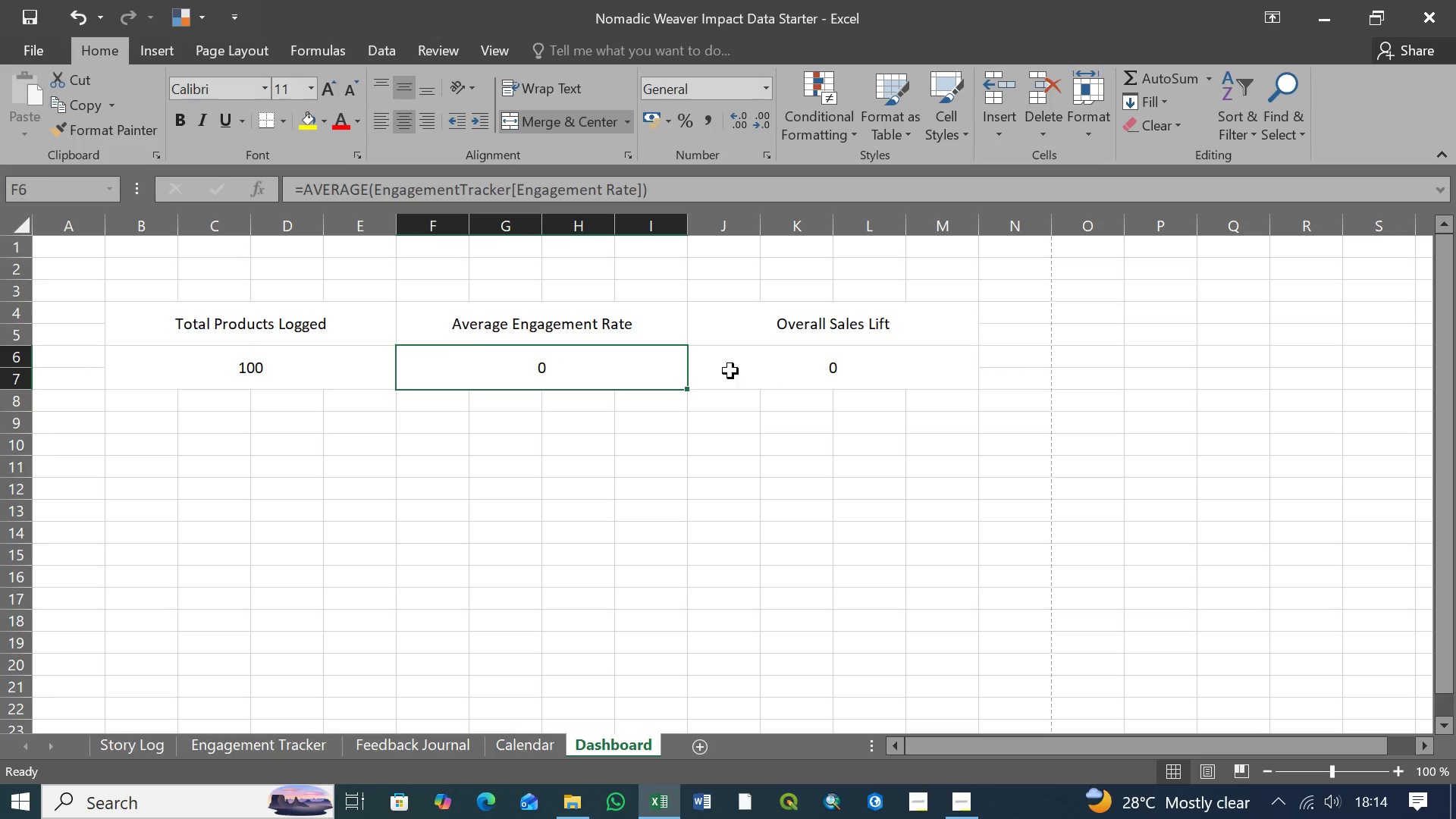 
triple_click([768, 371])
 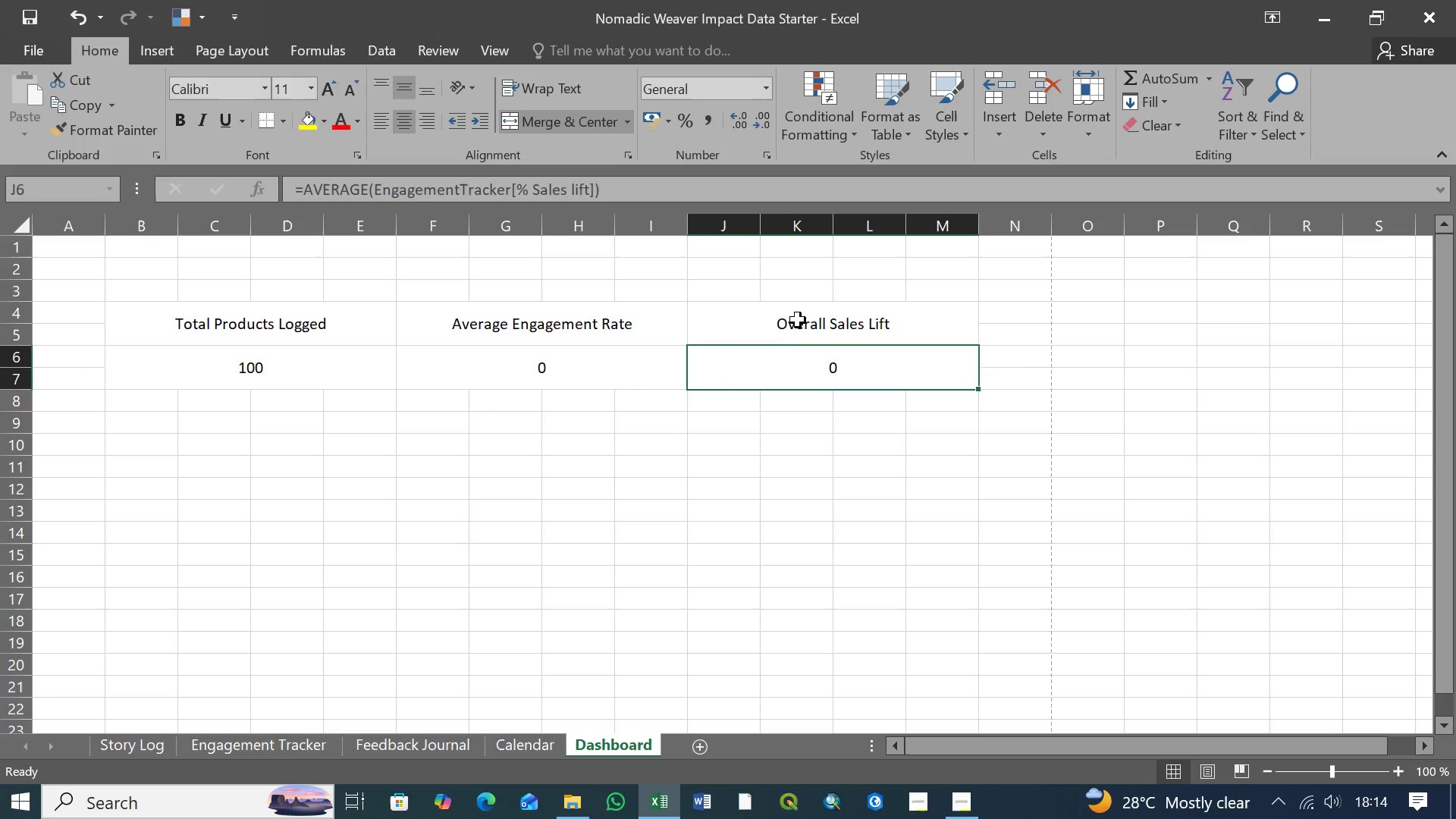 
triple_click([798, 319])
 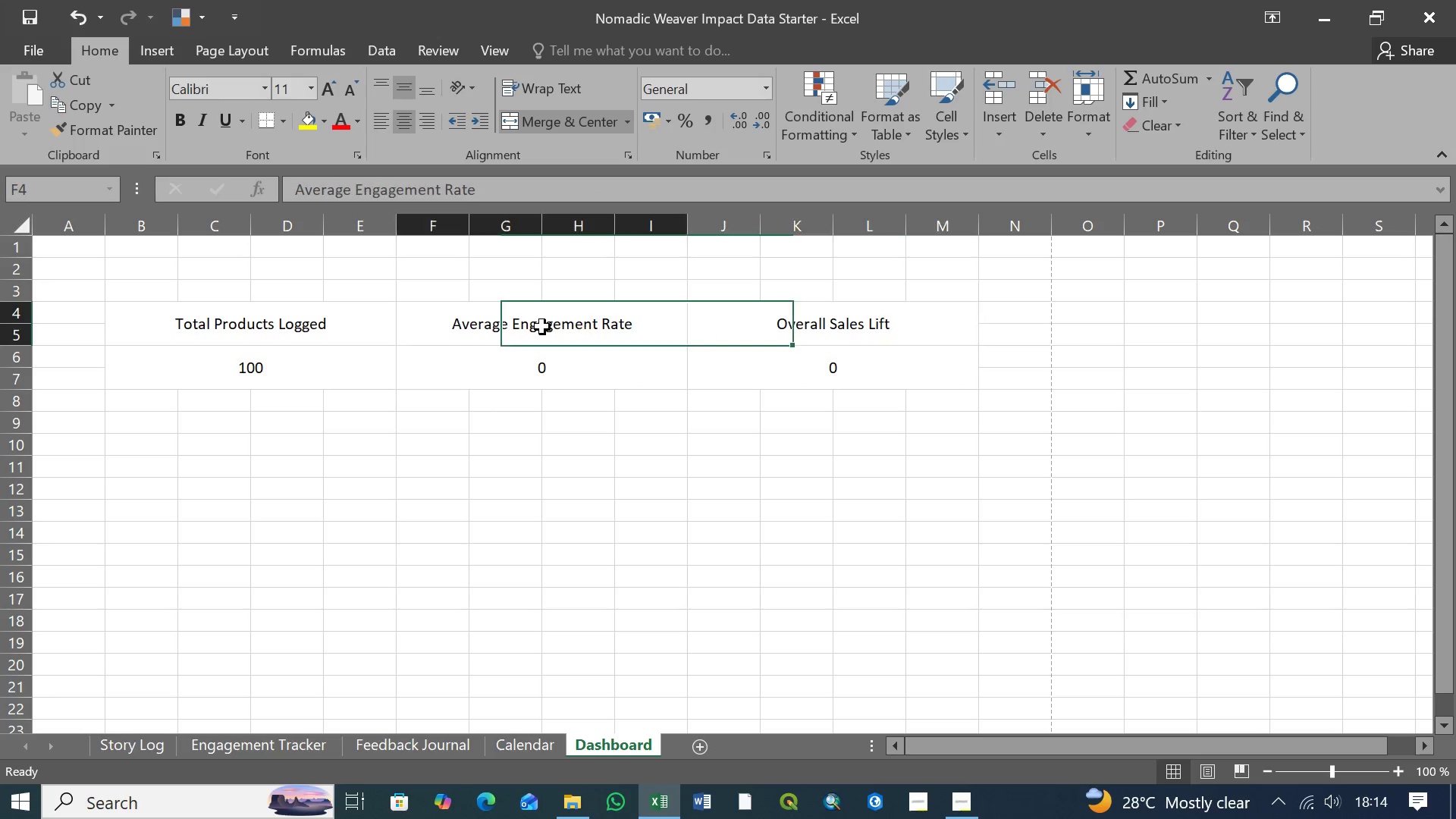 
triple_click([542, 327])
 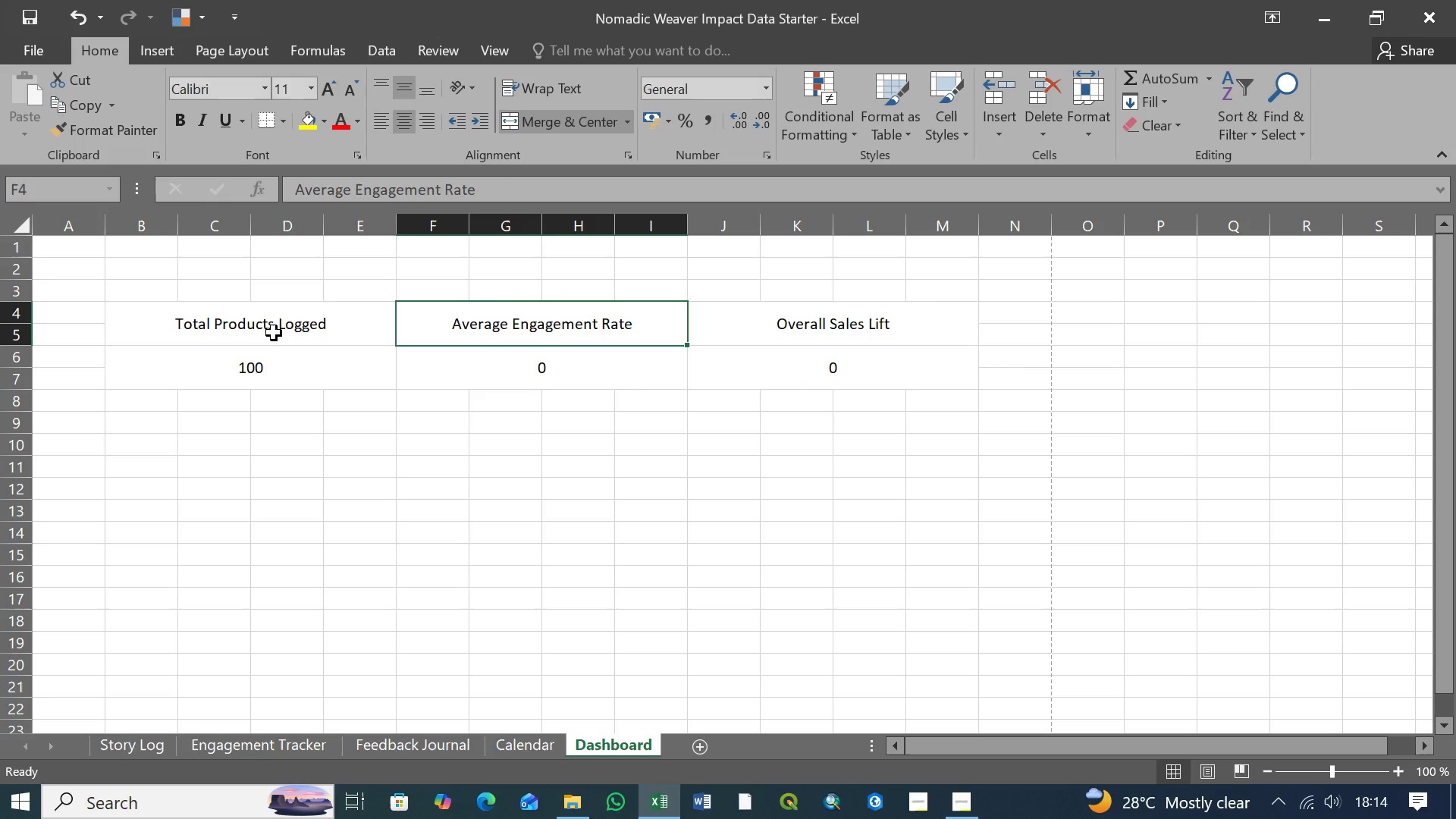 
left_click([274, 333])
 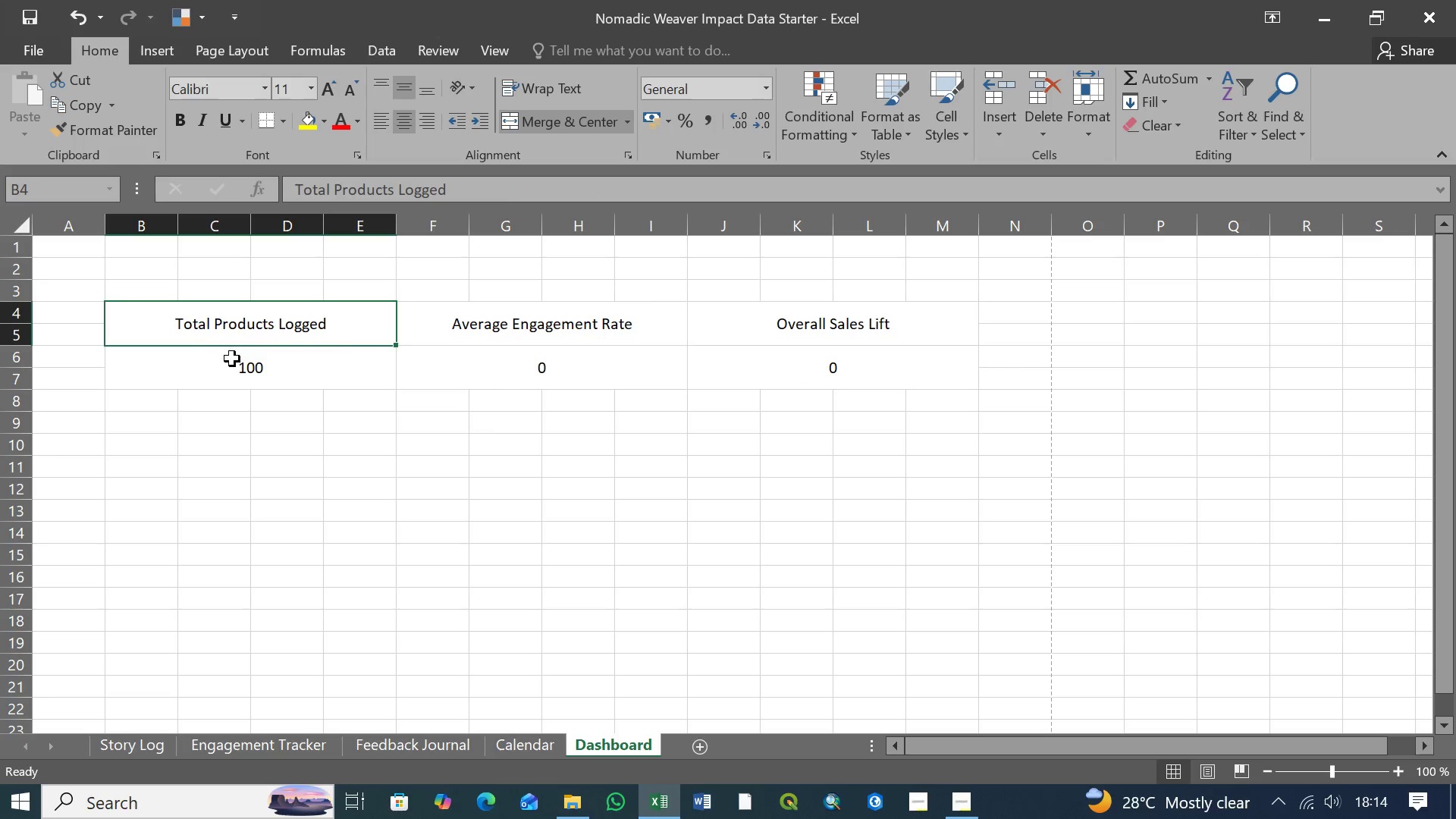 
left_click([231, 359])
 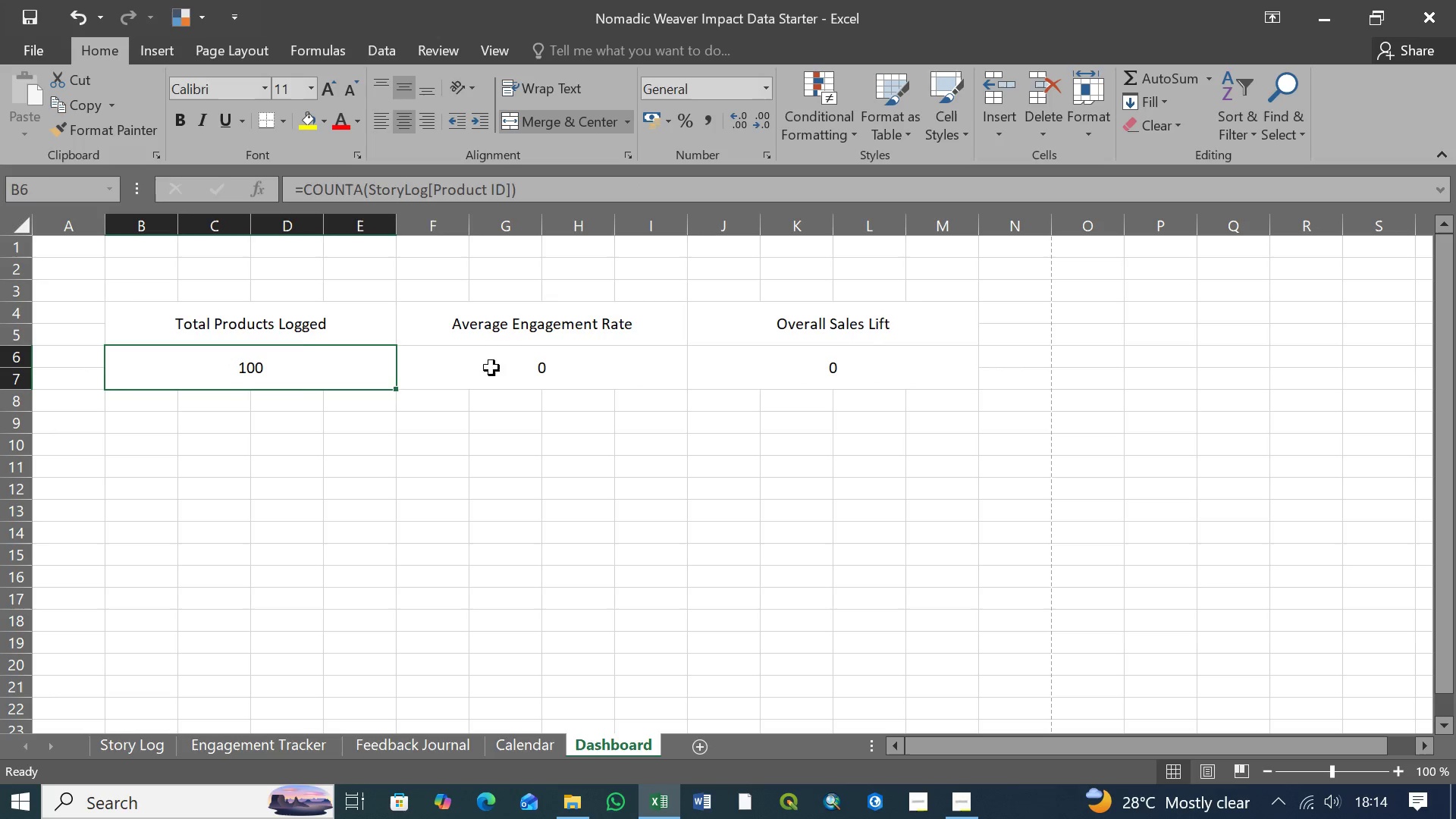 
left_click([513, 371])
 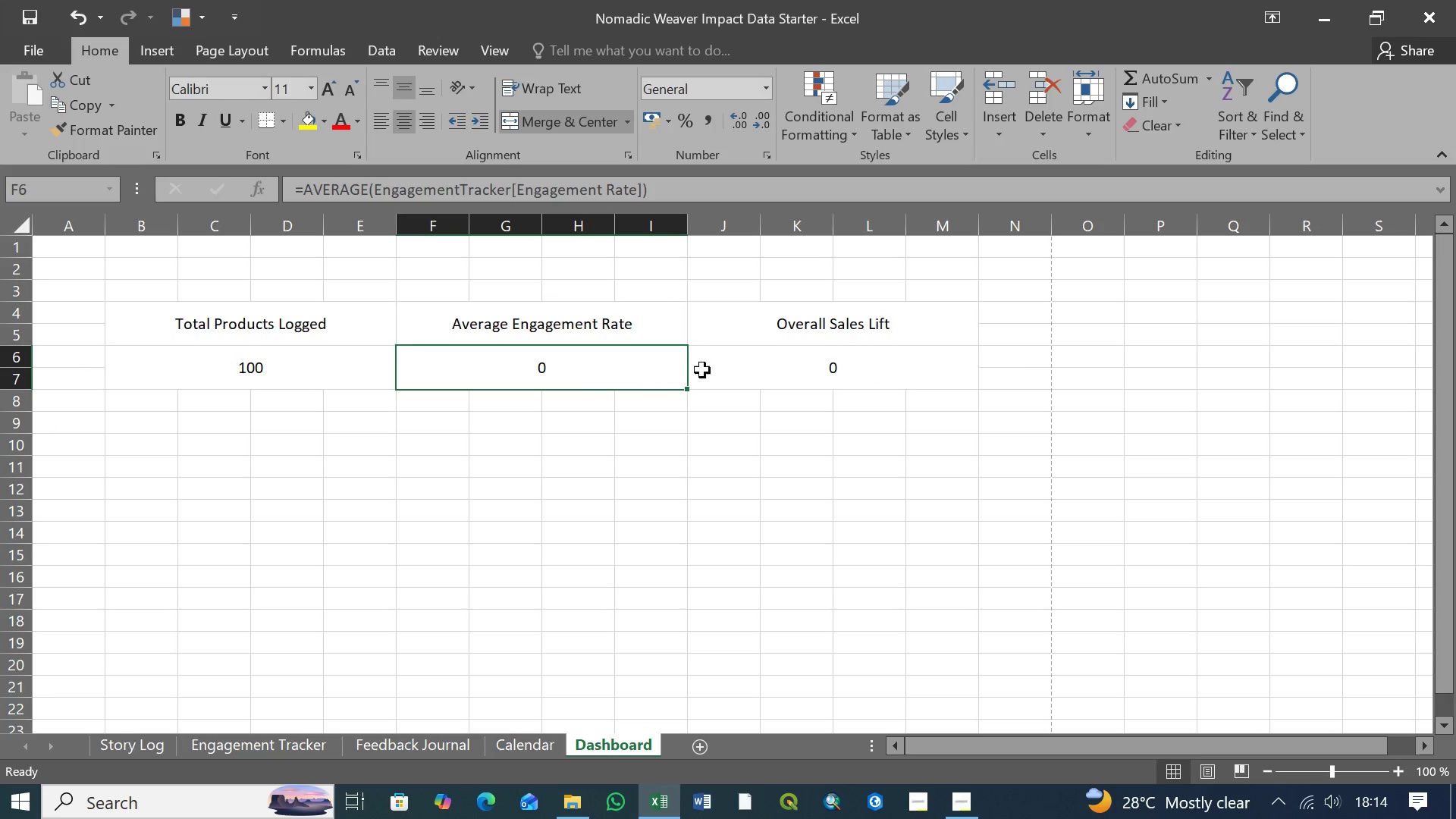 
left_click([750, 372])
 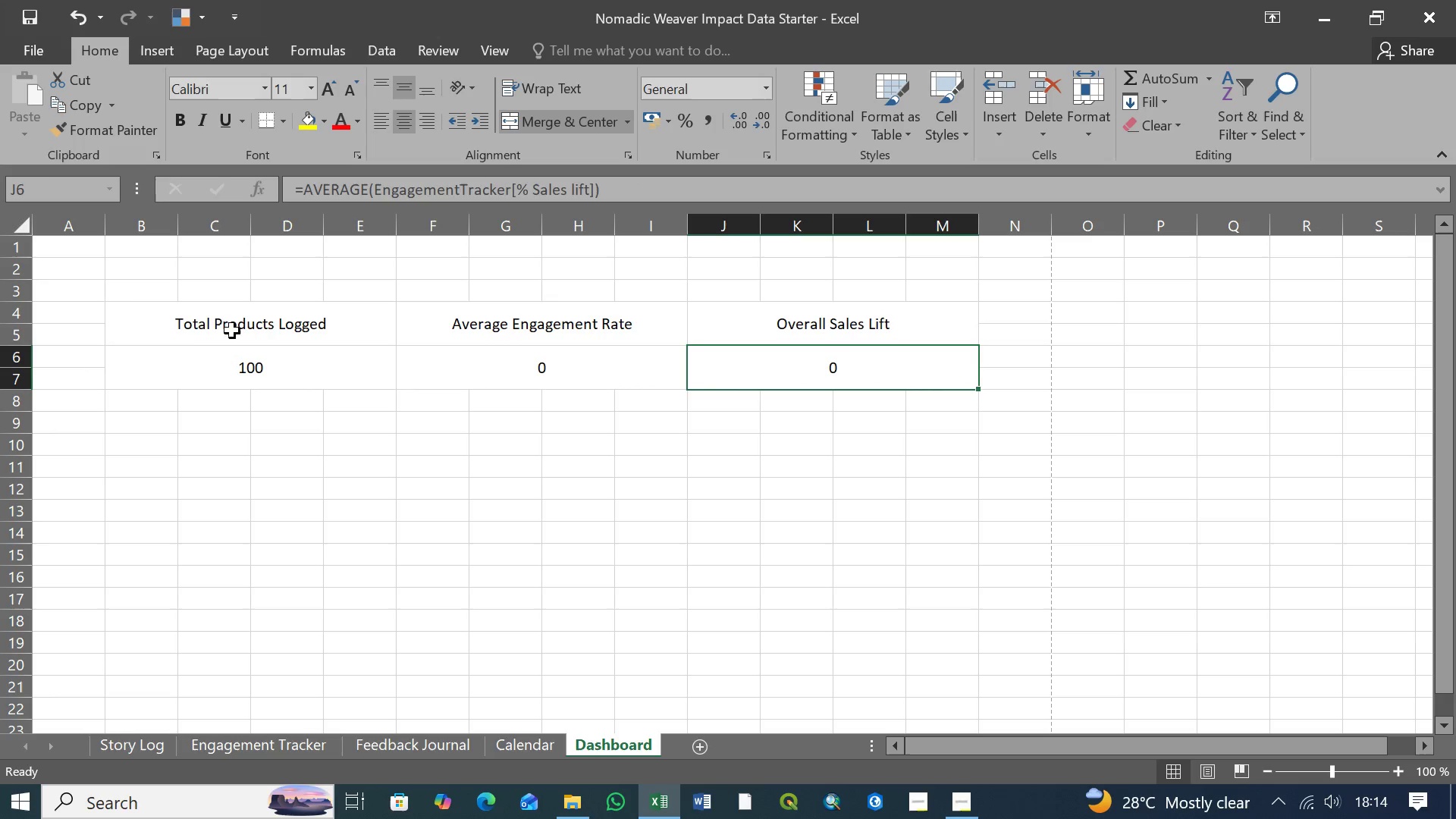 
left_click([204, 322])
 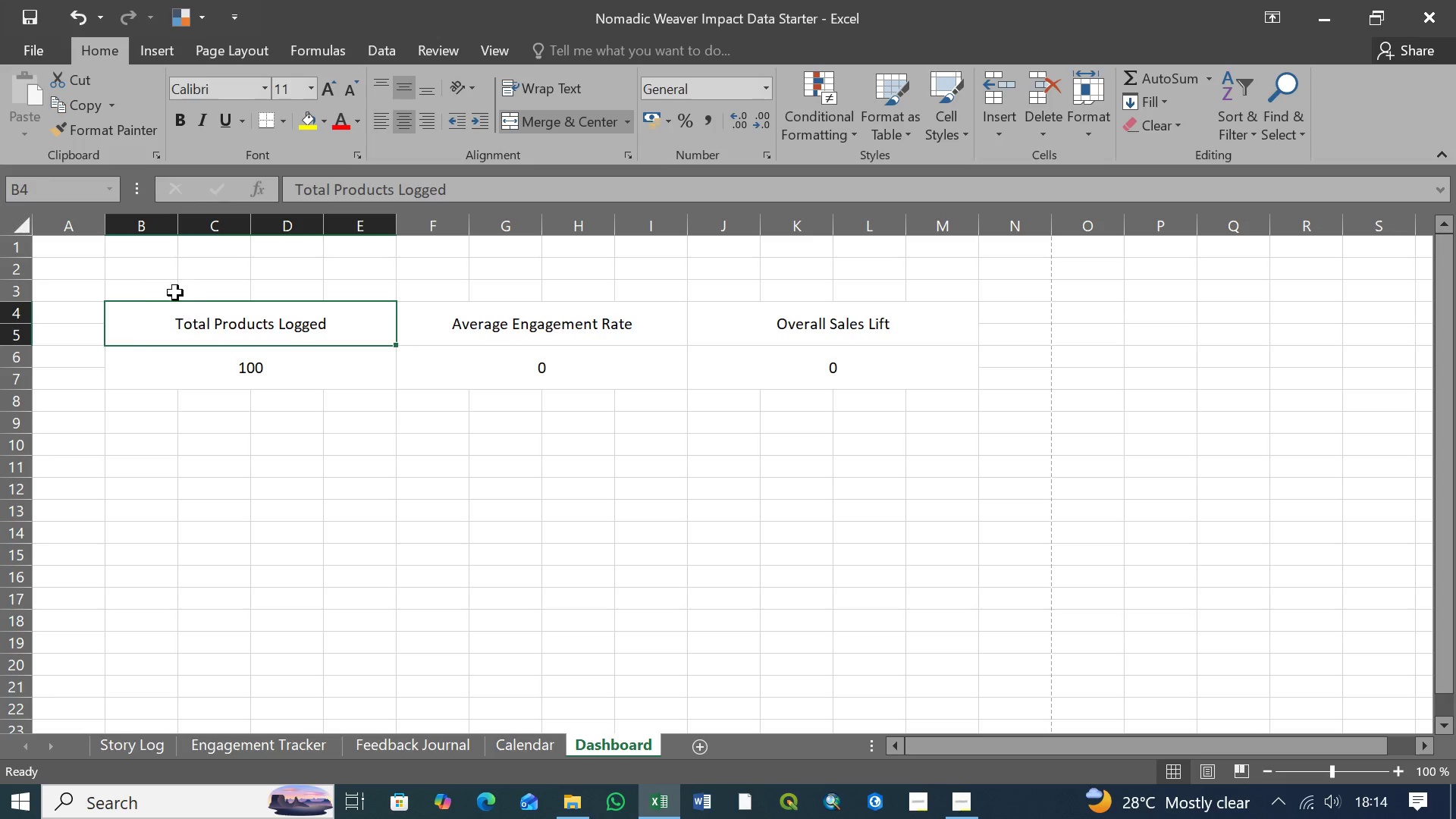 
wait(5.34)
 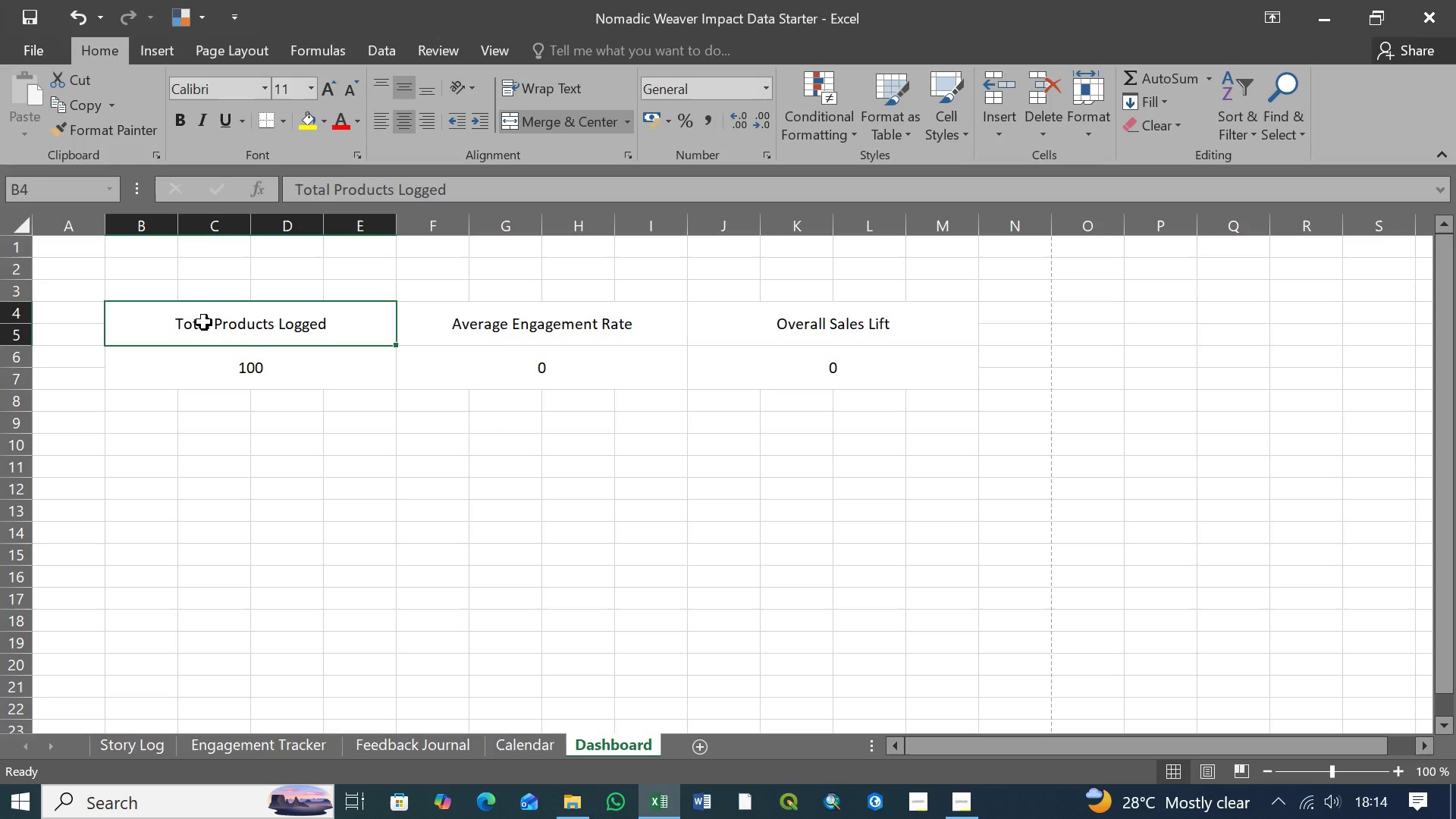 
left_click([130, 247])
 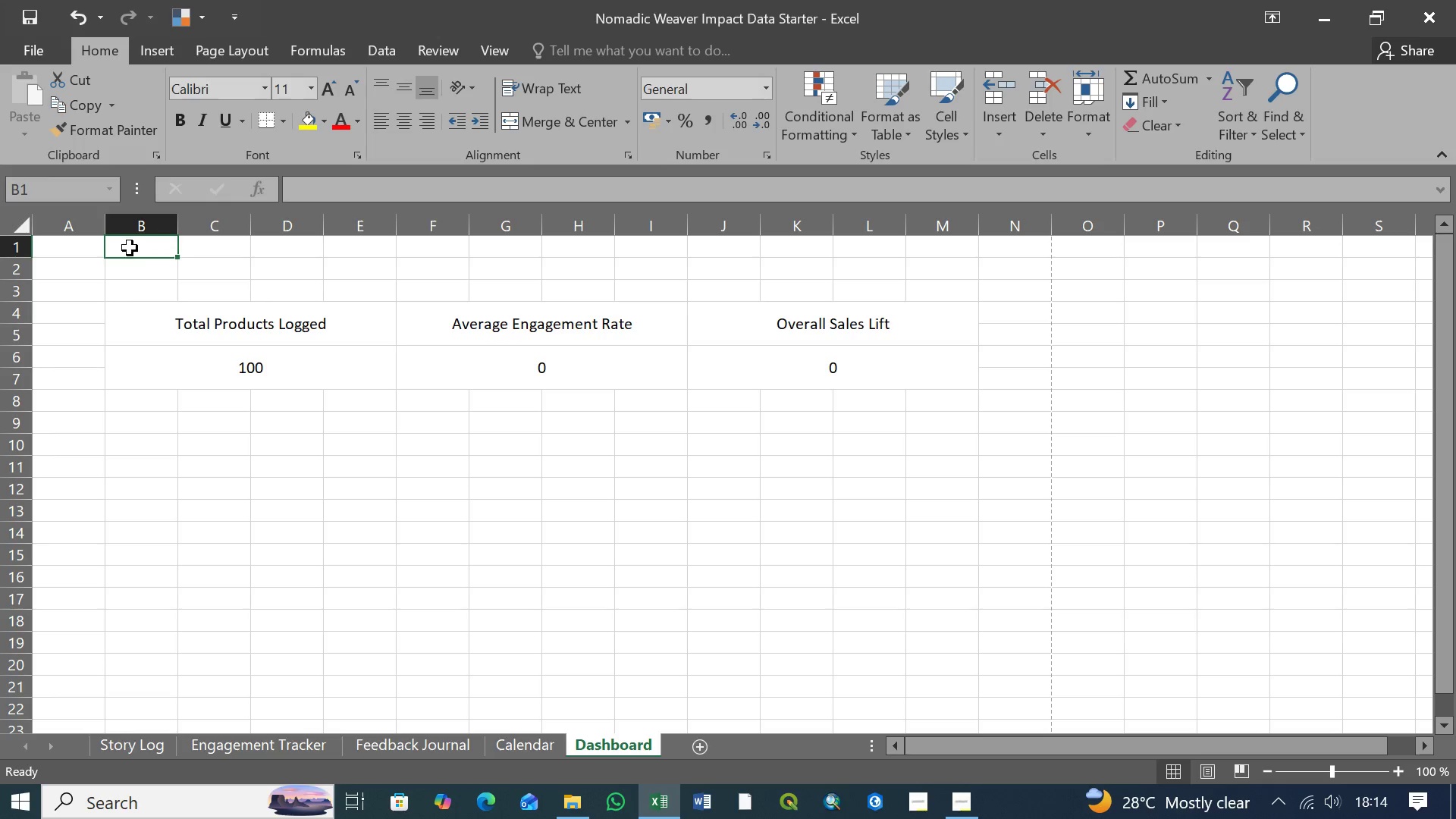 
left_click([174, 328])
 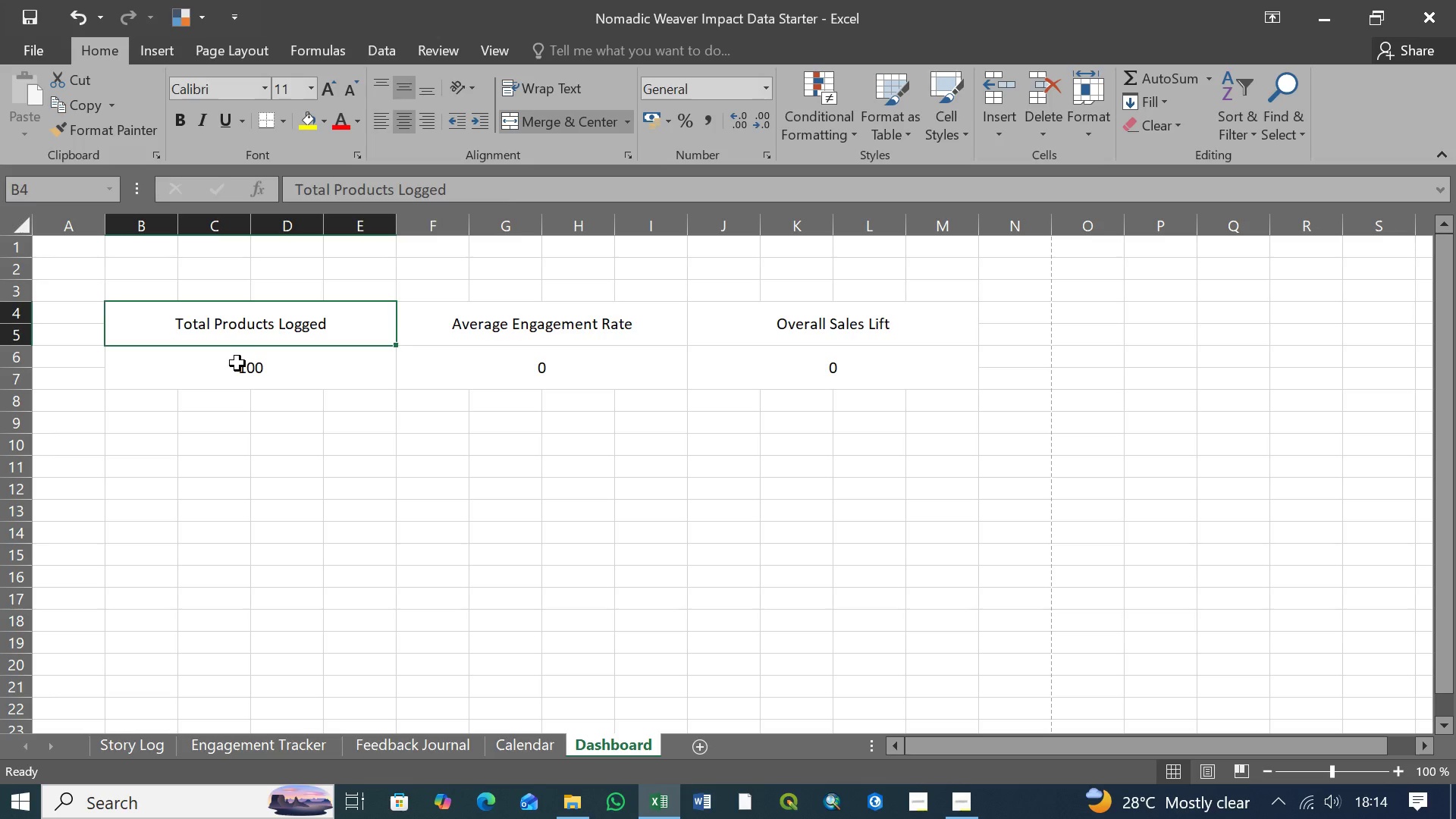 
left_click([237, 363])
 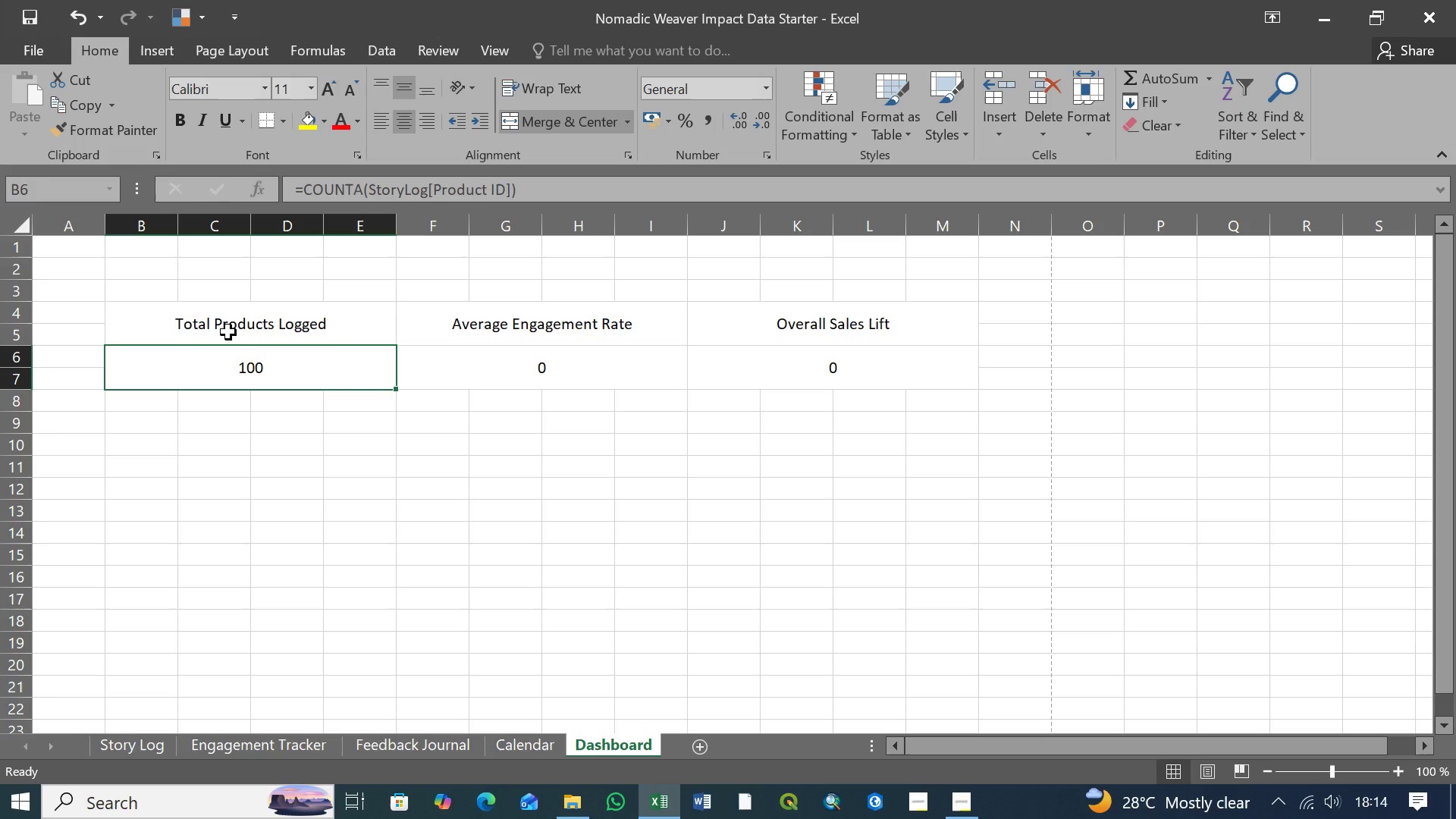 
wait(6.52)
 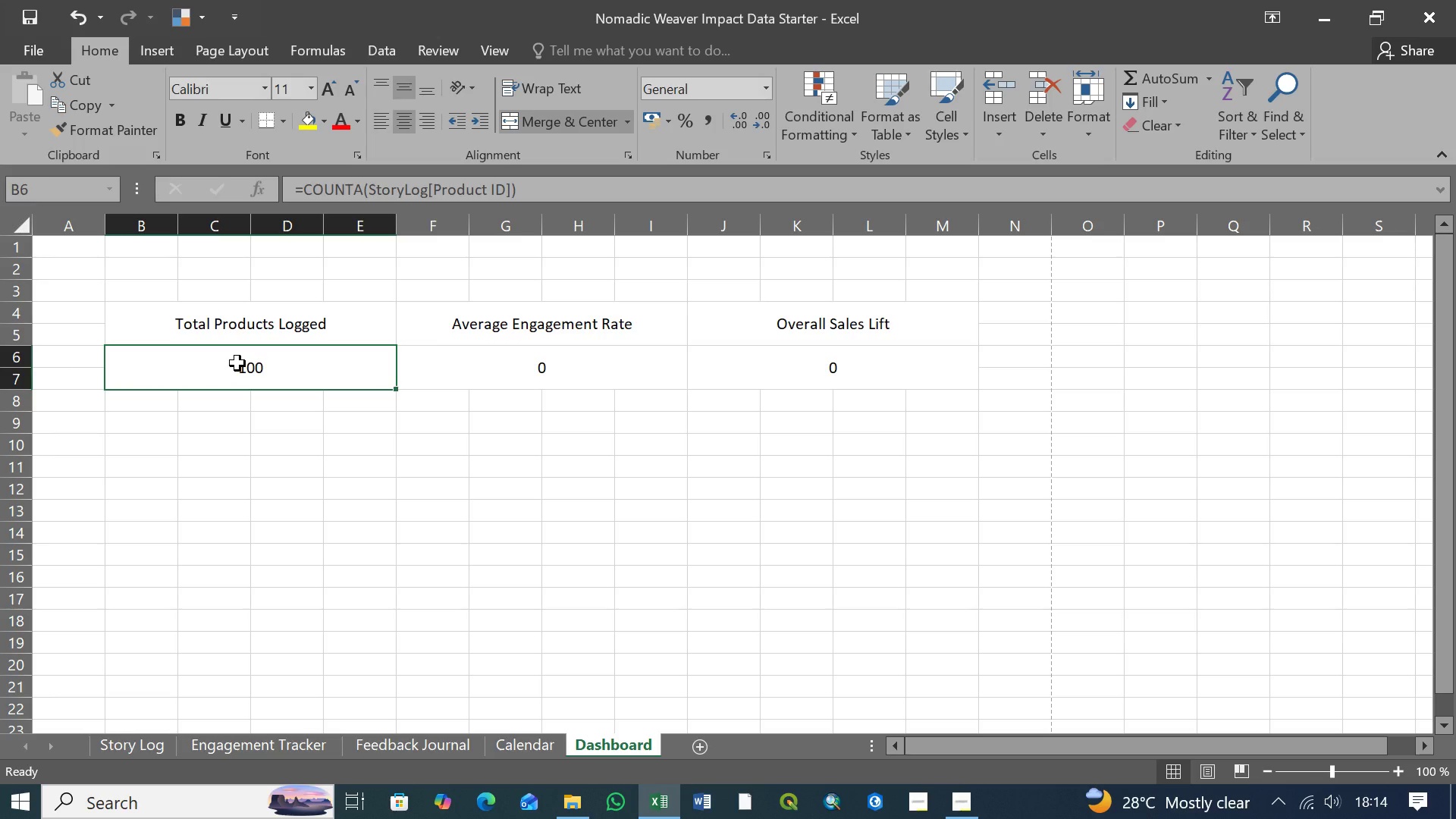 
left_click([217, 323])
 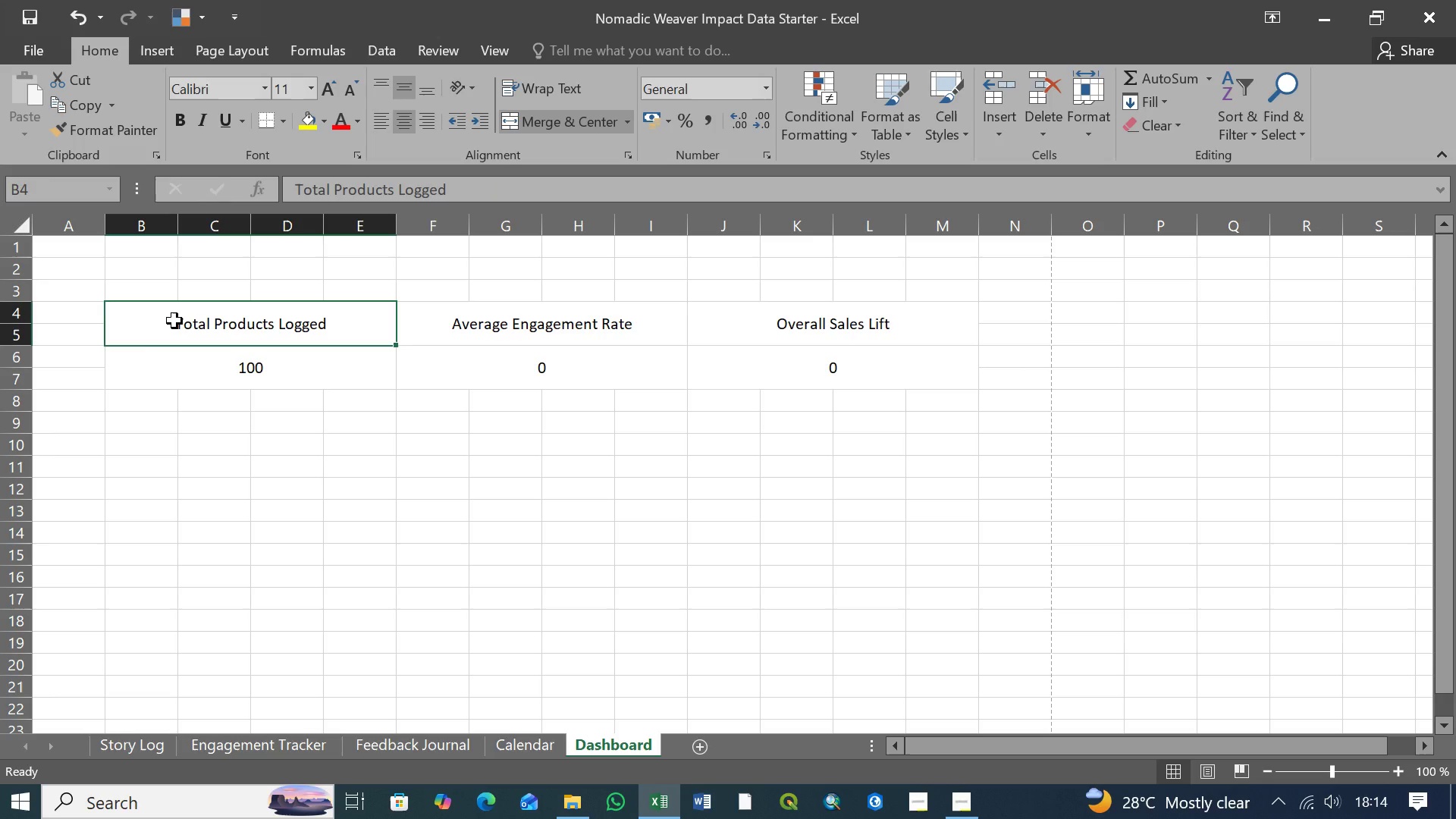 
hold_key(key=ShiftLeft, duration=1.05)
left_click([884, 376])
 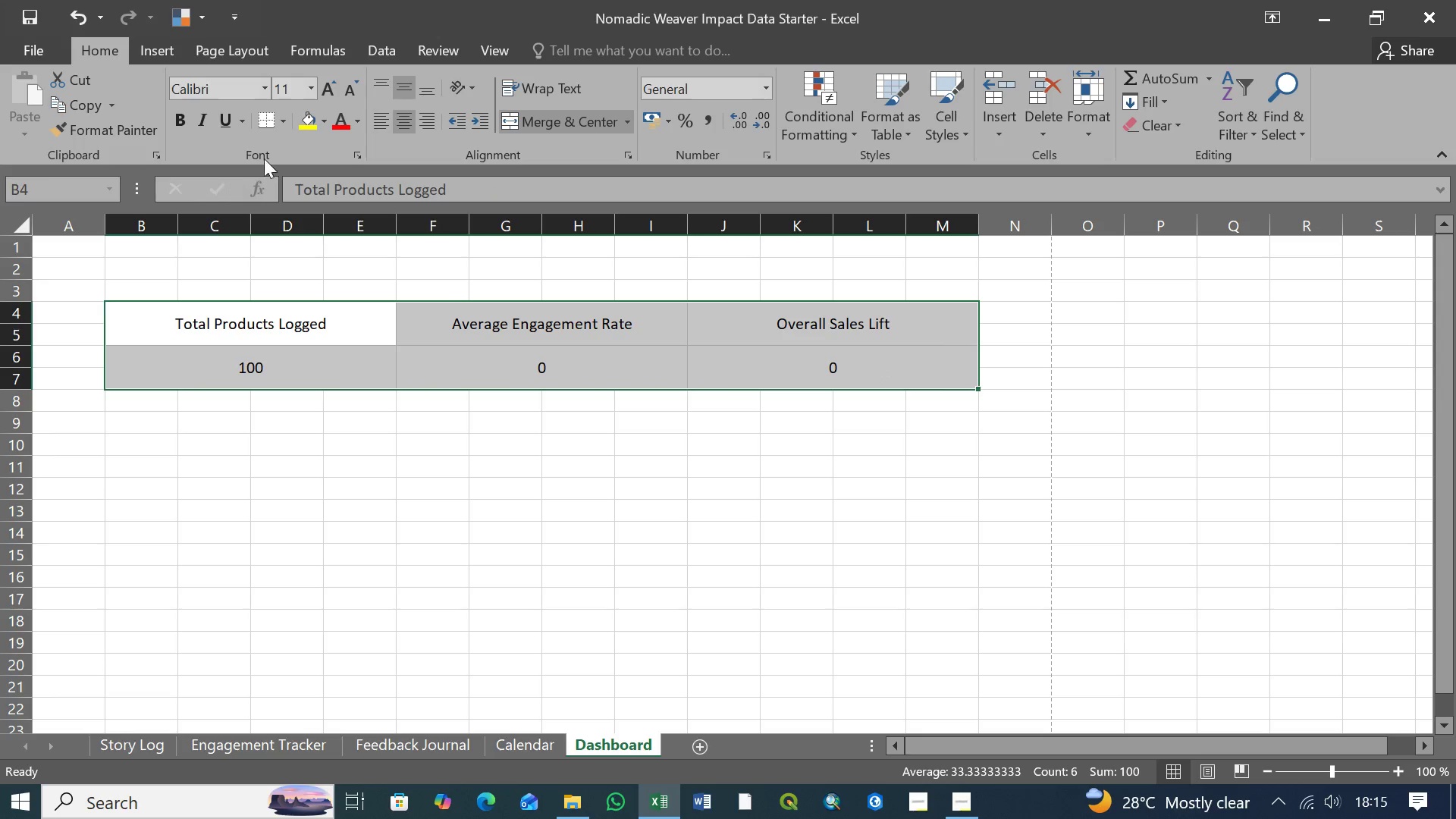 
mouse_move([368, 142])
 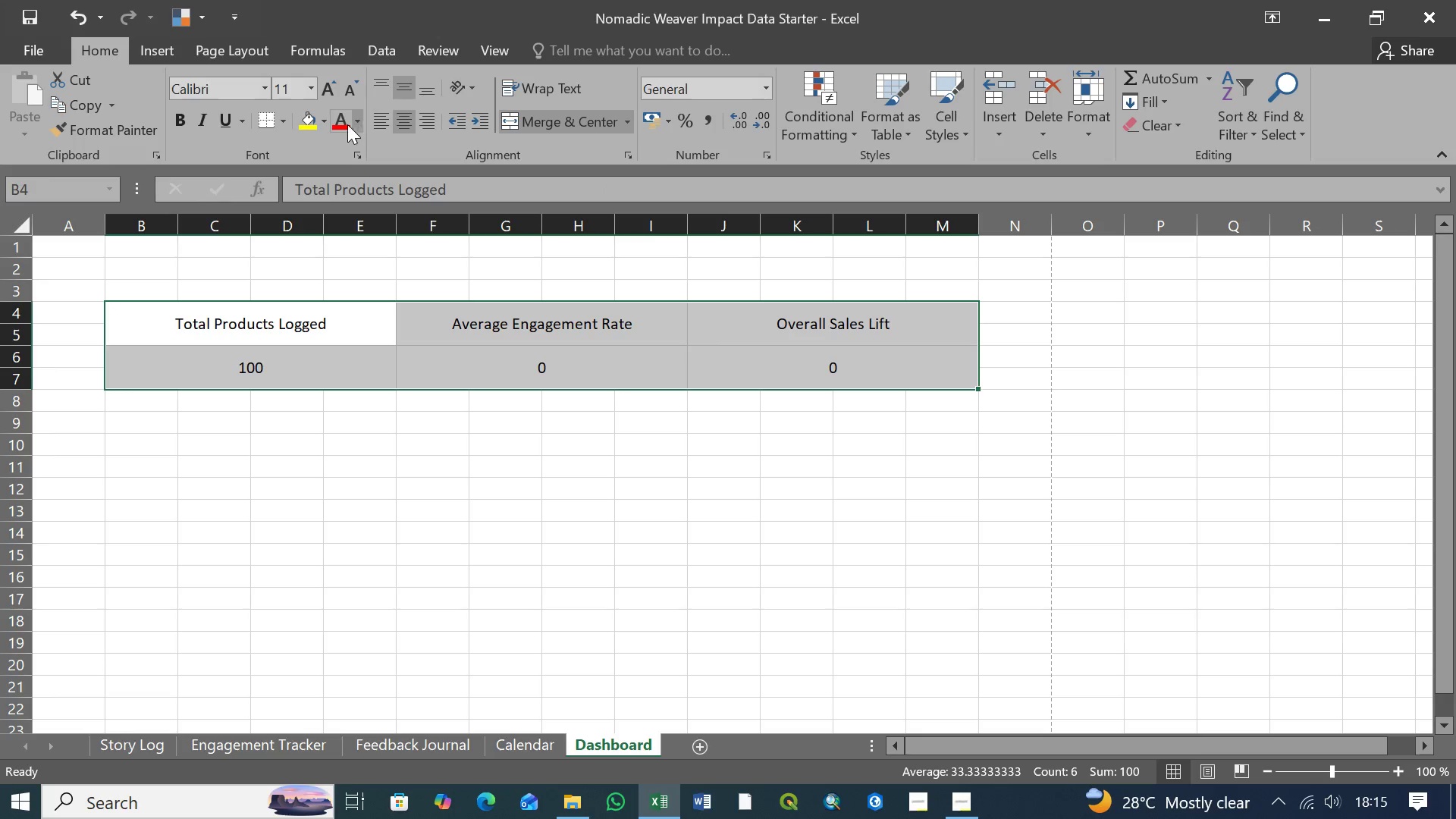 
left_click([356, 124])
 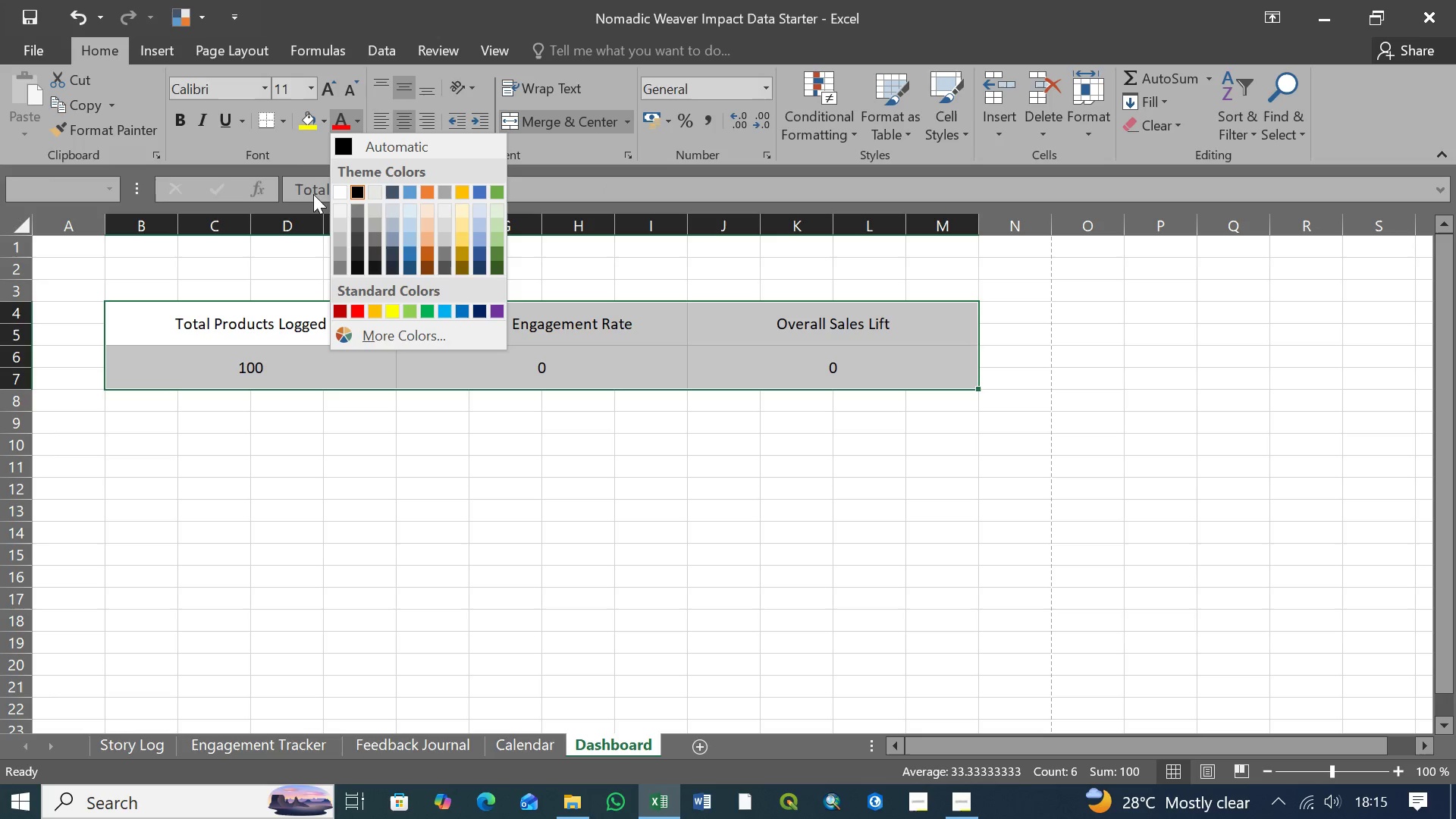 
left_click([322, 120])
 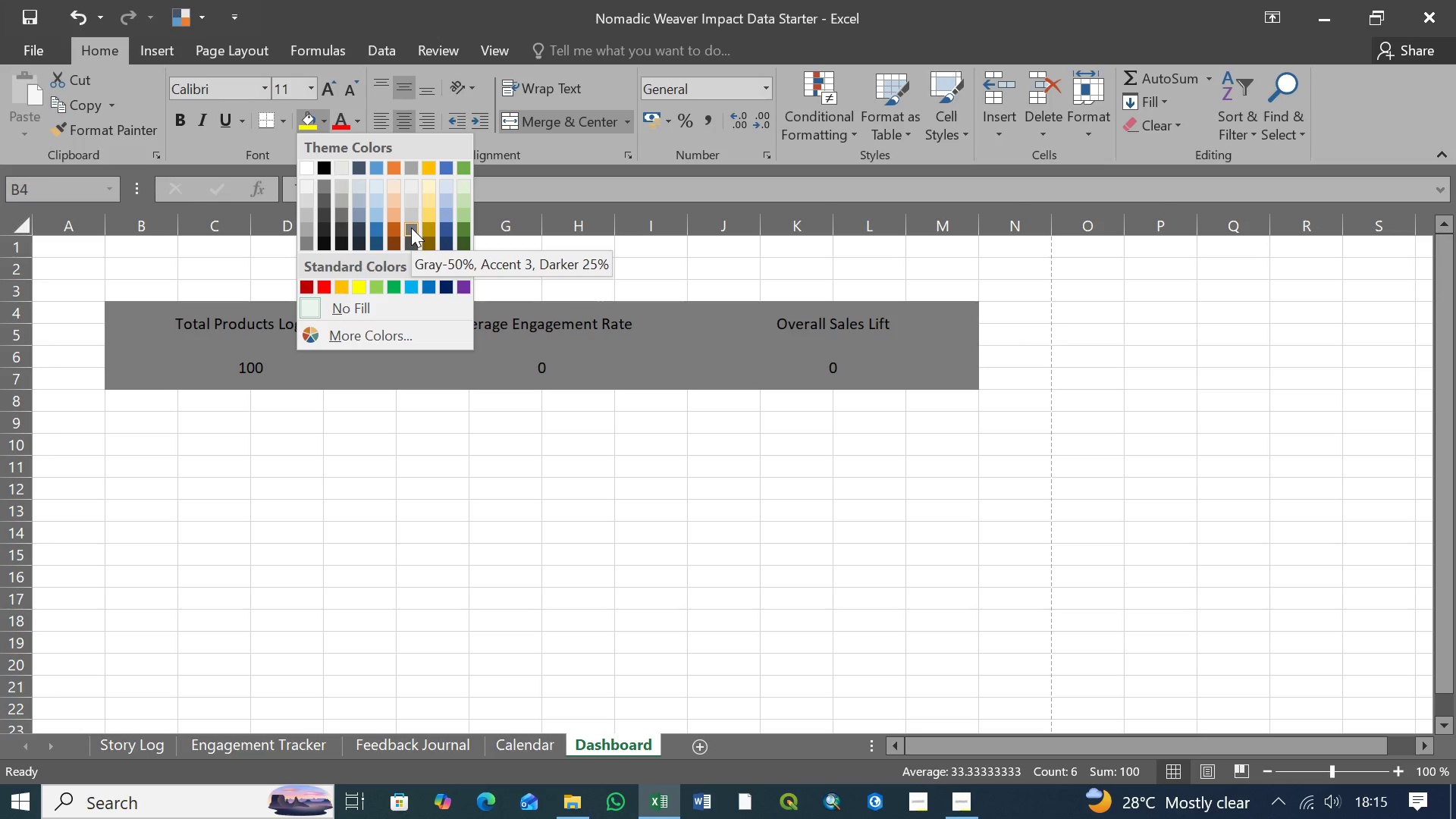 
wait(9.28)
 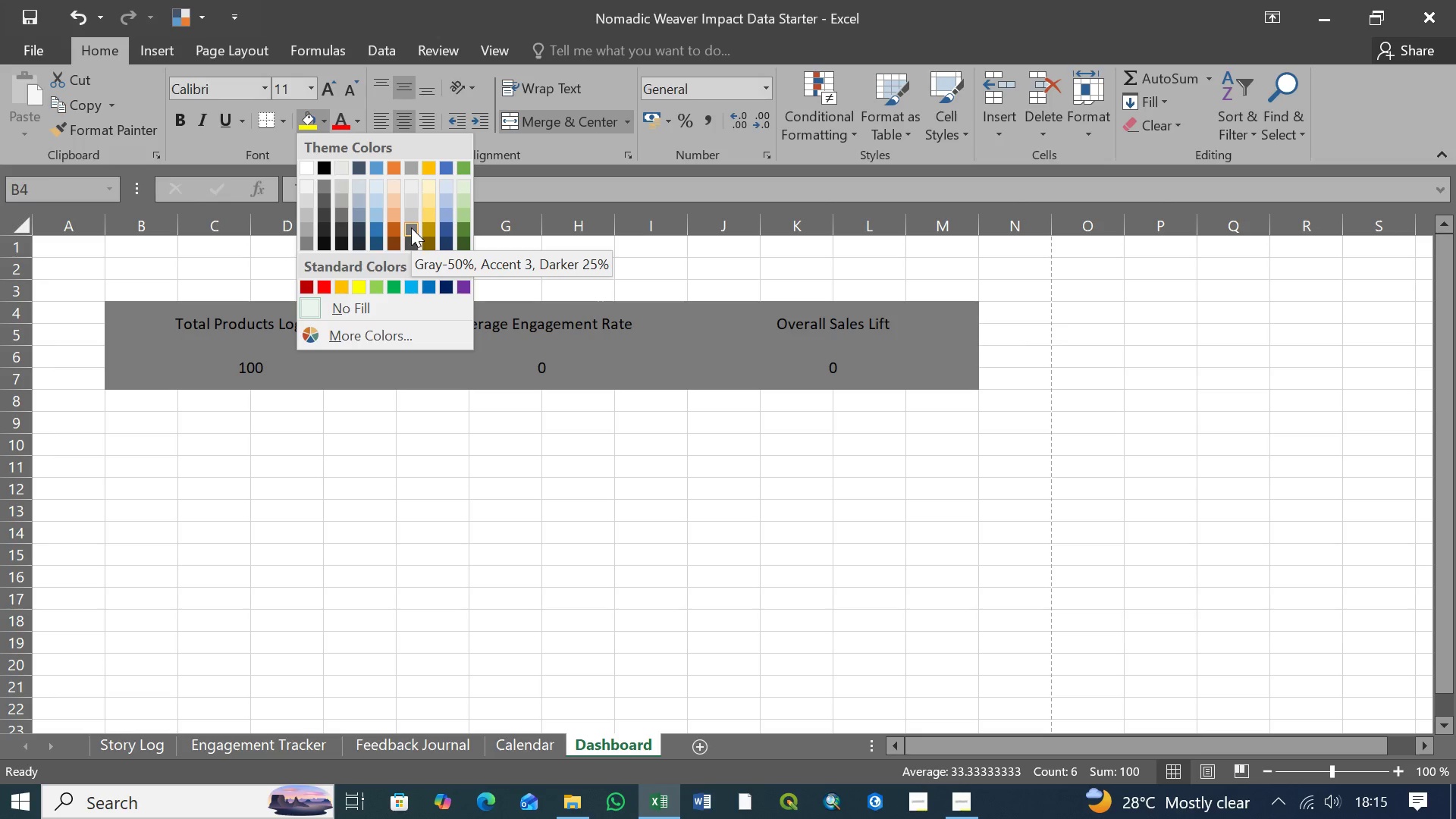 
left_click([464, 218])
 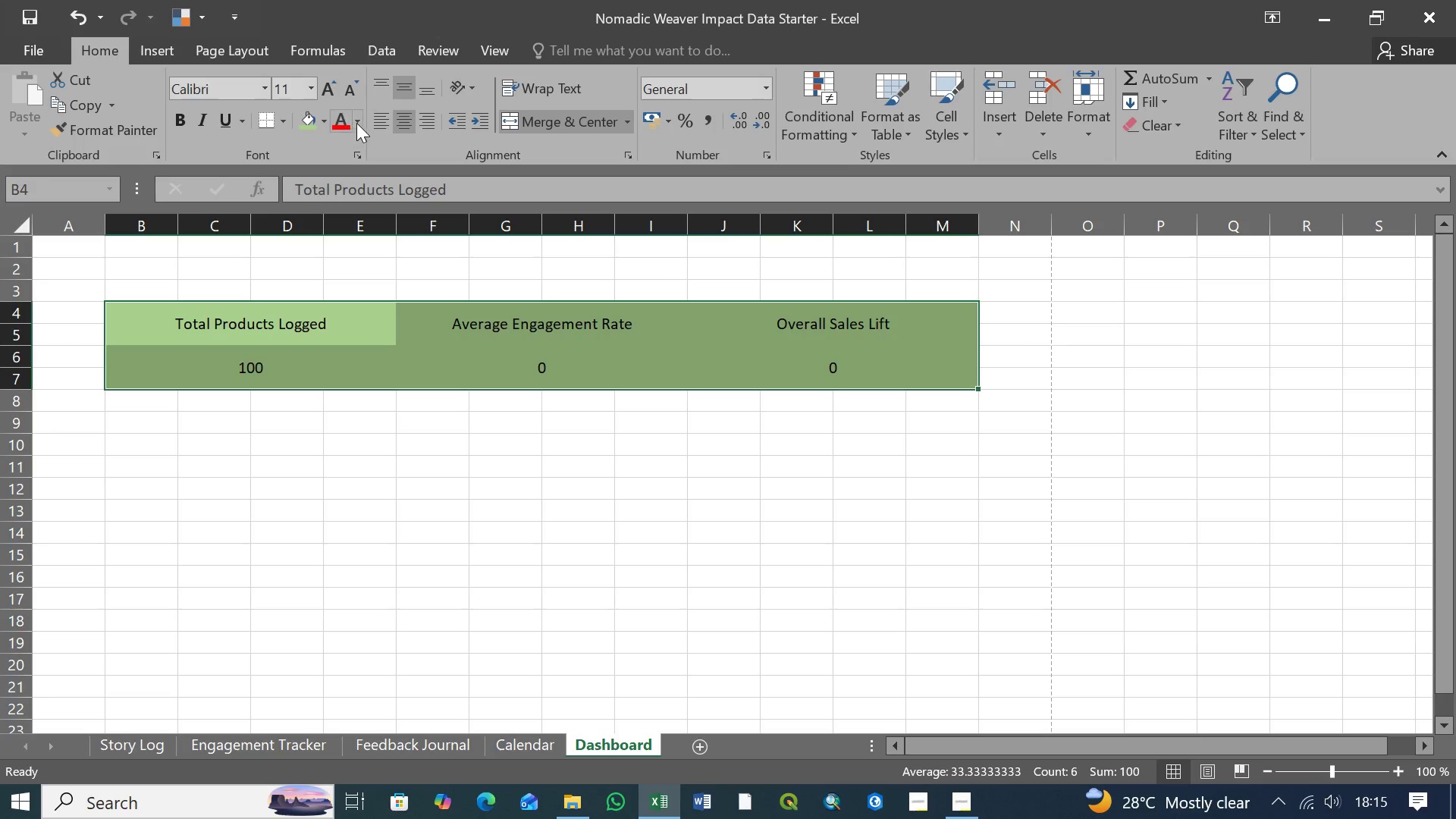 
left_click([358, 121])
 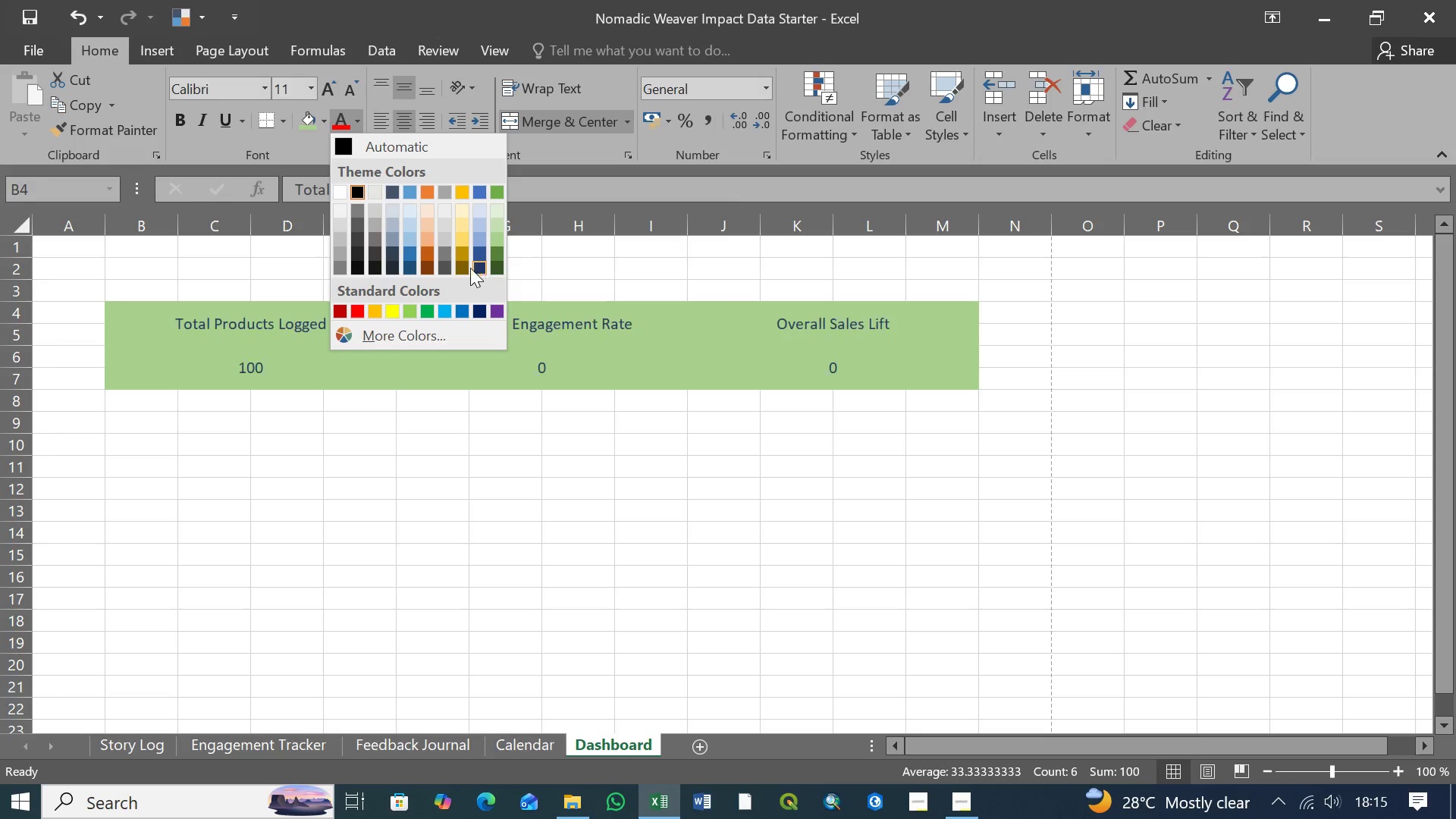 
wait(22.41)
 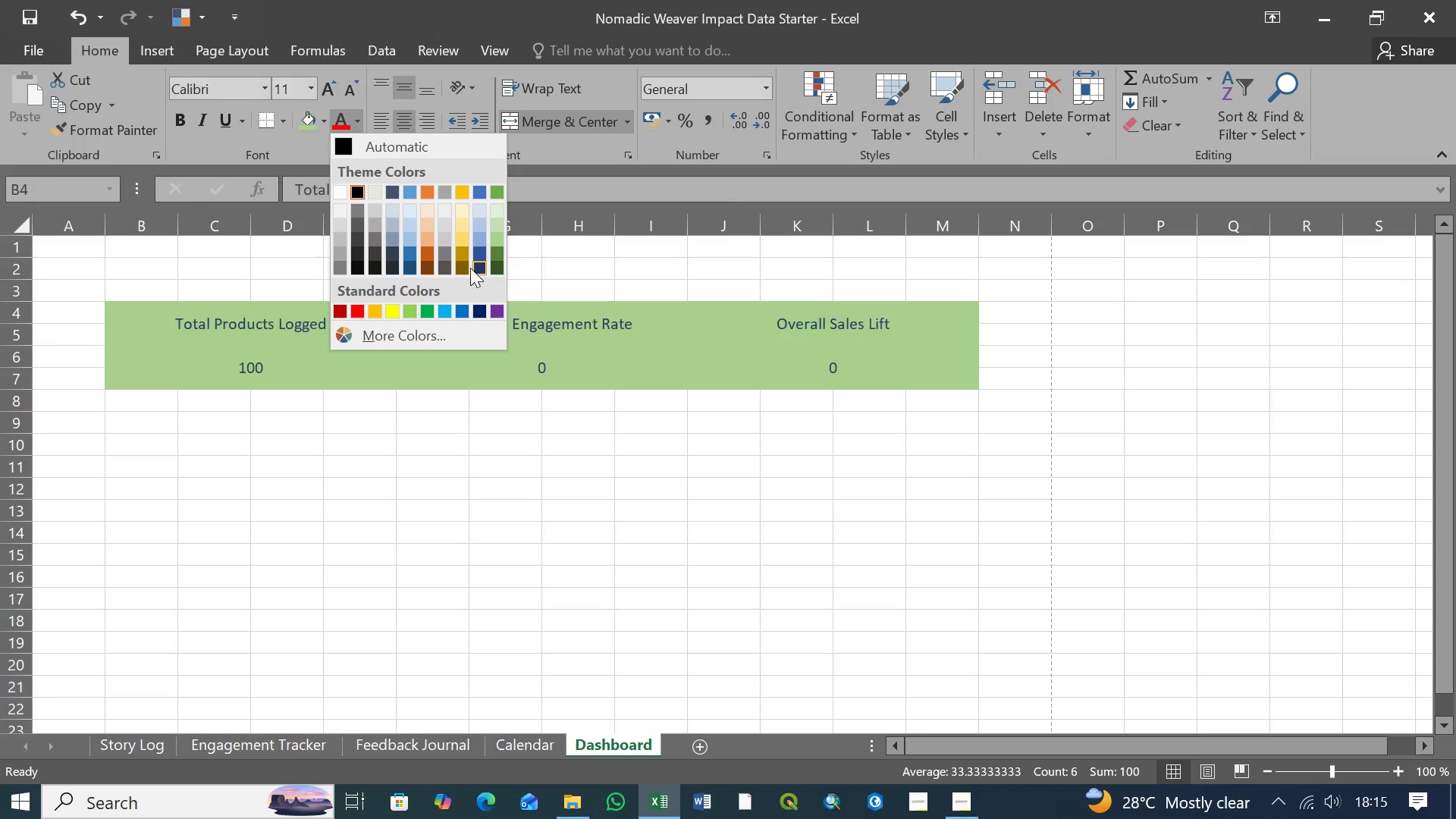 
left_click([181, 117])
 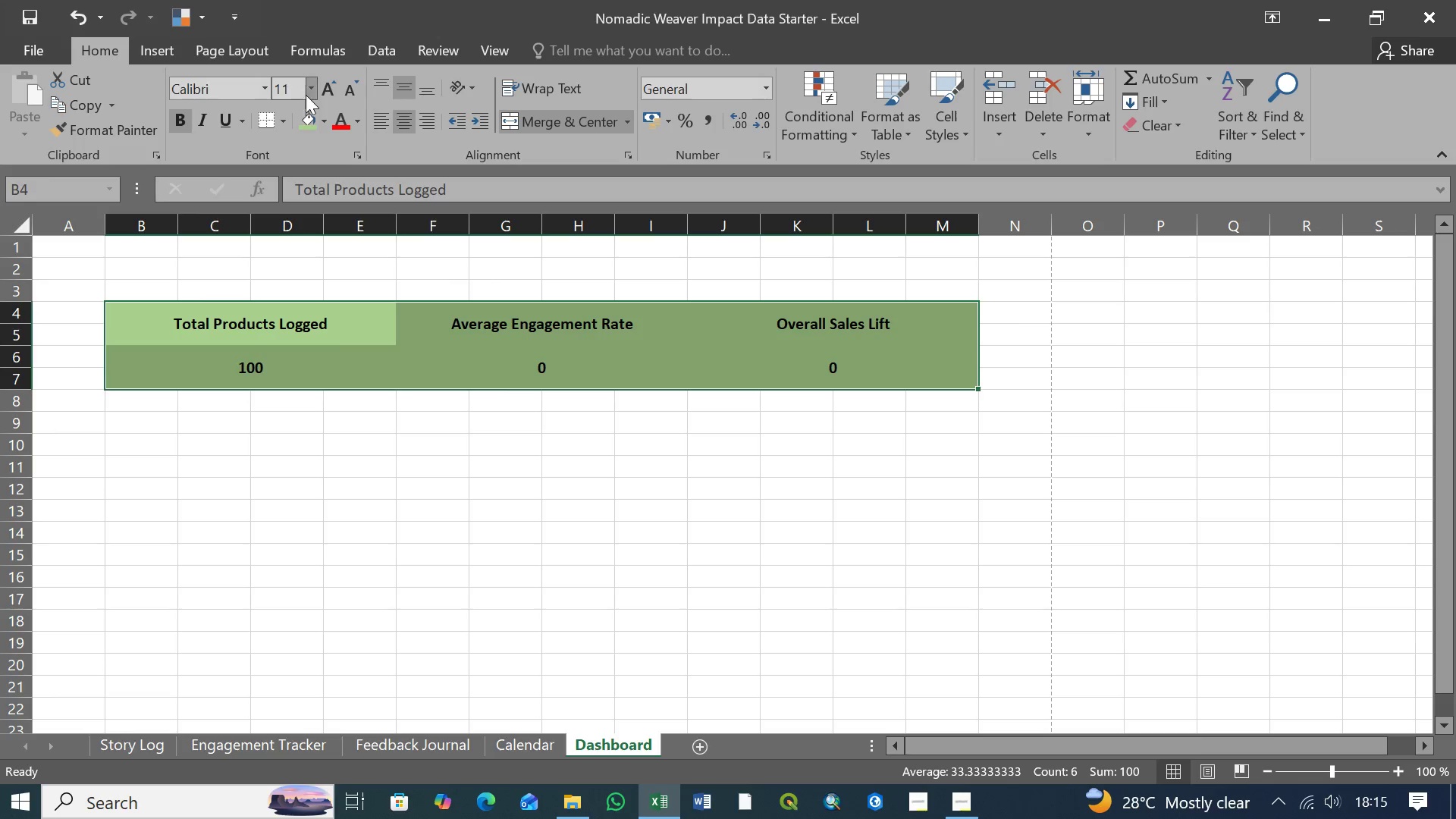 
left_click([310, 93])
 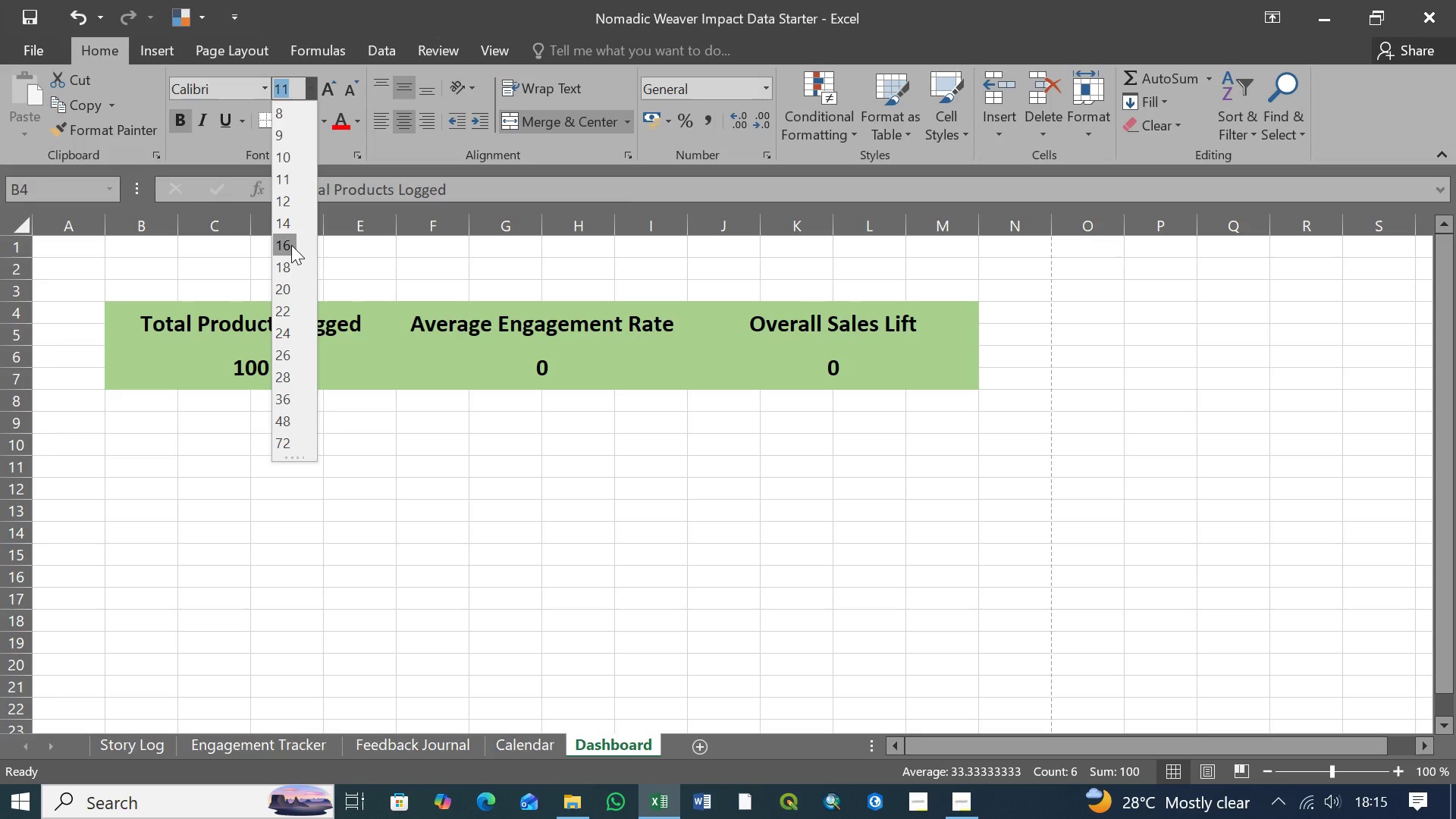 
wait(15.69)
 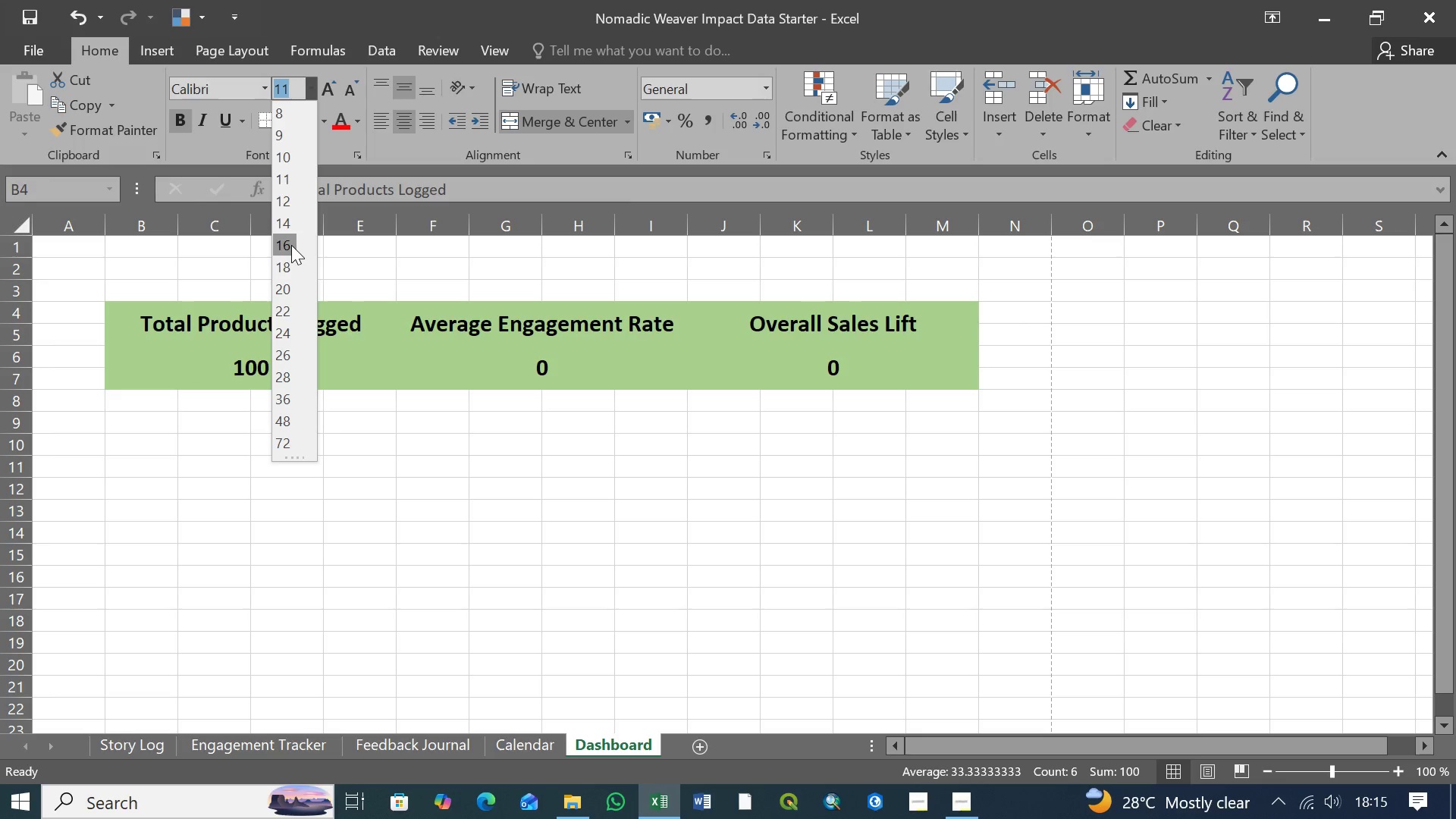 
left_click([291, 245])
 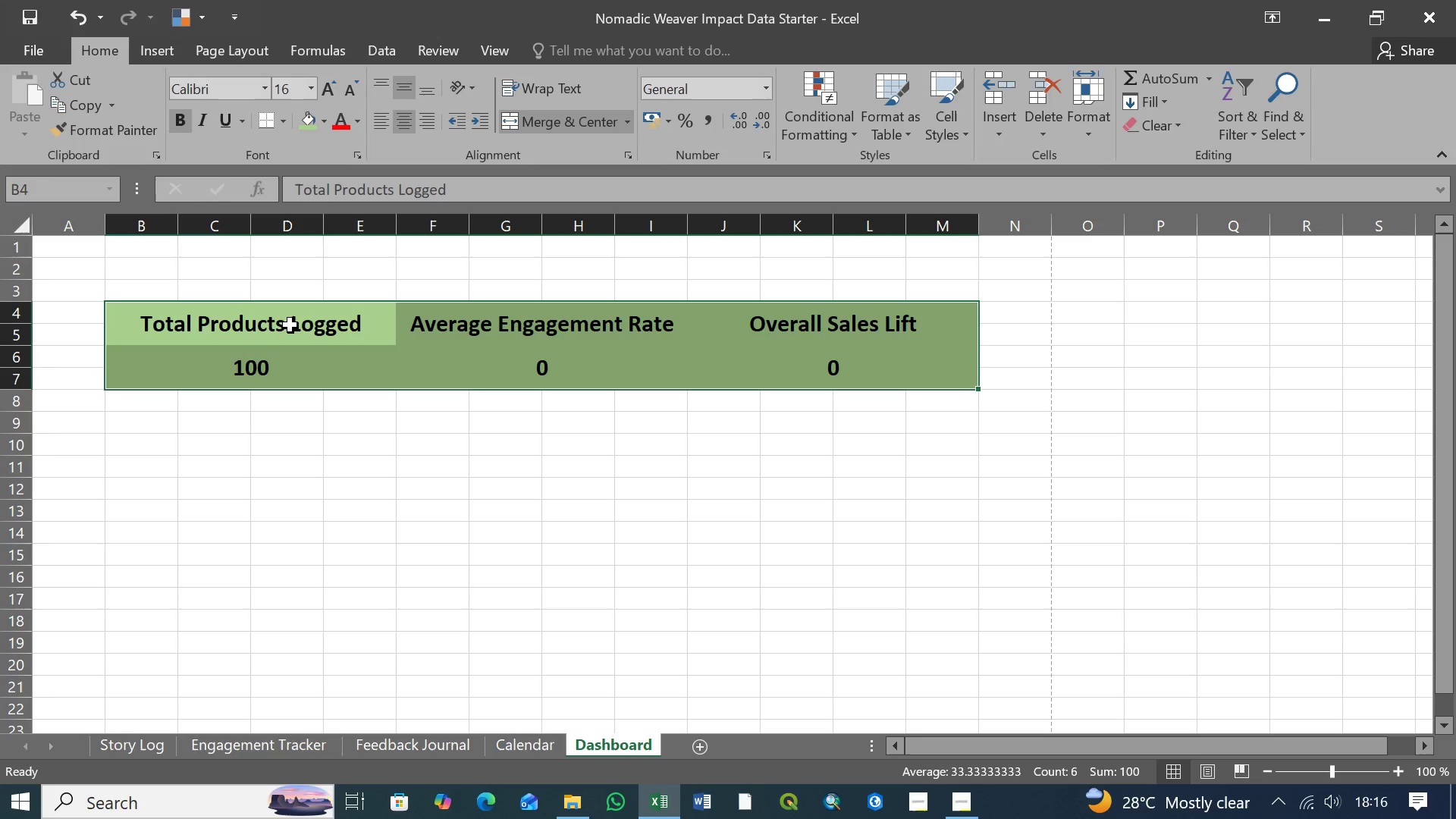 
left_click([324, 317])
 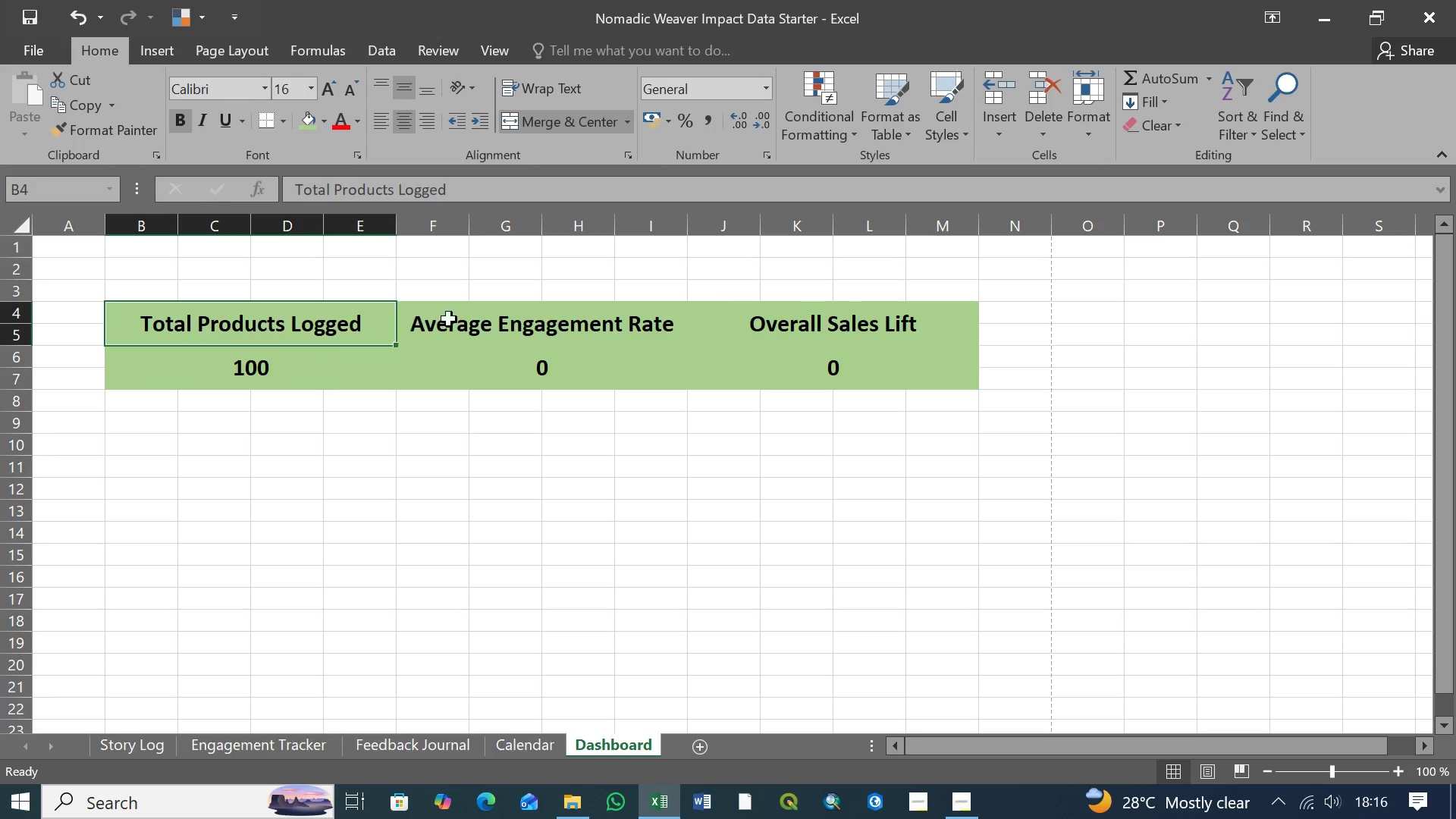 
left_click([468, 323])
 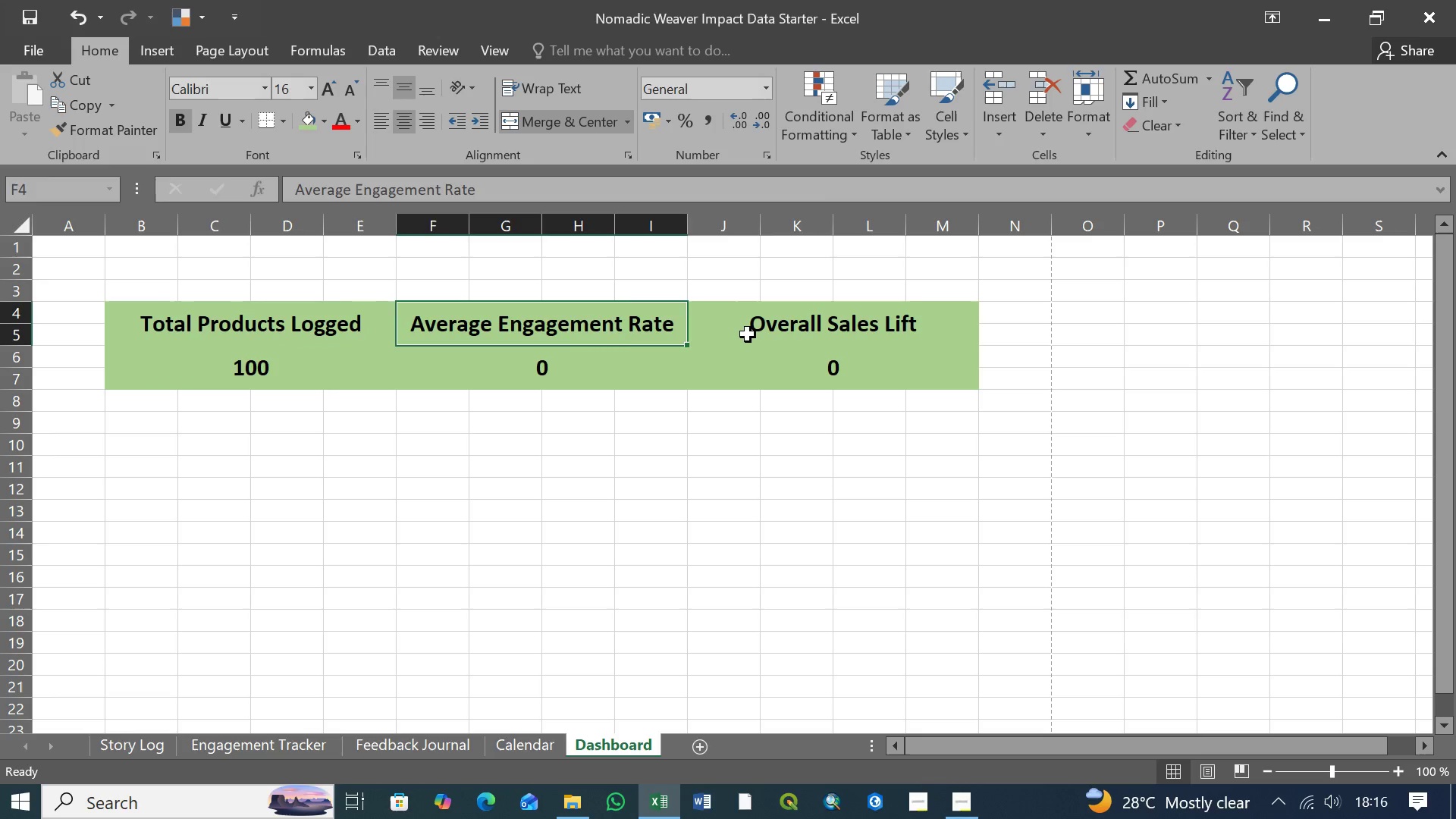 
left_click([748, 334])
 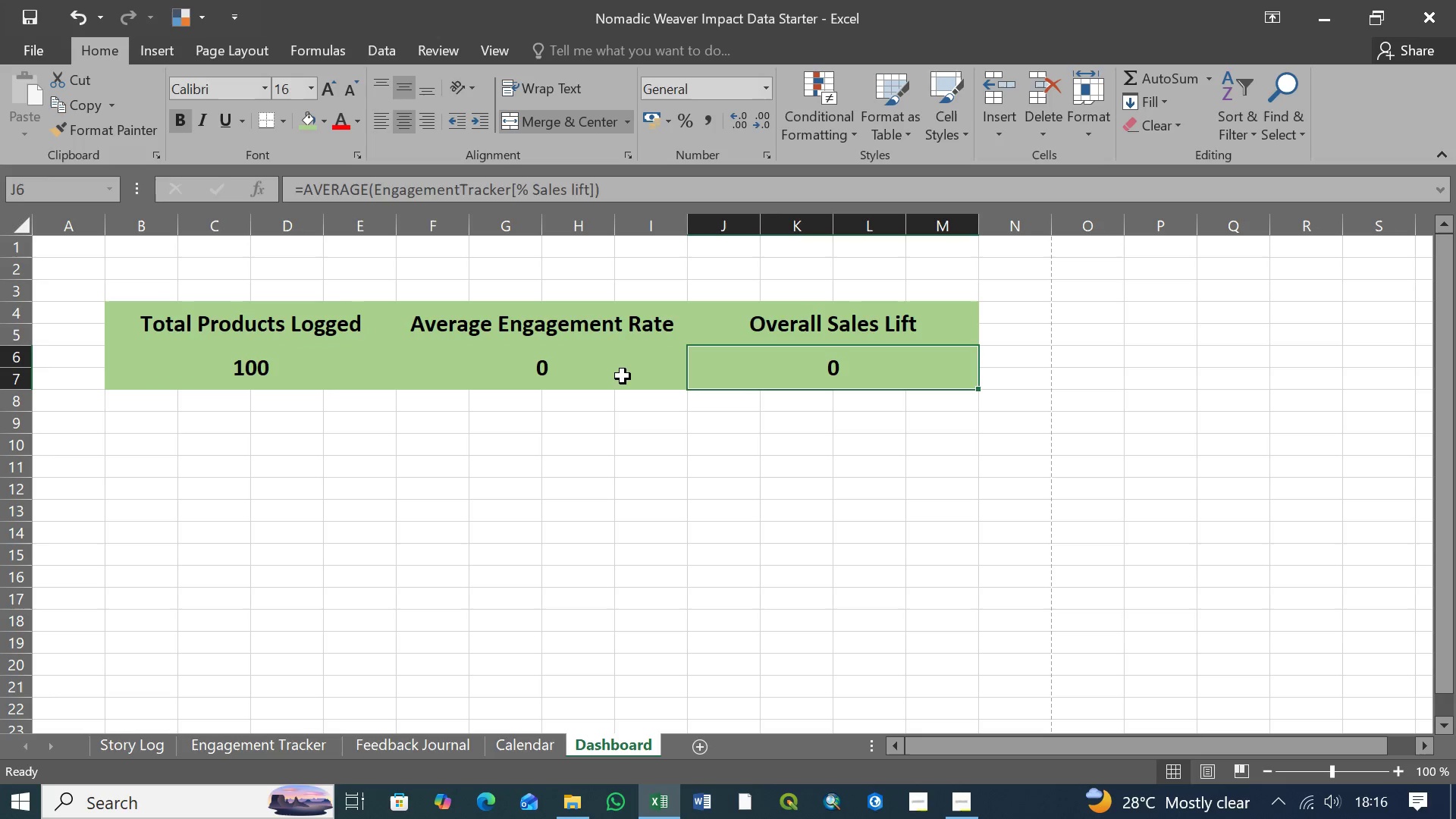 
double_click([599, 375])
 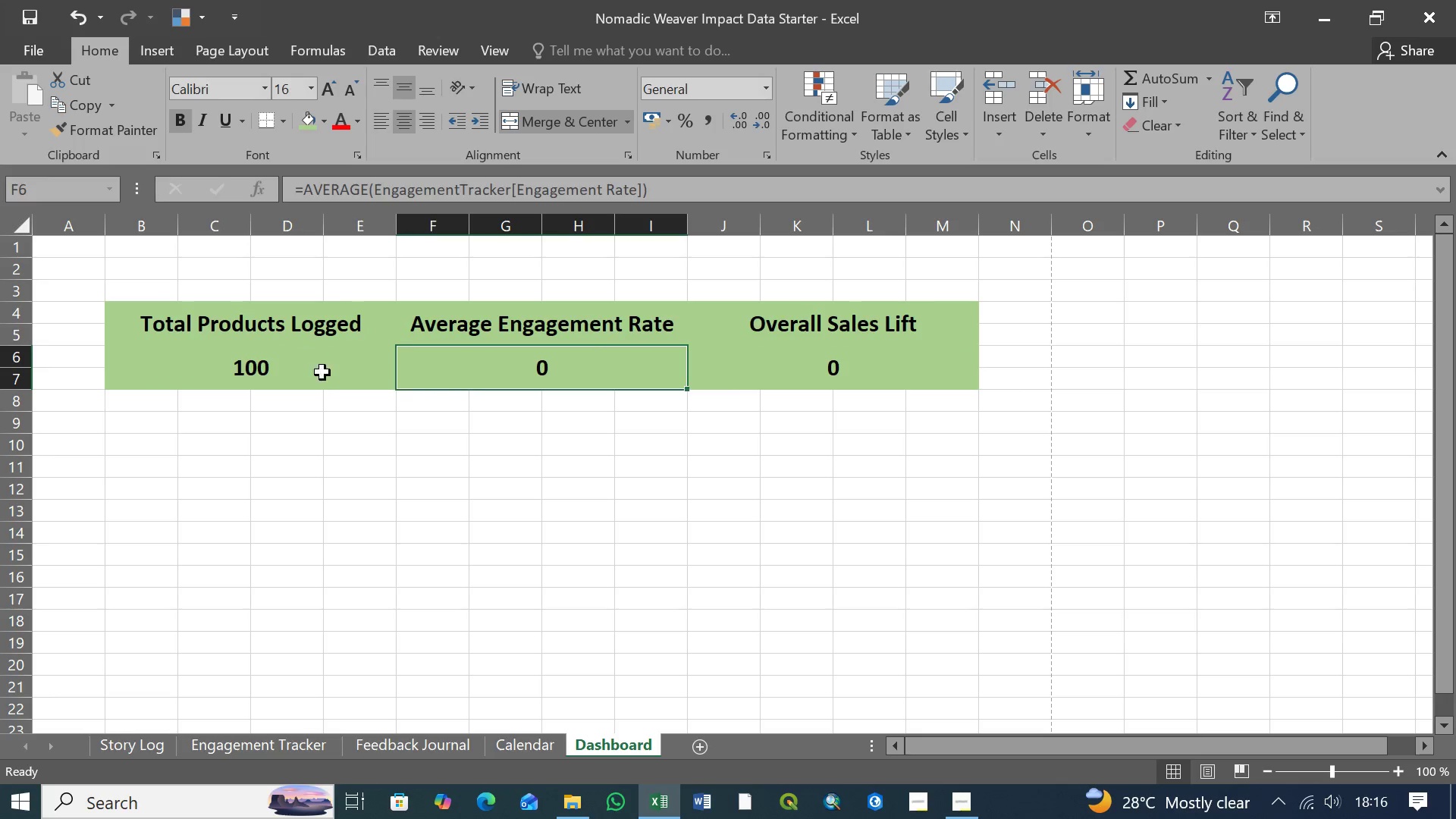 
left_click([285, 375])
 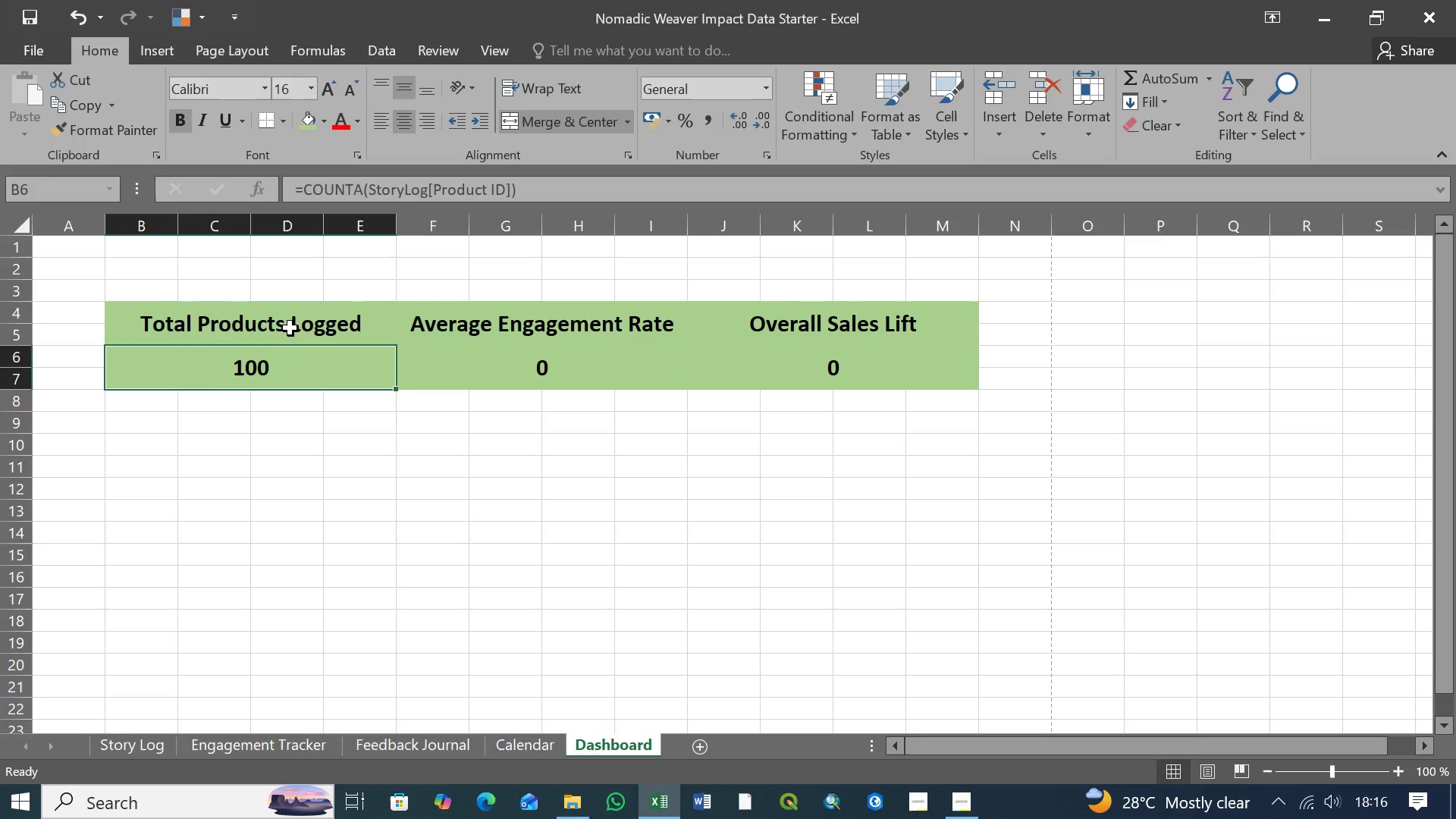 
left_click([290, 324])
 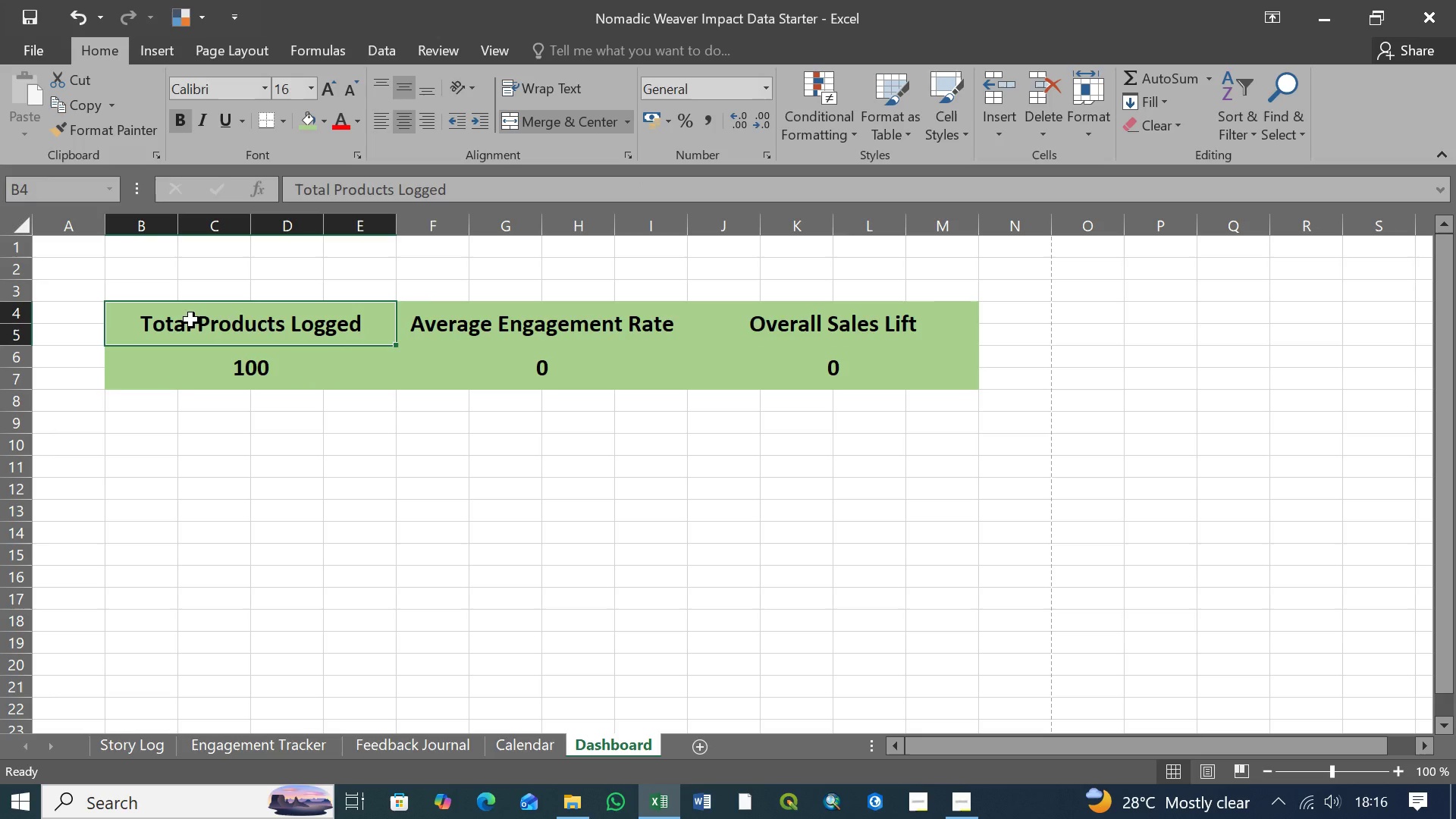 
hold_key(key=ShiftLeft, duration=0.97)
left_click([830, 375])
 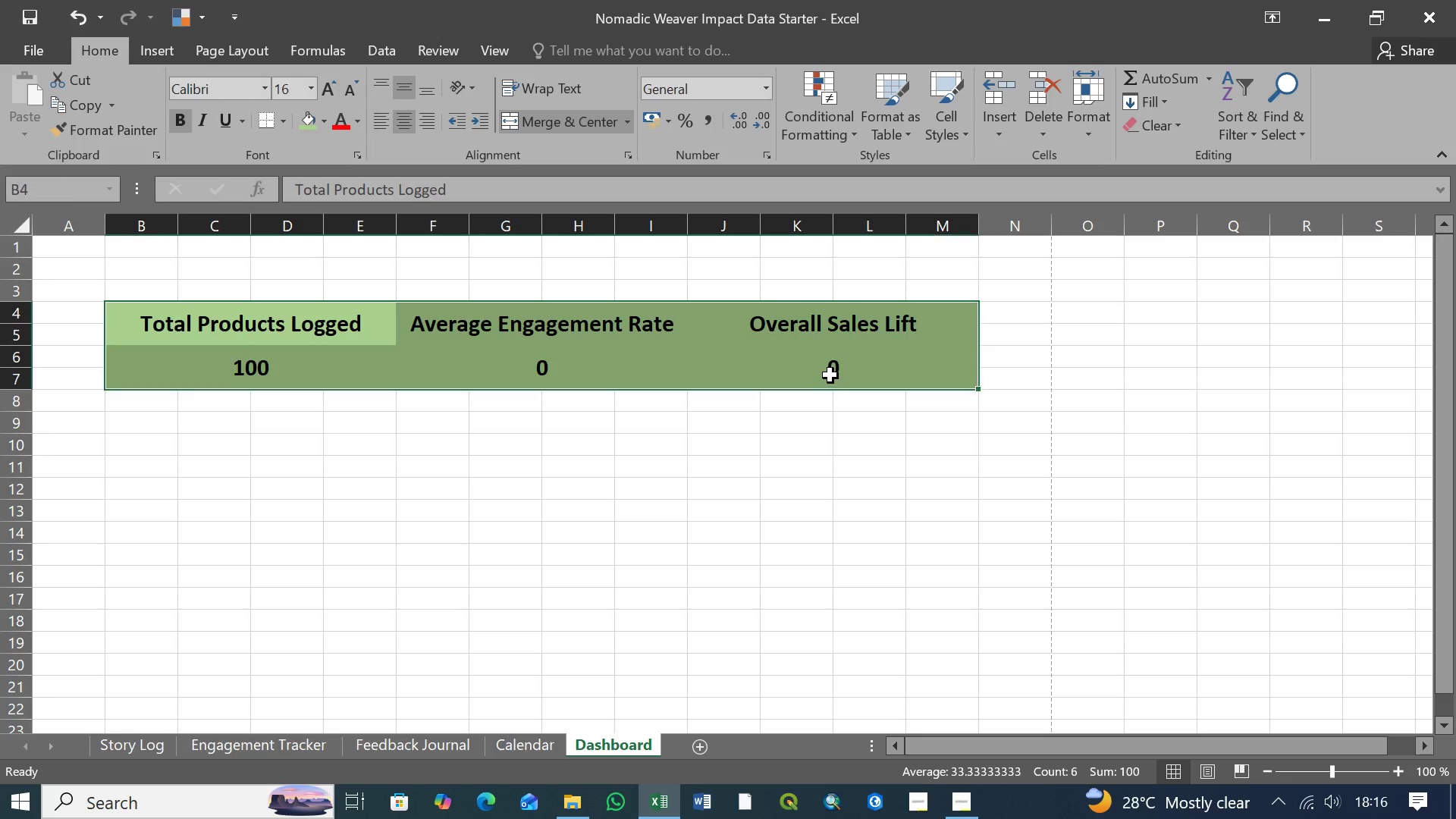 
left_click([359, 127])
 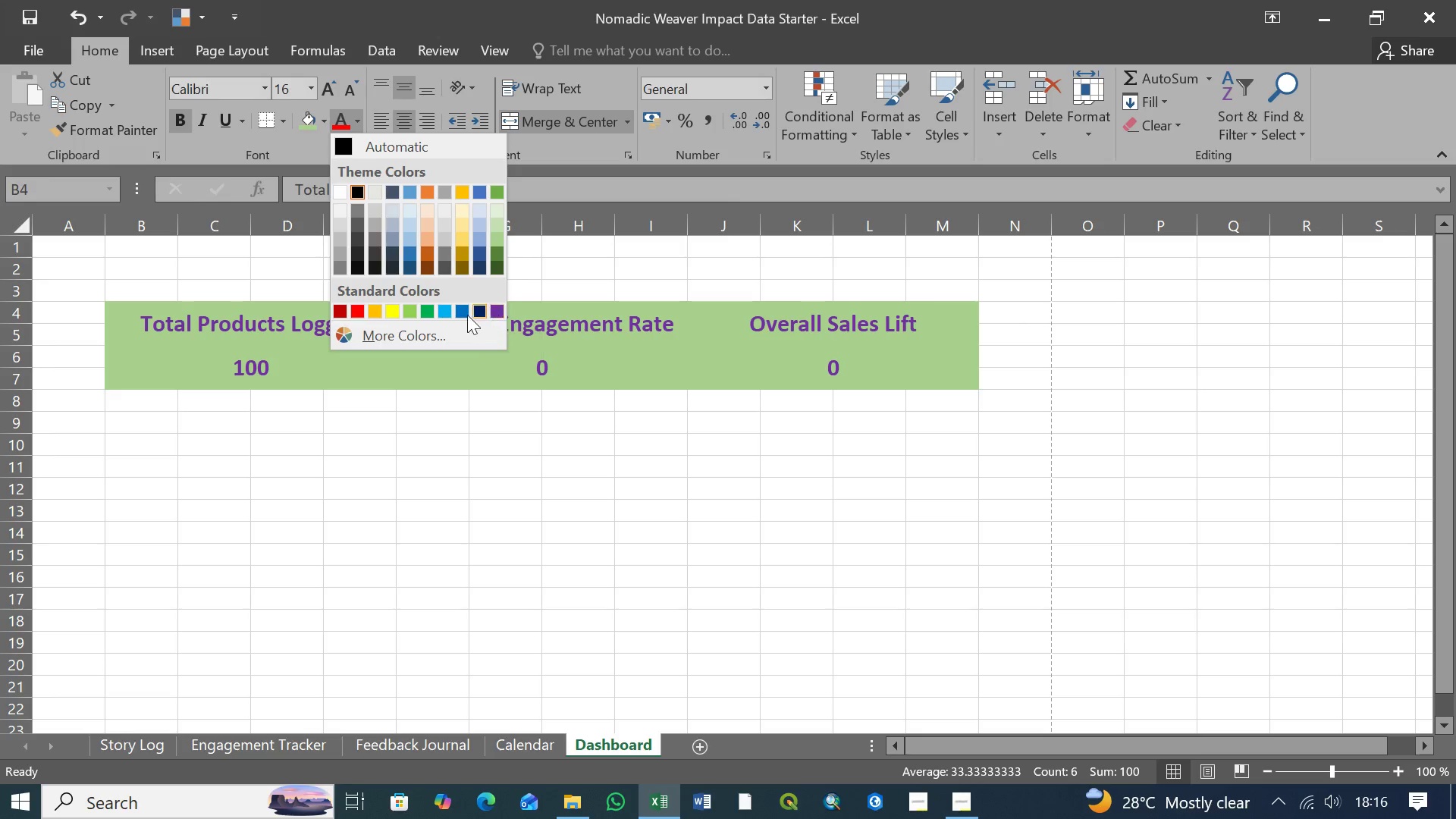 
wait(18.3)
 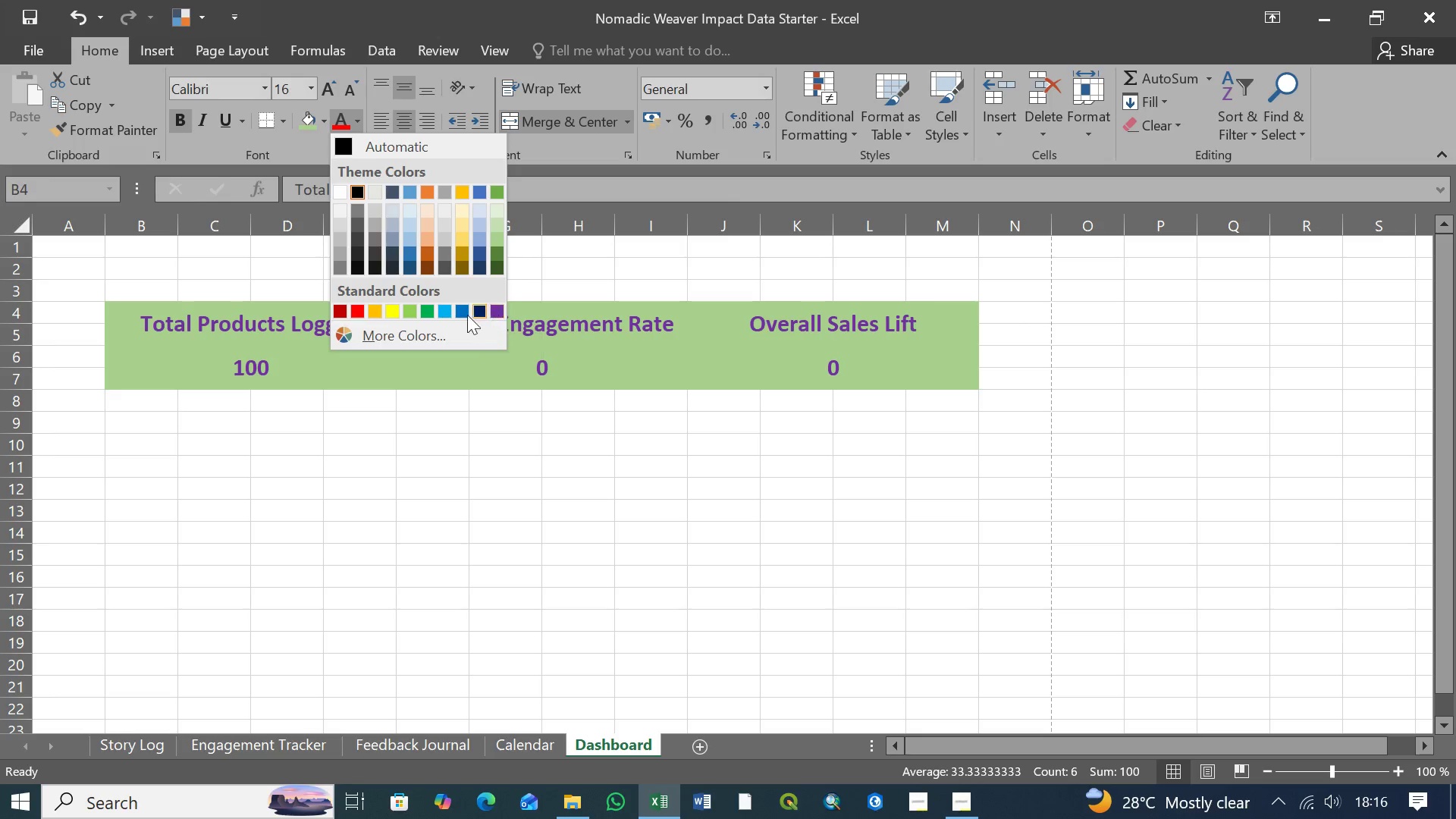 
left_click([430, 254])
 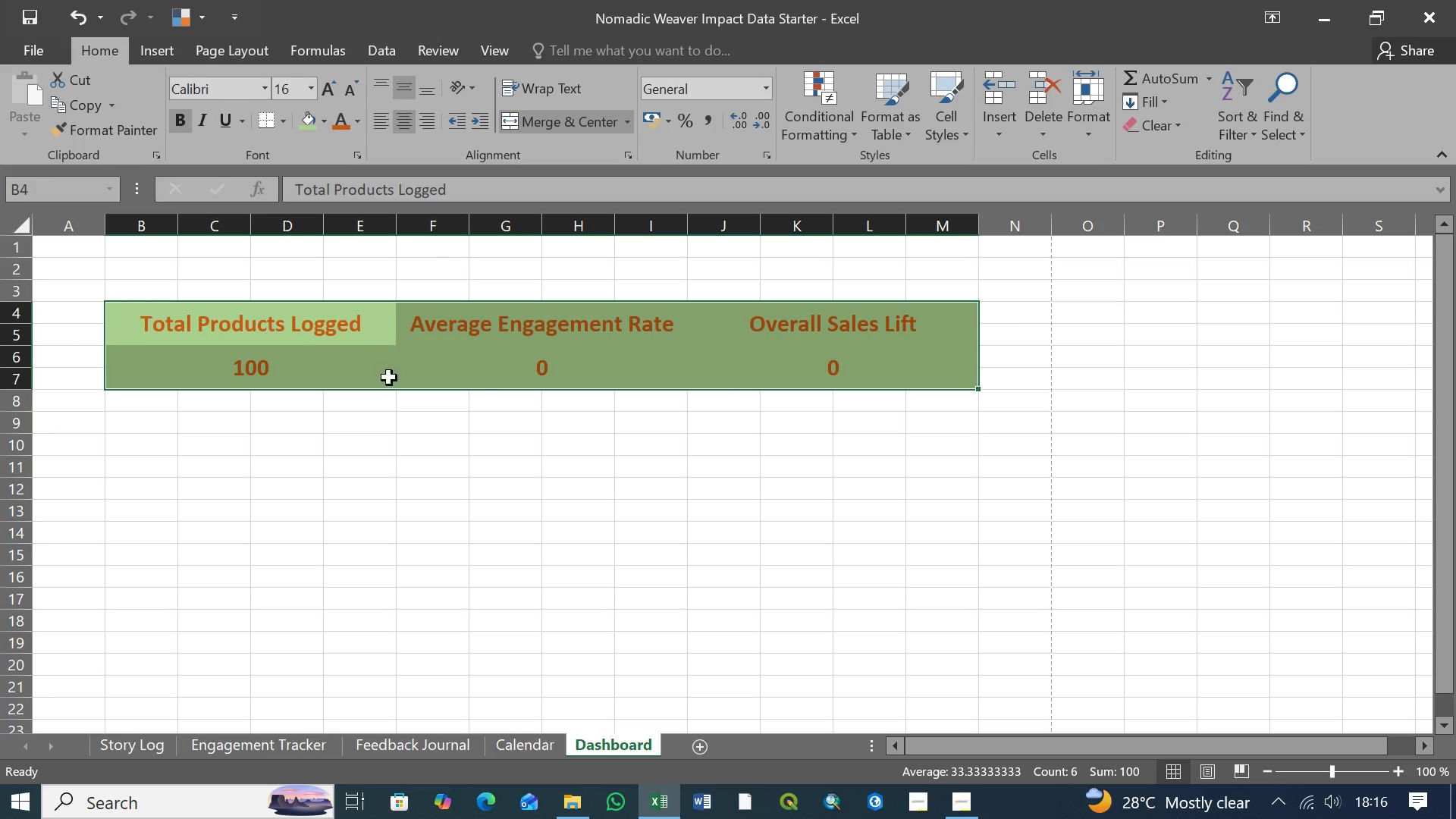 
left_click([410, 428])
 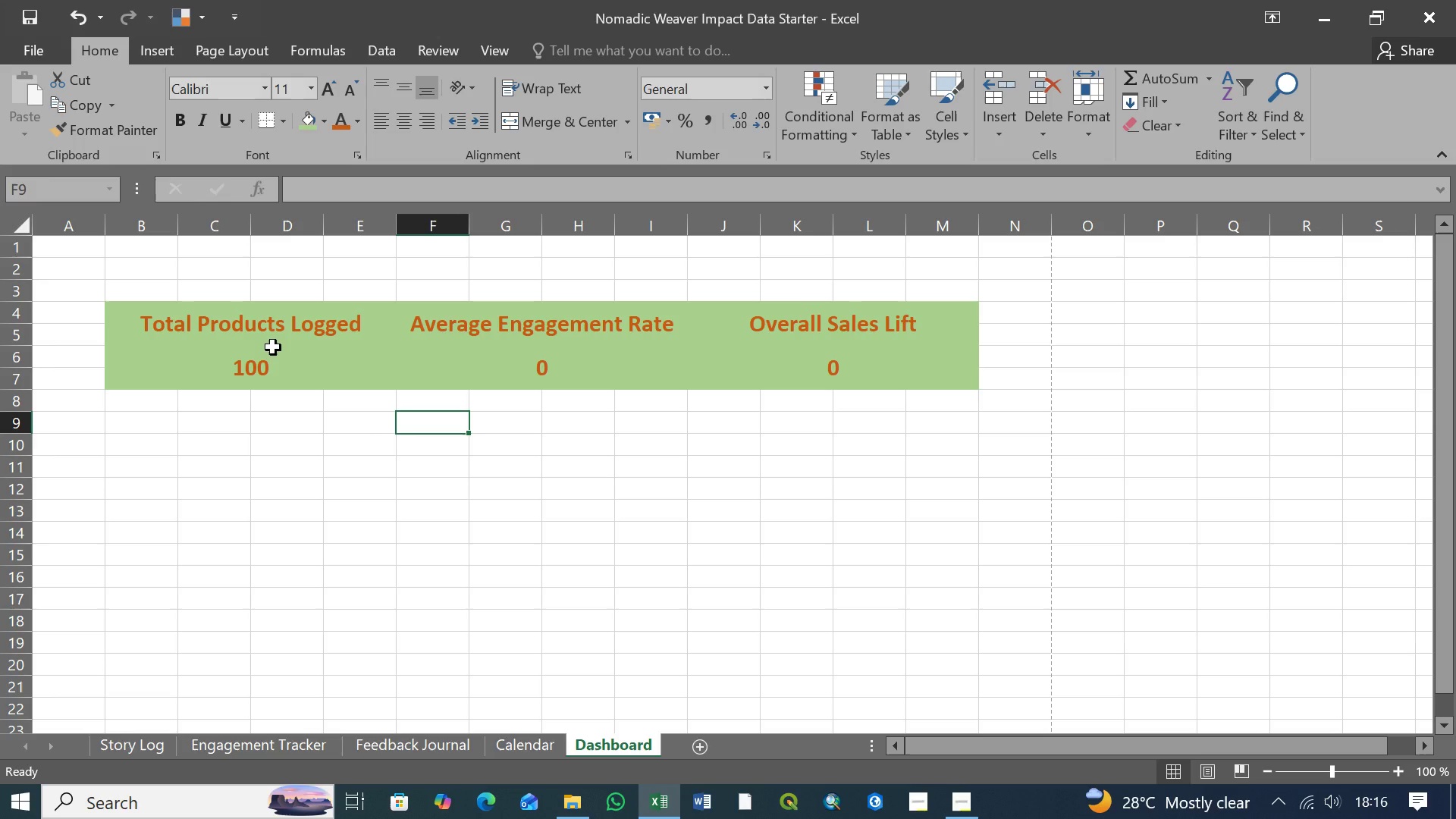 
wait(10.41)
 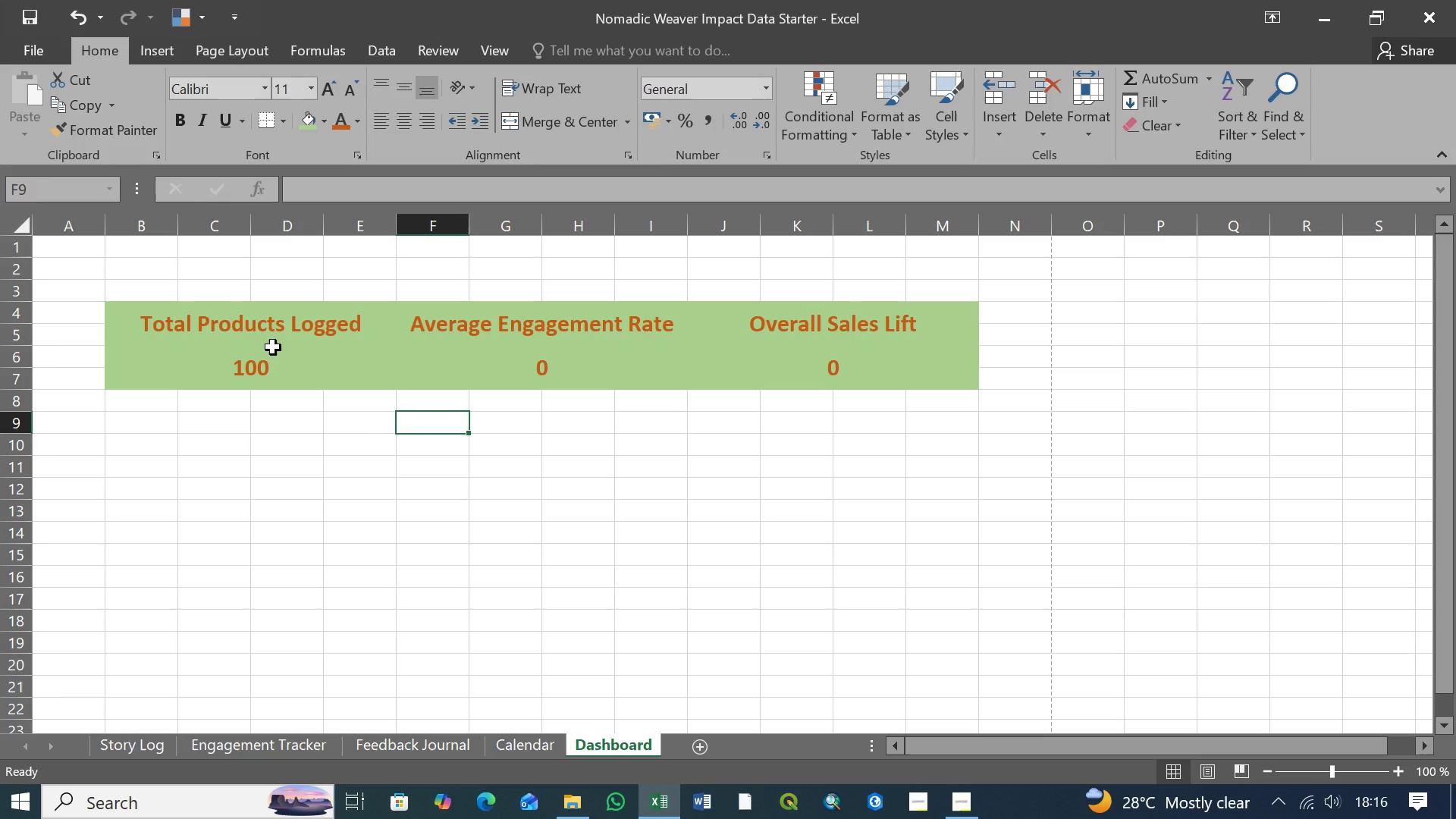 
left_click([141, 379])
 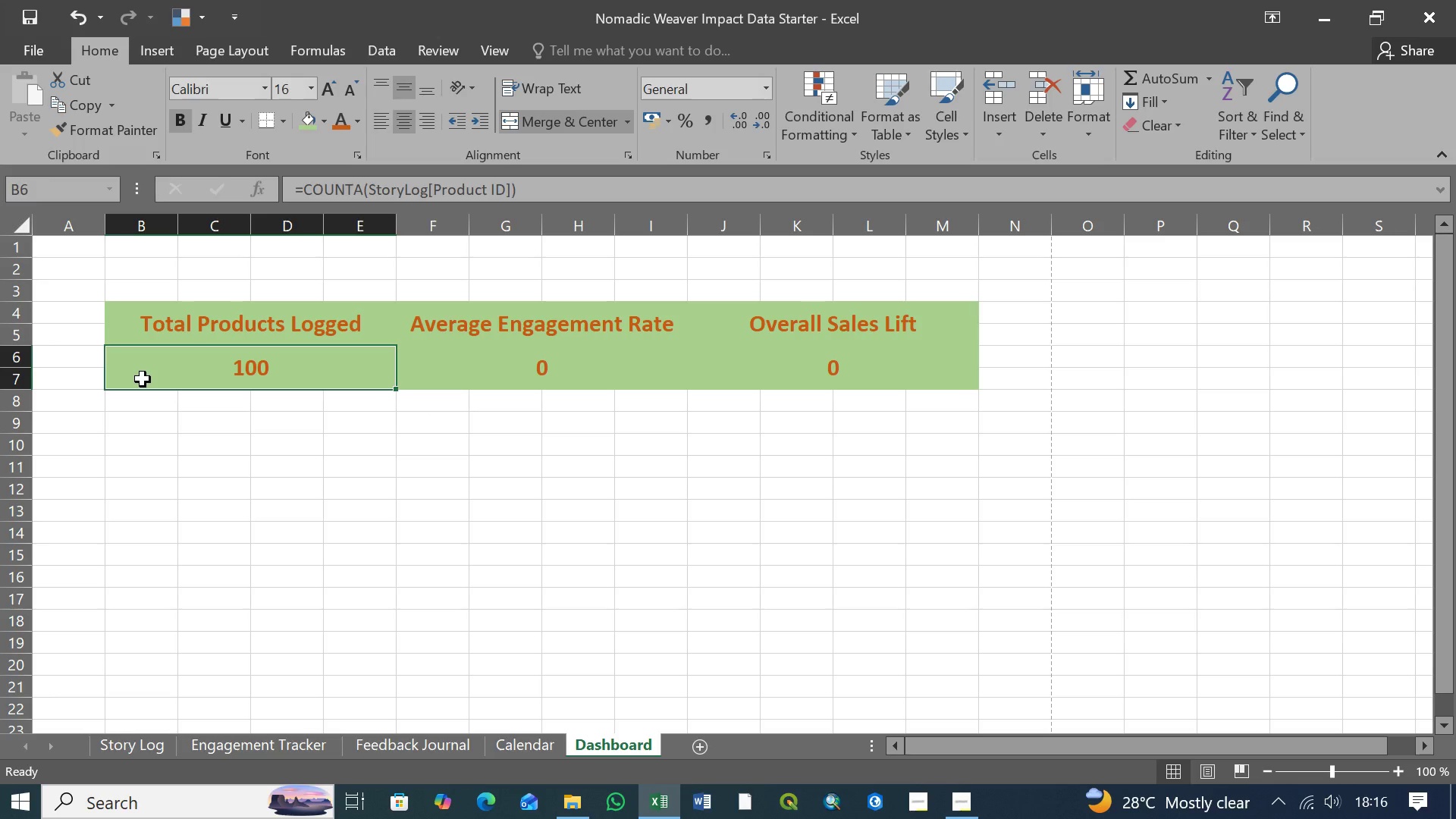 
hold_key(key=ShiftLeft, duration=0.98)
left_click([817, 372])
 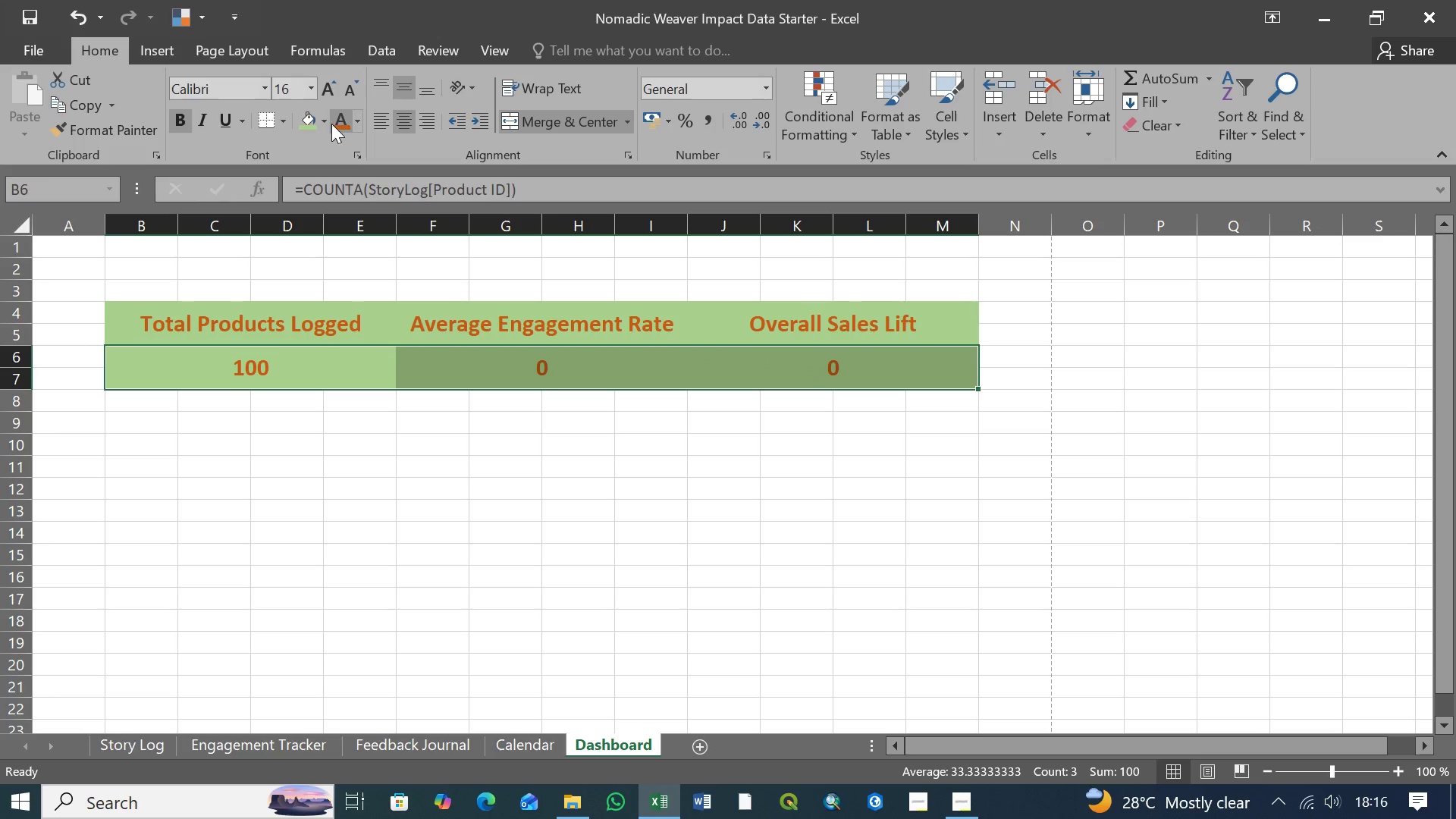 
left_click([322, 119])
 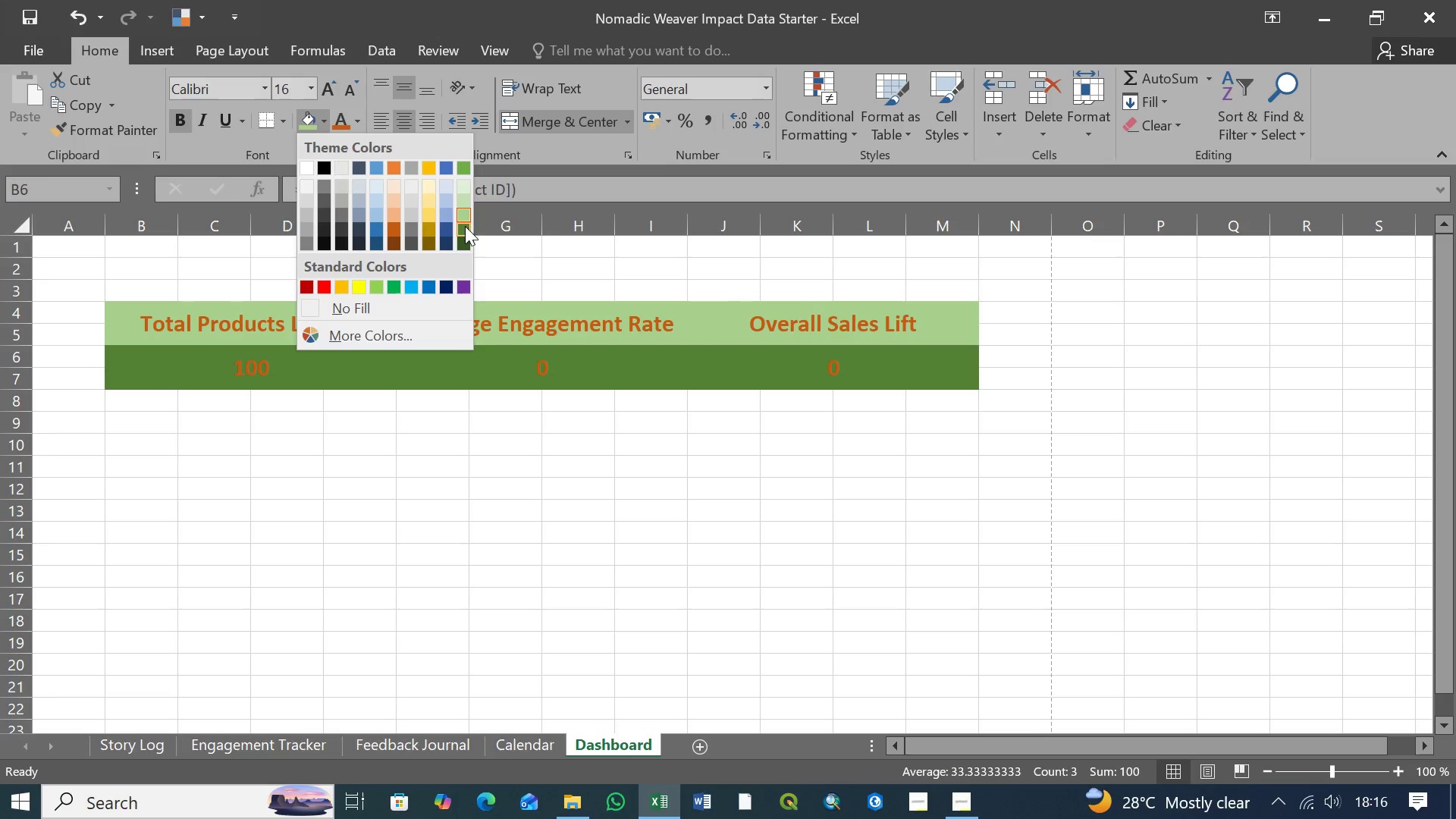 
wait(7.16)
 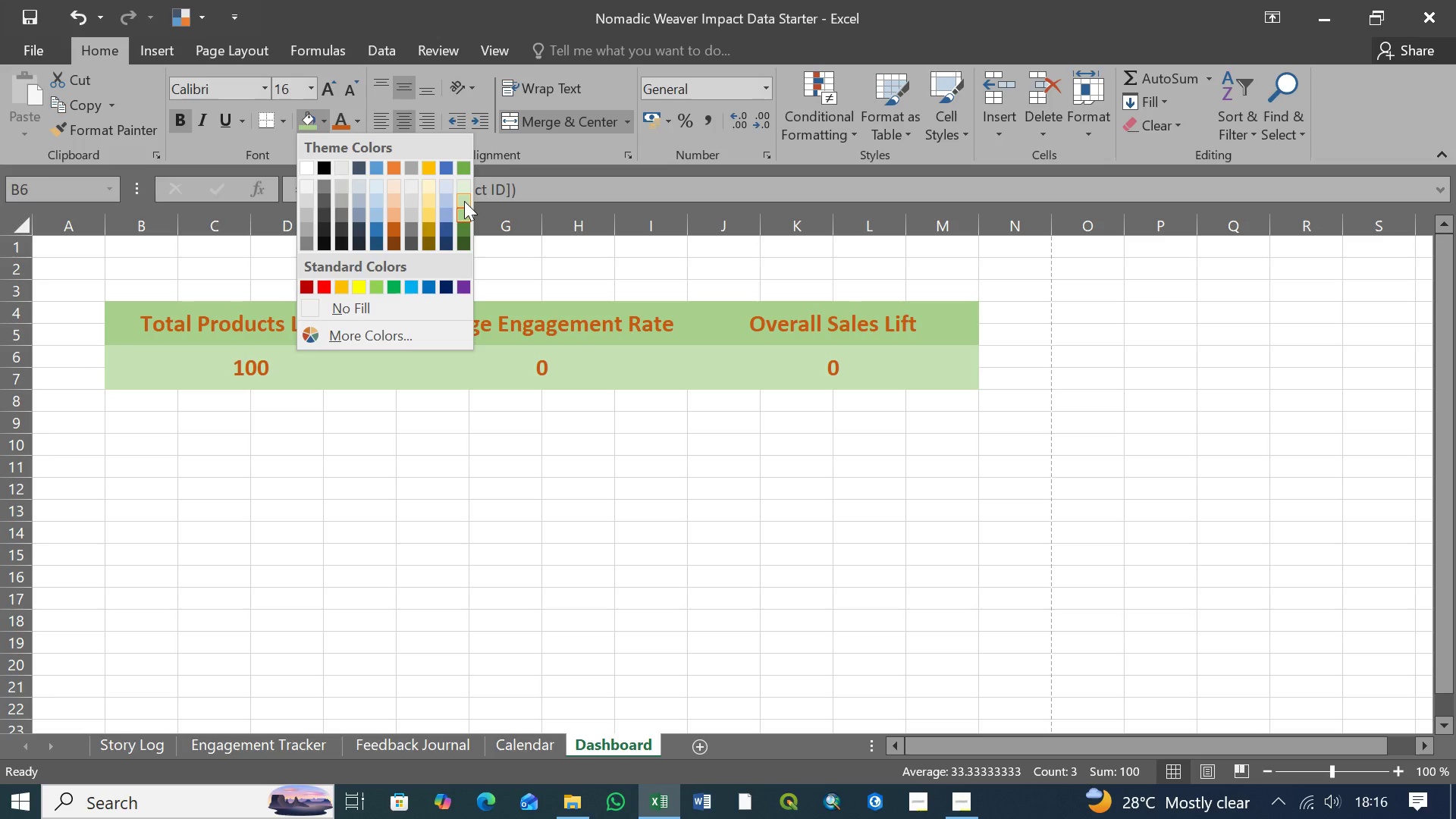 
left_click([465, 228])
 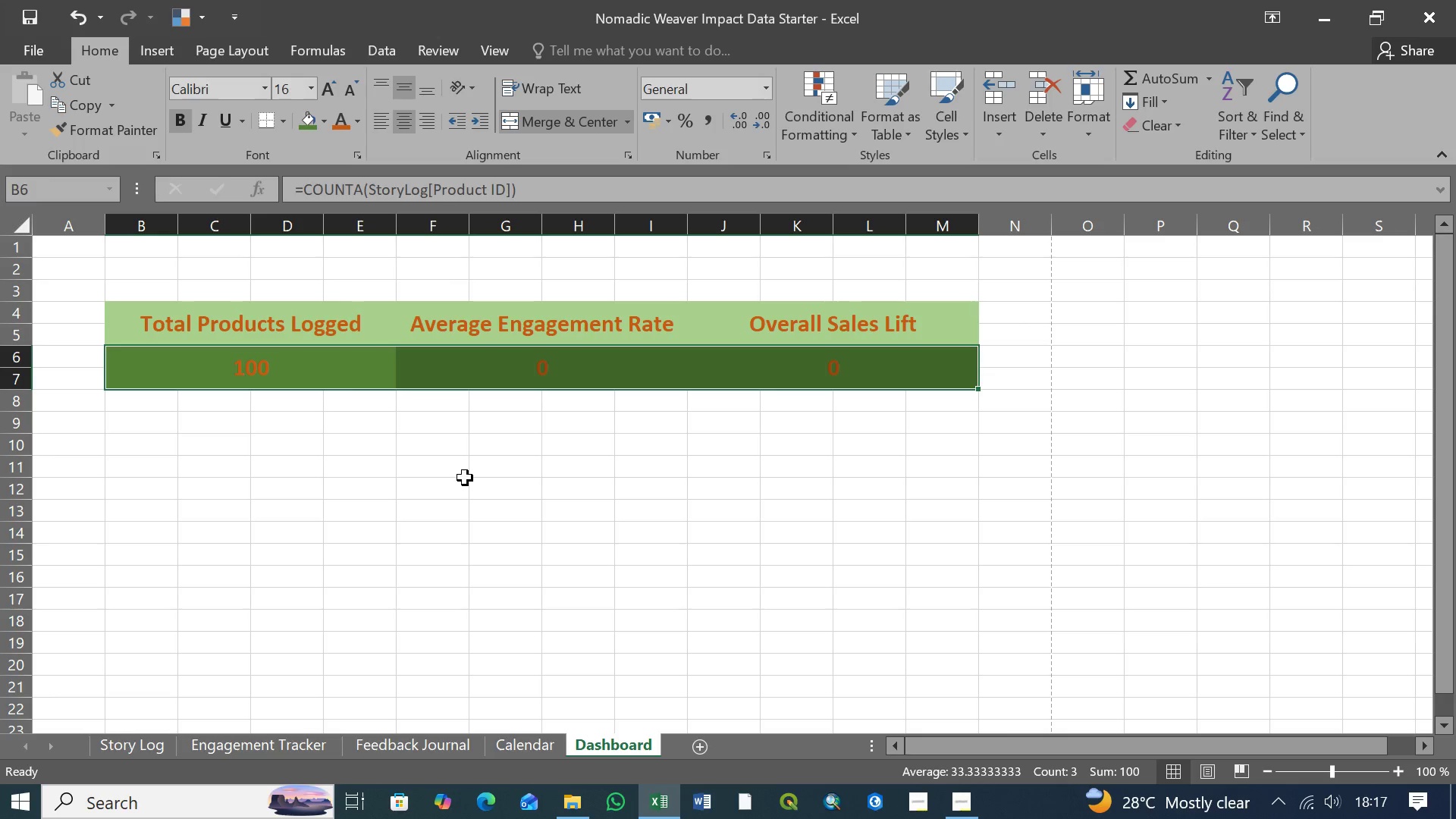 
left_click([465, 478])
 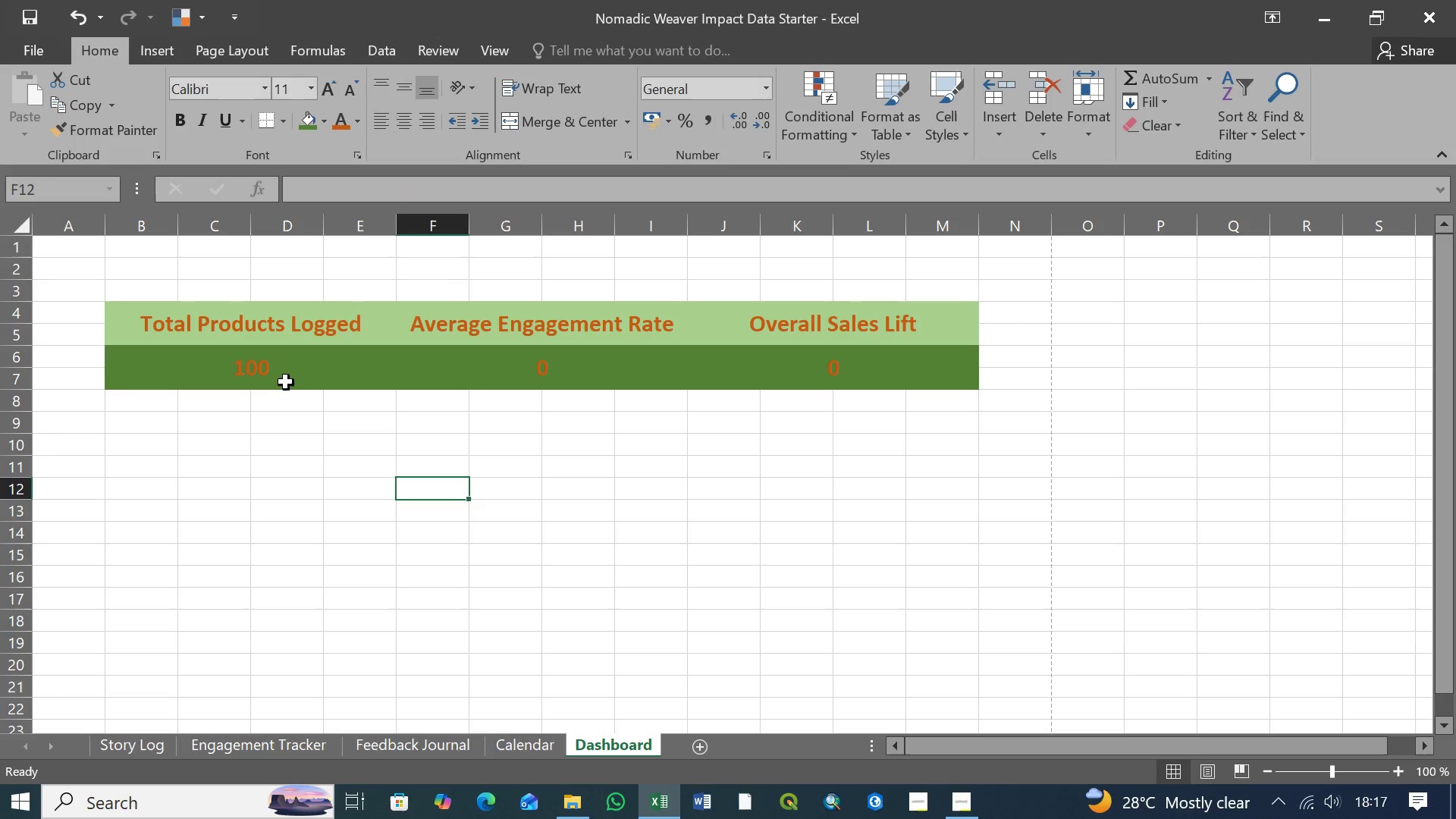 
left_click([285, 375])
 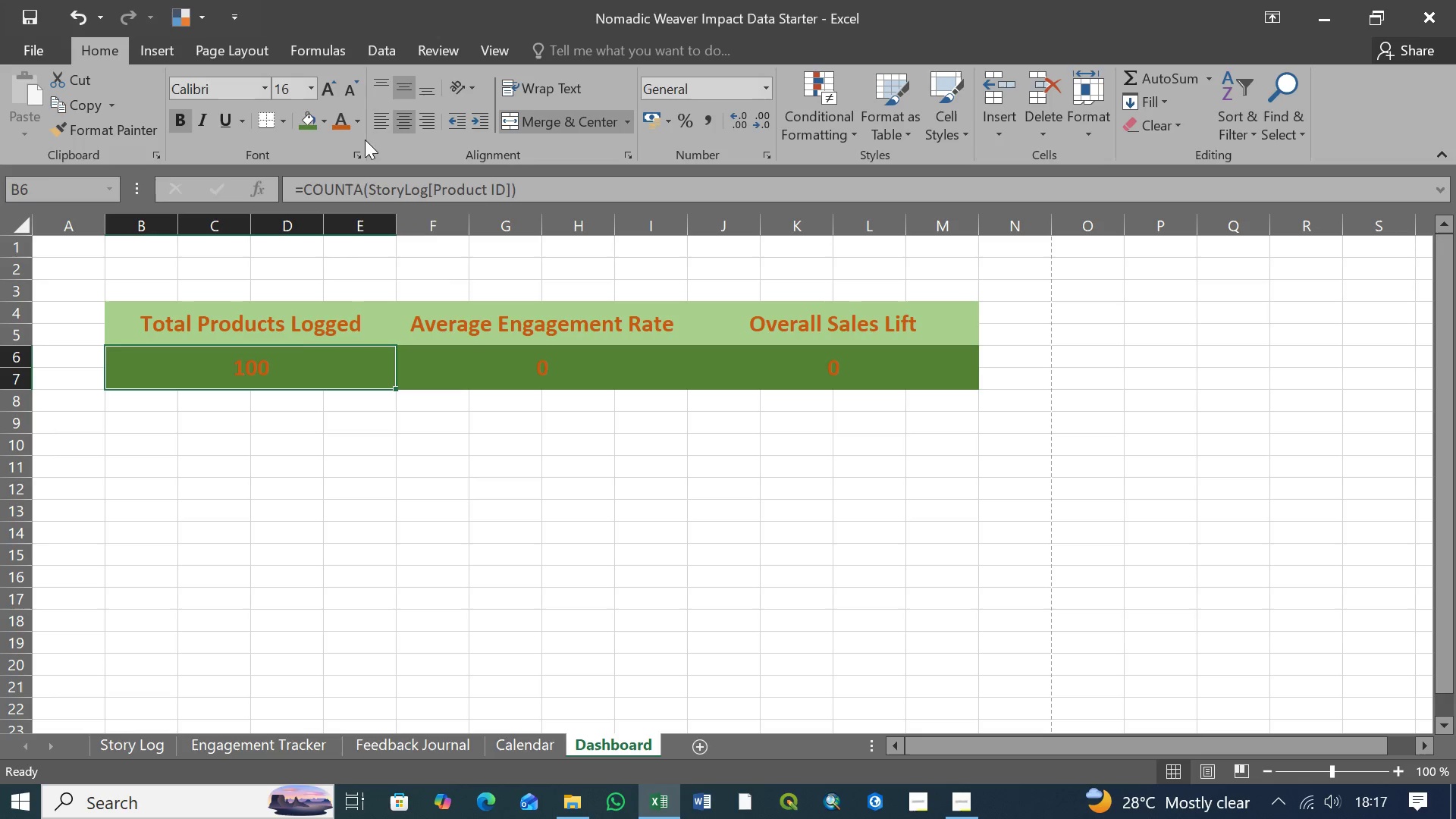 
hold_key(key=ShiftLeft, duration=0.77)
left_click([795, 367])
 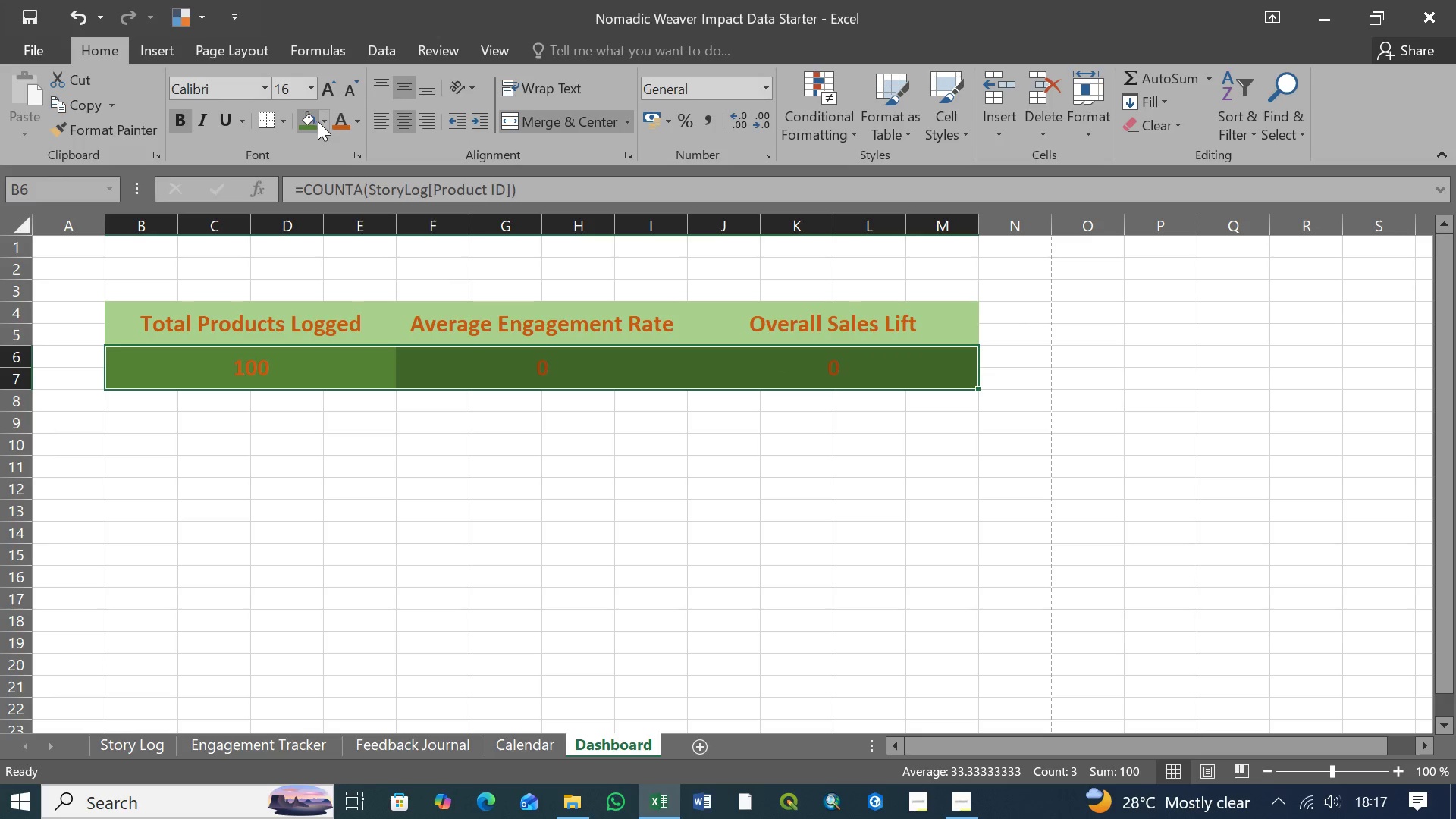 
left_click([322, 123])
 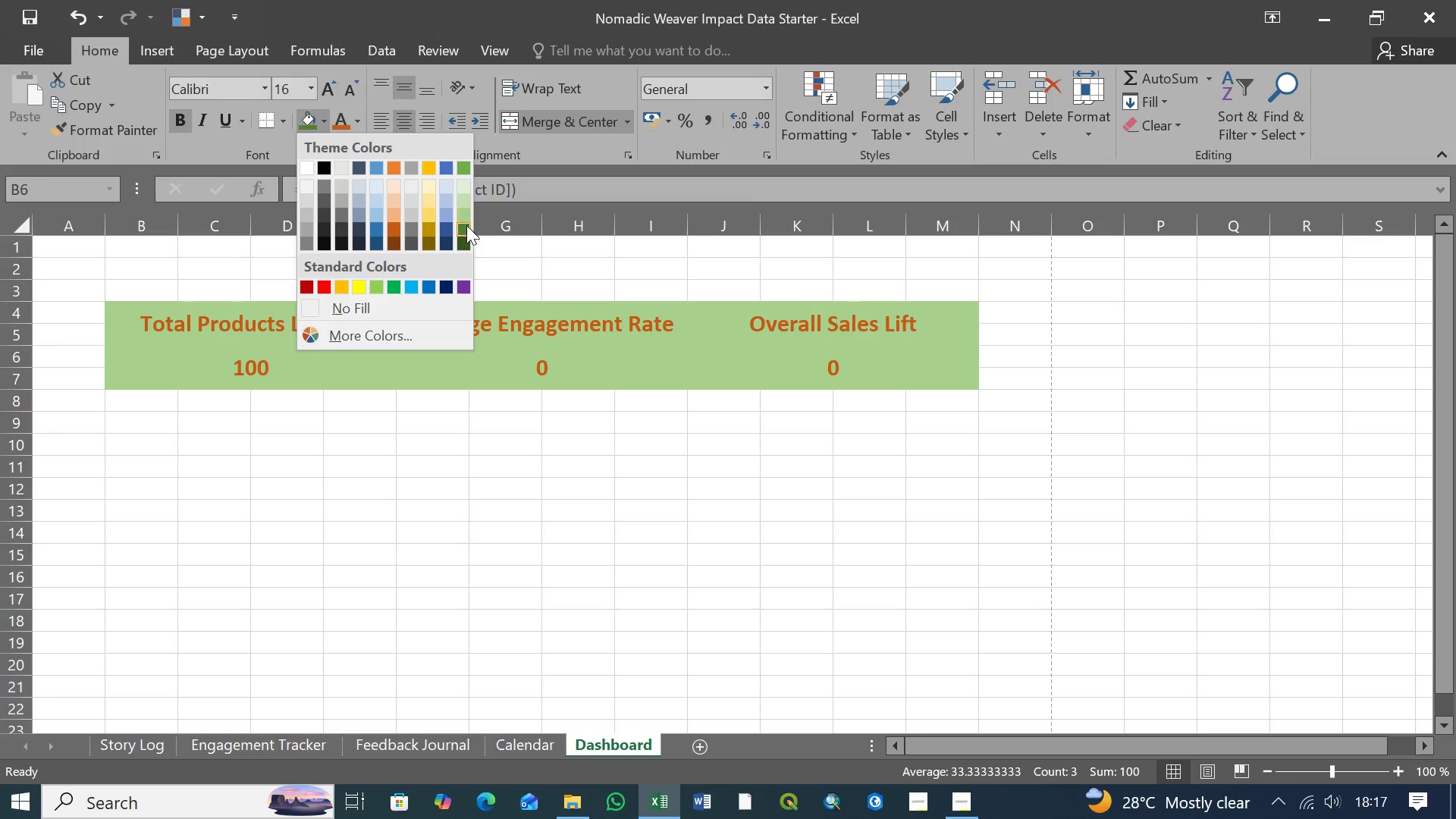 
wait(8.44)
 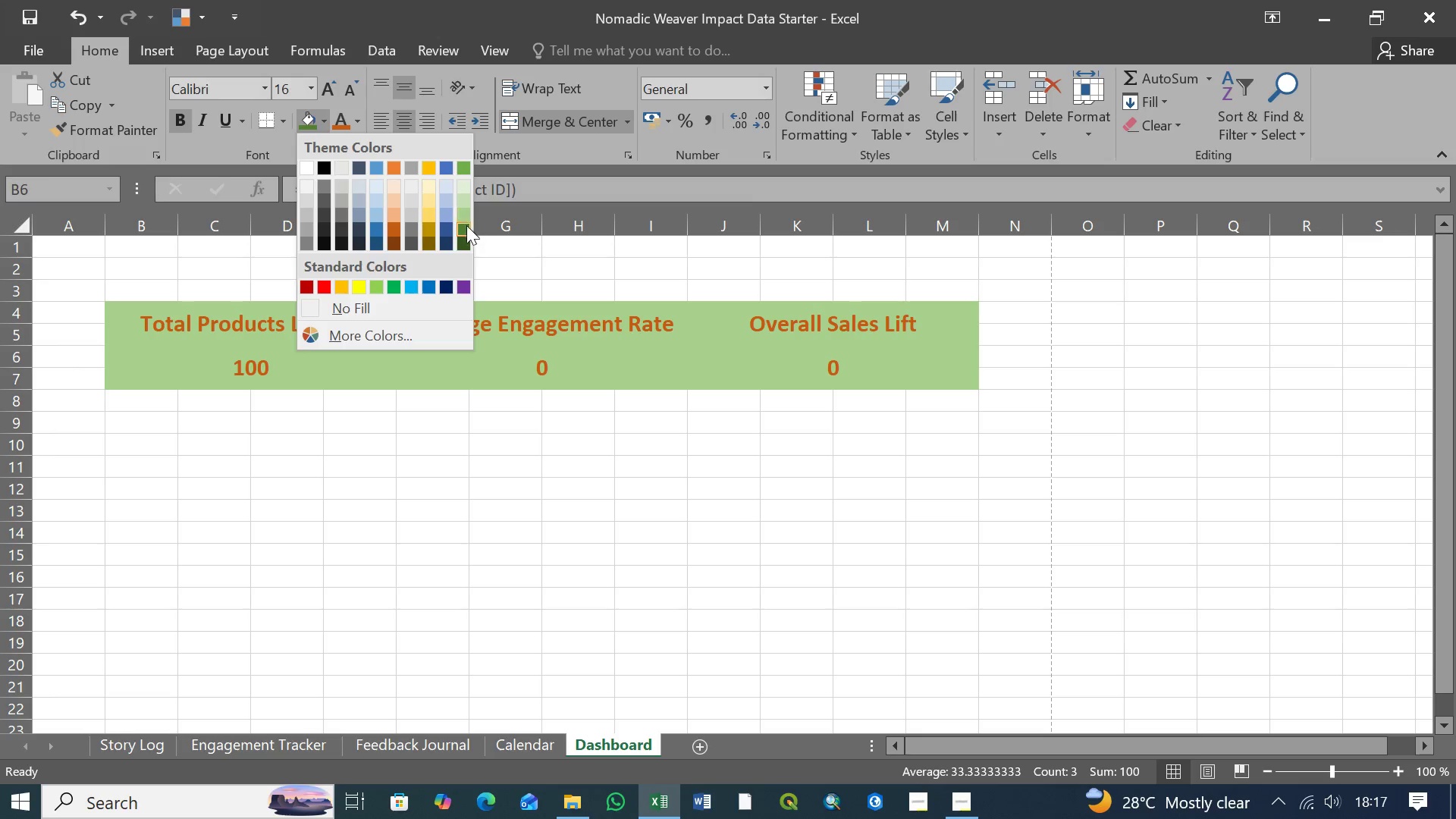 
left_click([464, 202])
 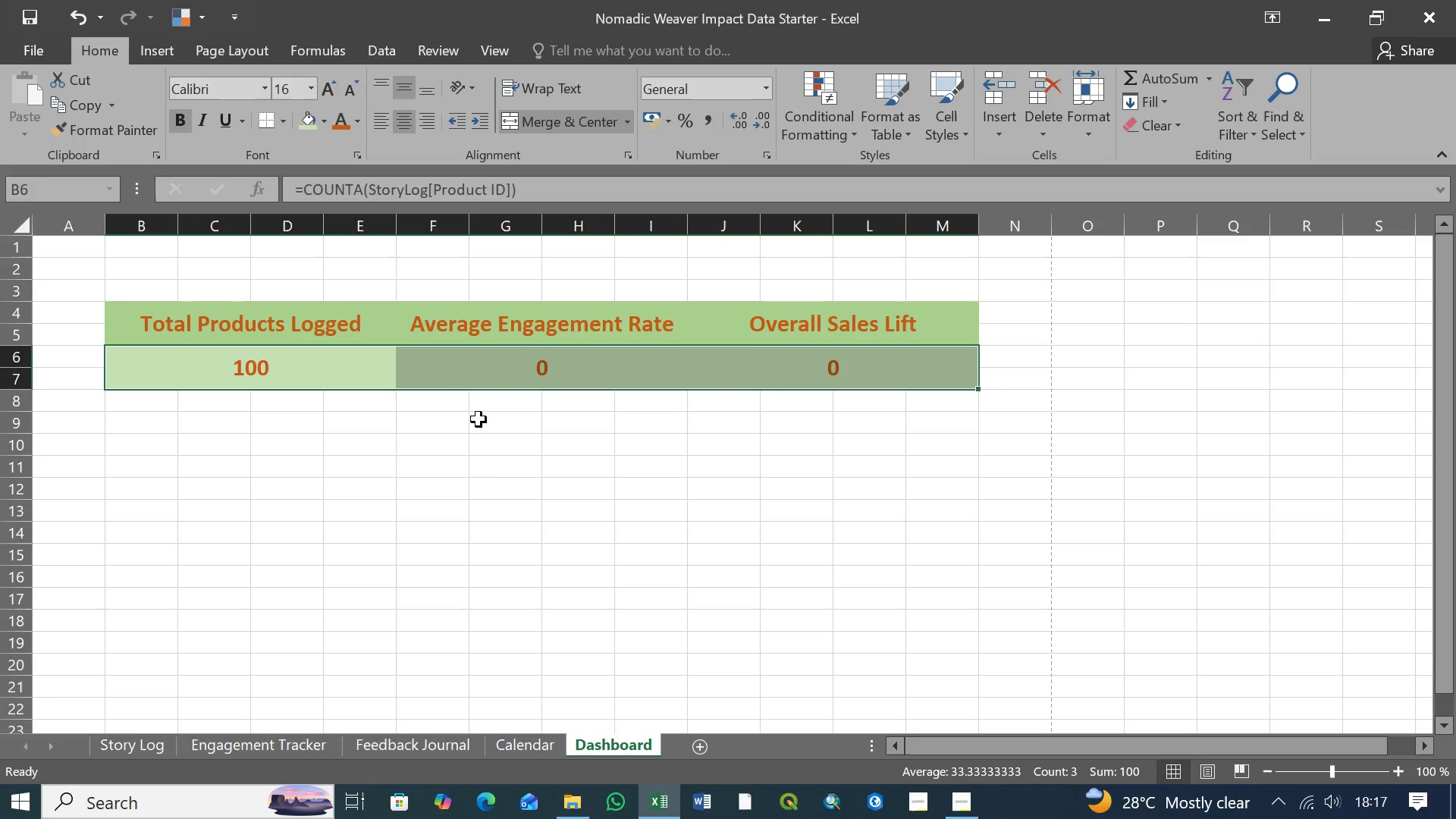 
left_click([494, 483])
 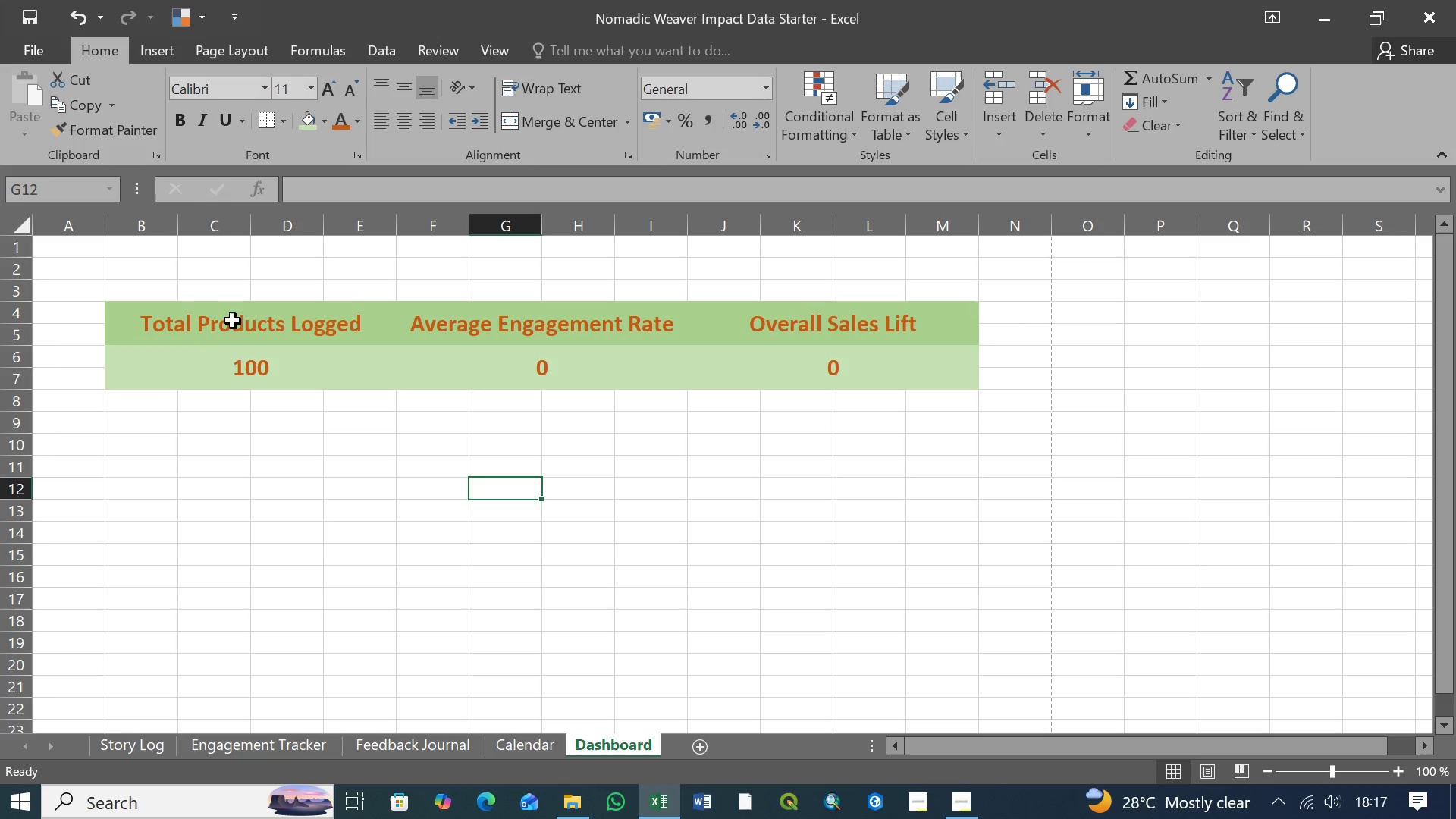 
wait(11.76)
 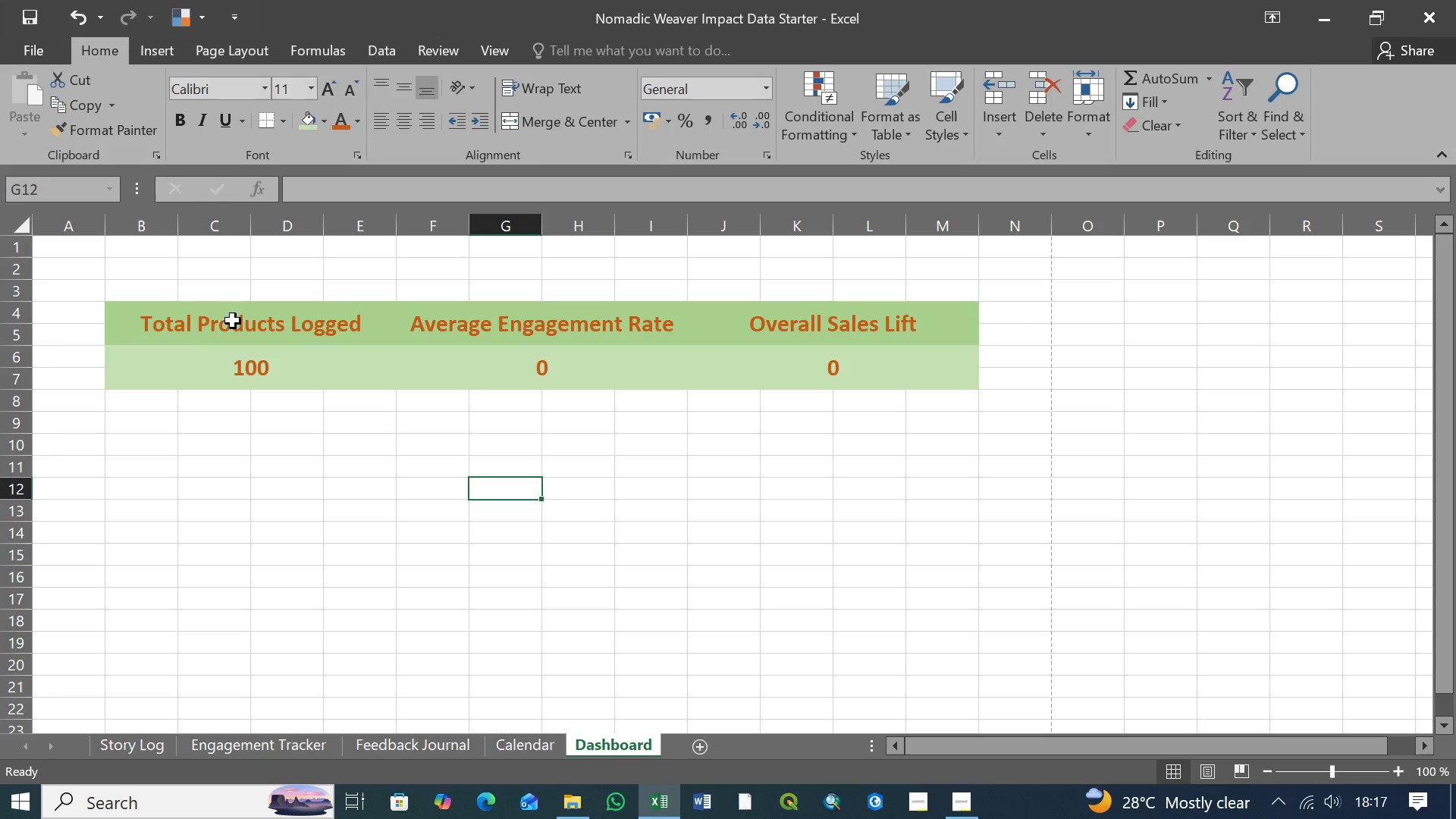 
left_click([233, 369])
 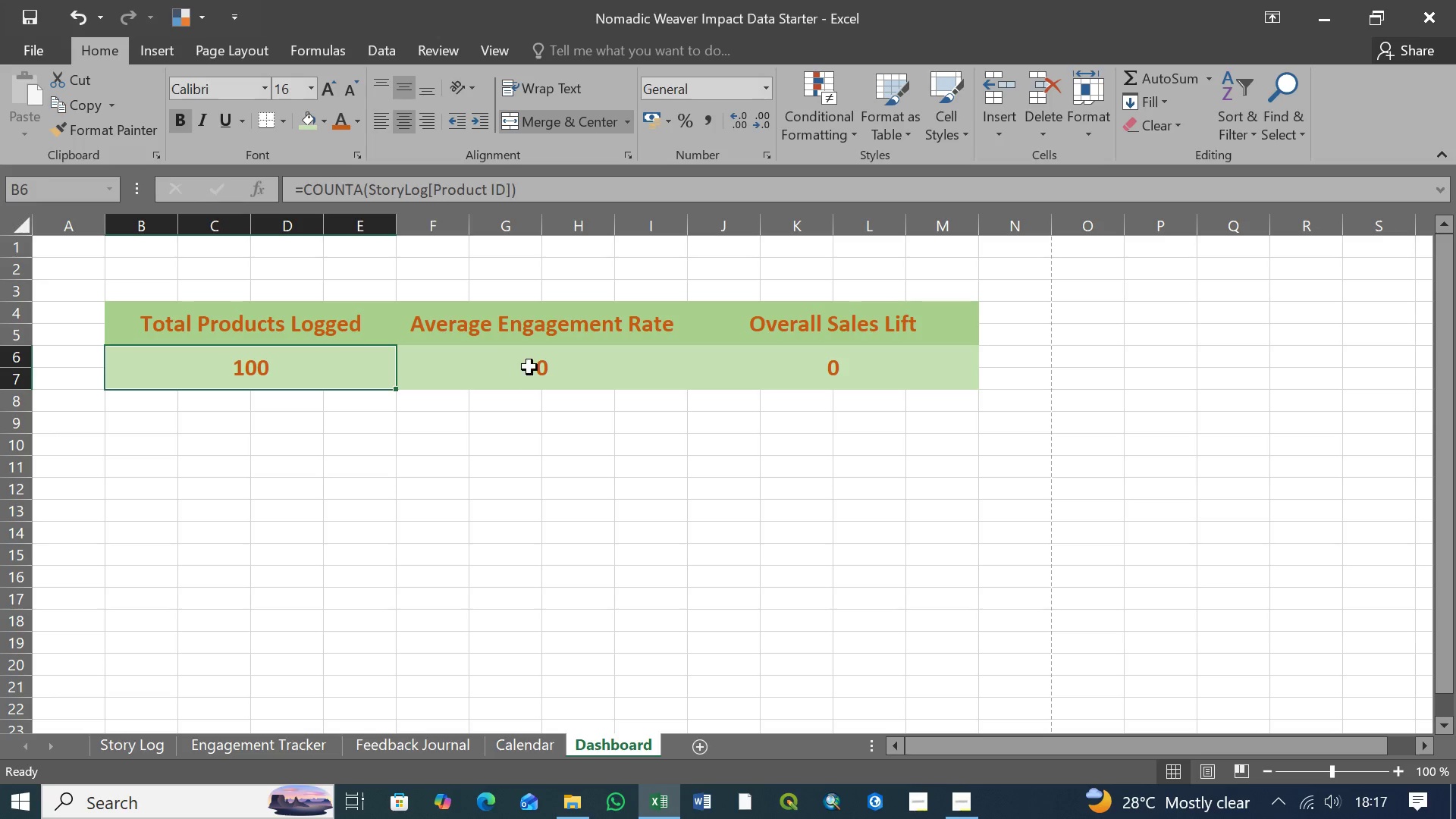 
left_click([530, 367])
 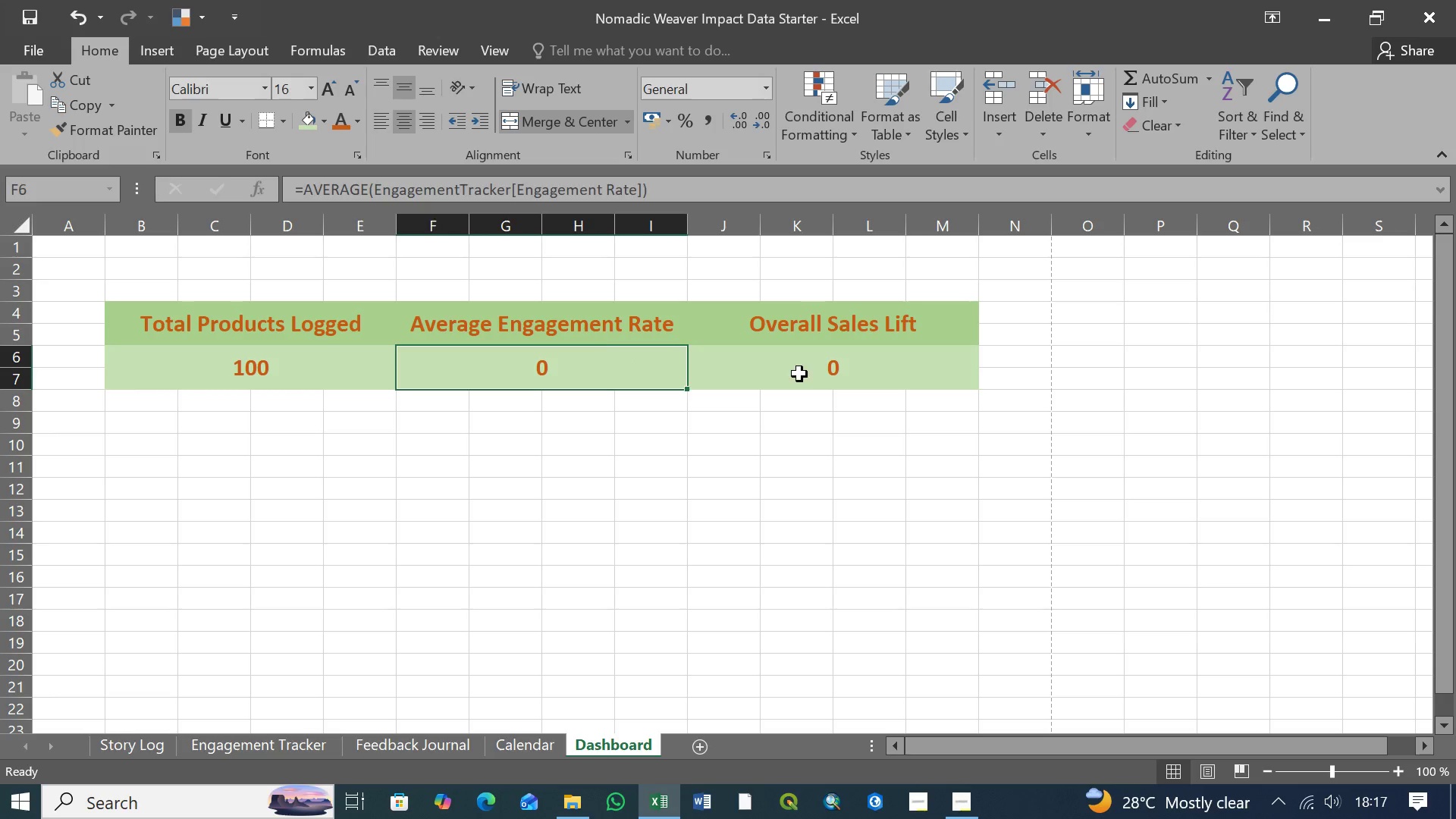 
left_click([801, 374])
 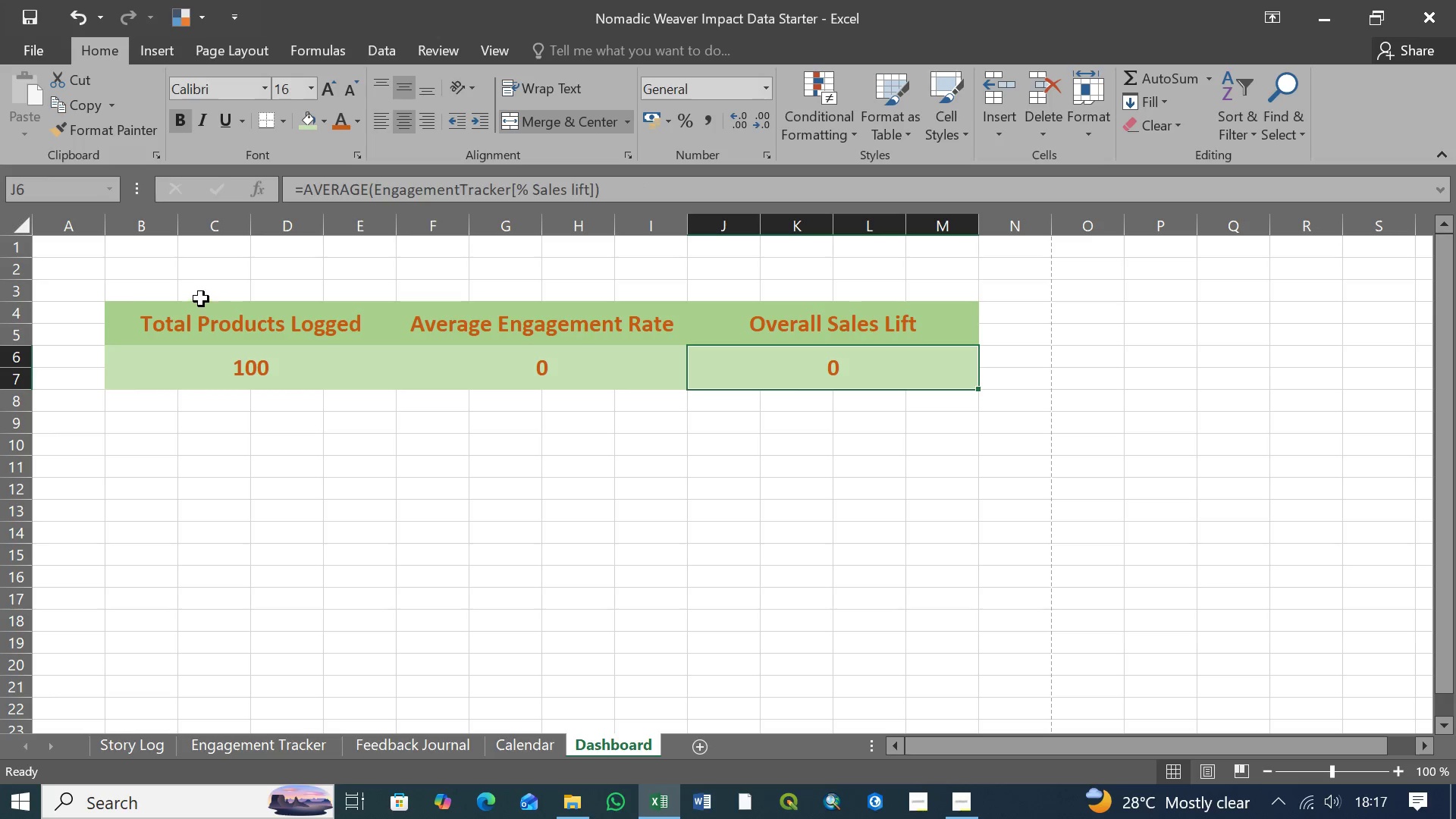 
left_click([136, 293])
 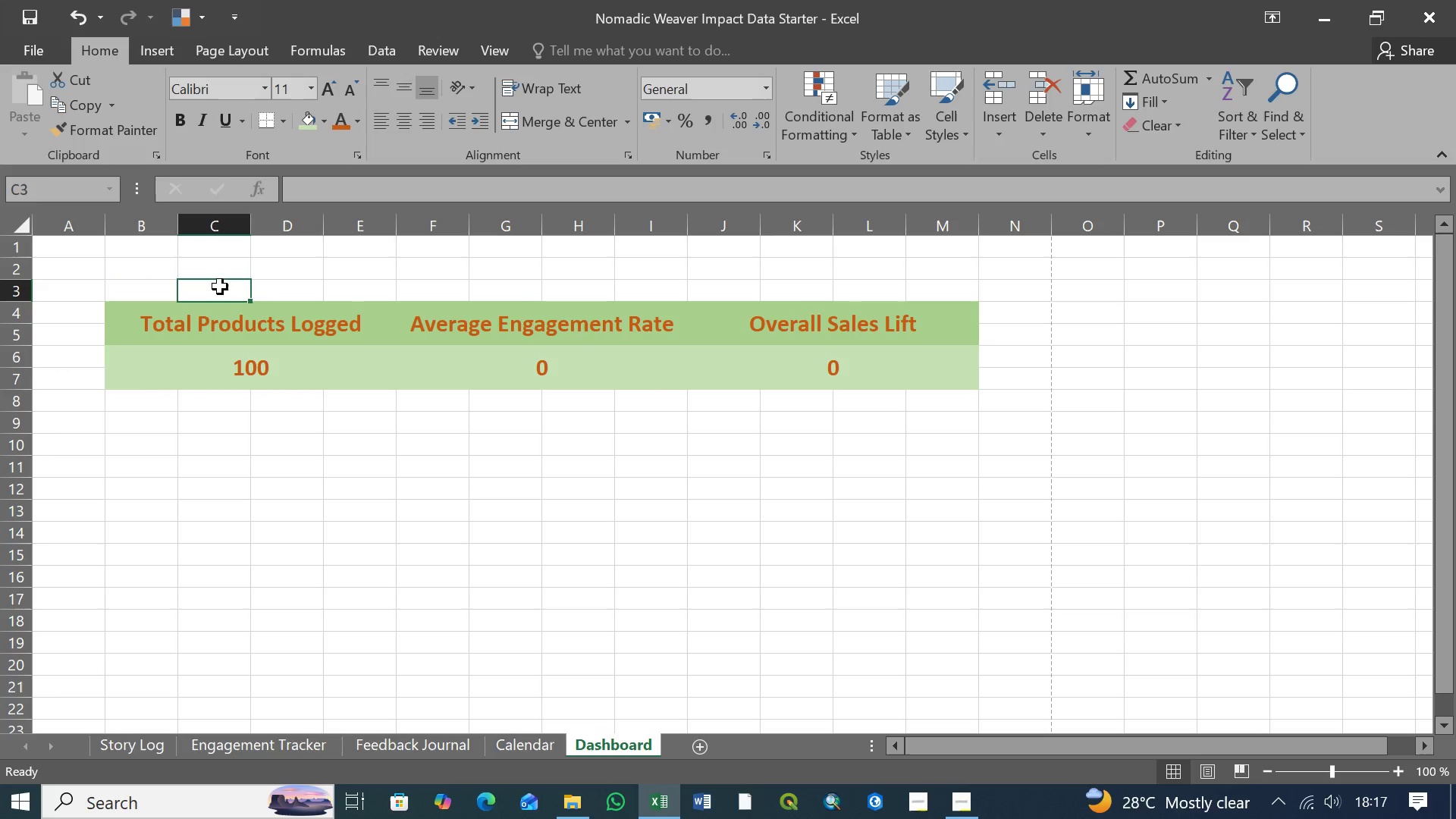 
double_click([308, 286])
 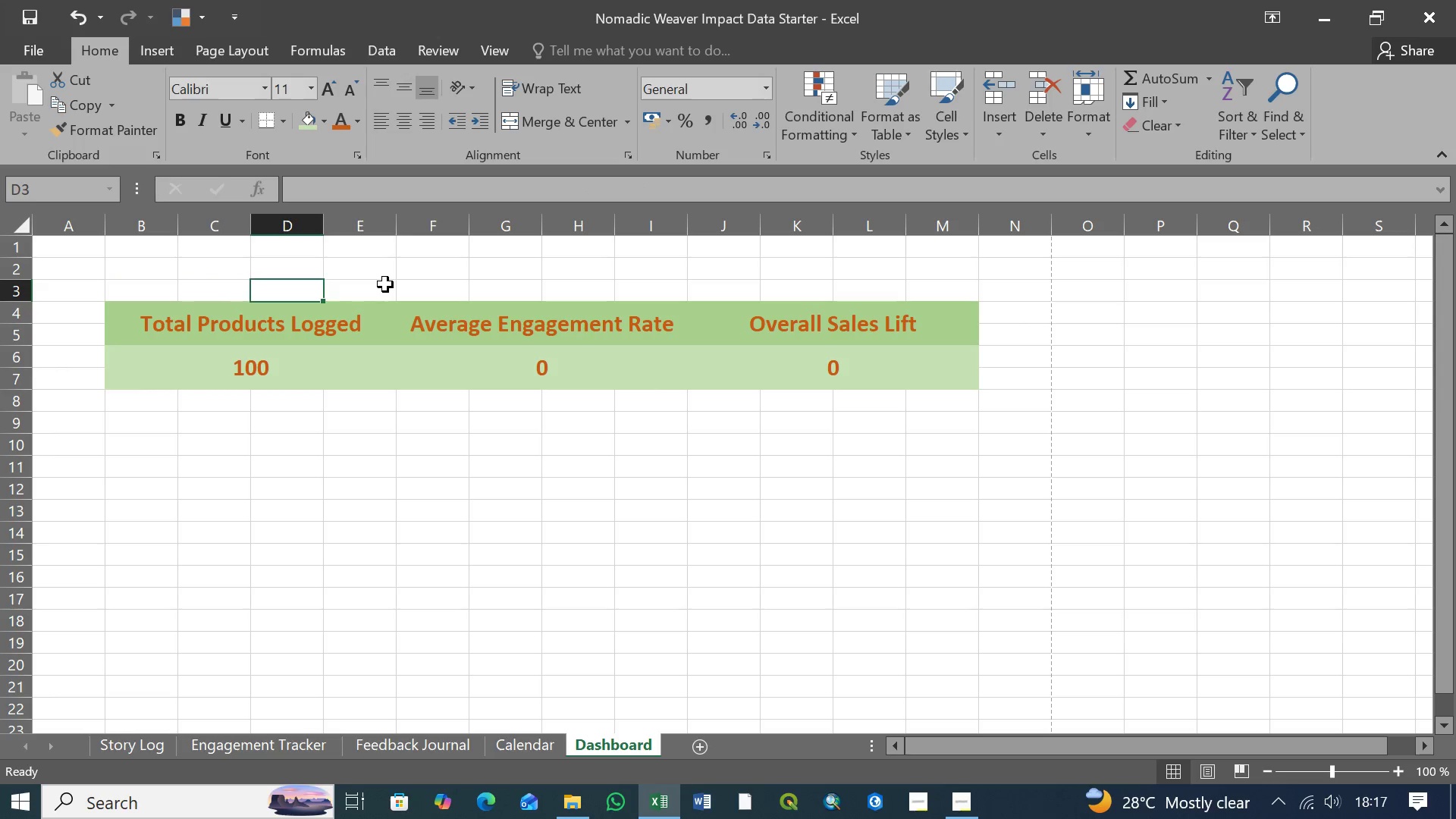 
triple_click([385, 284])
 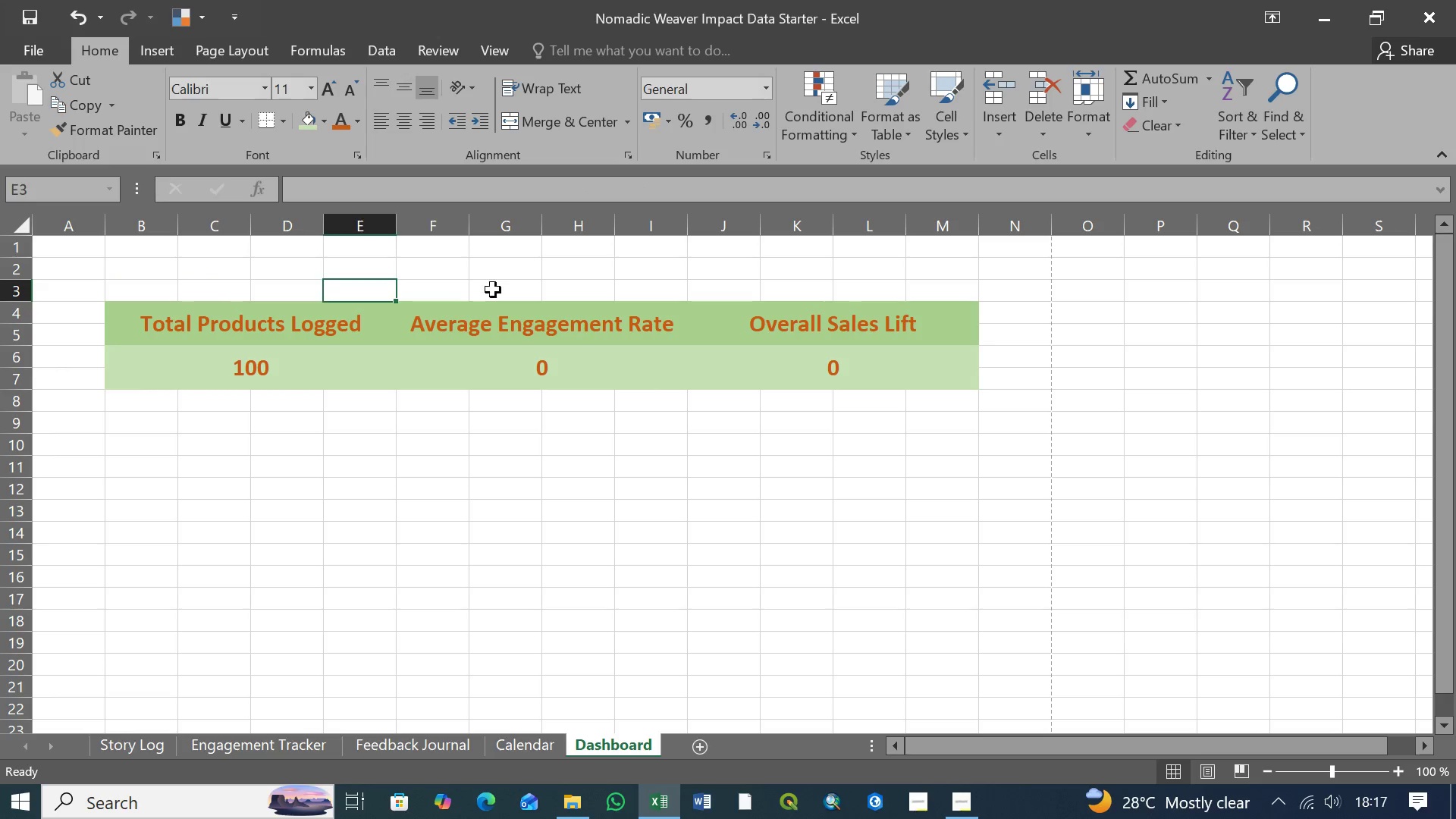 
triple_click([493, 290])
 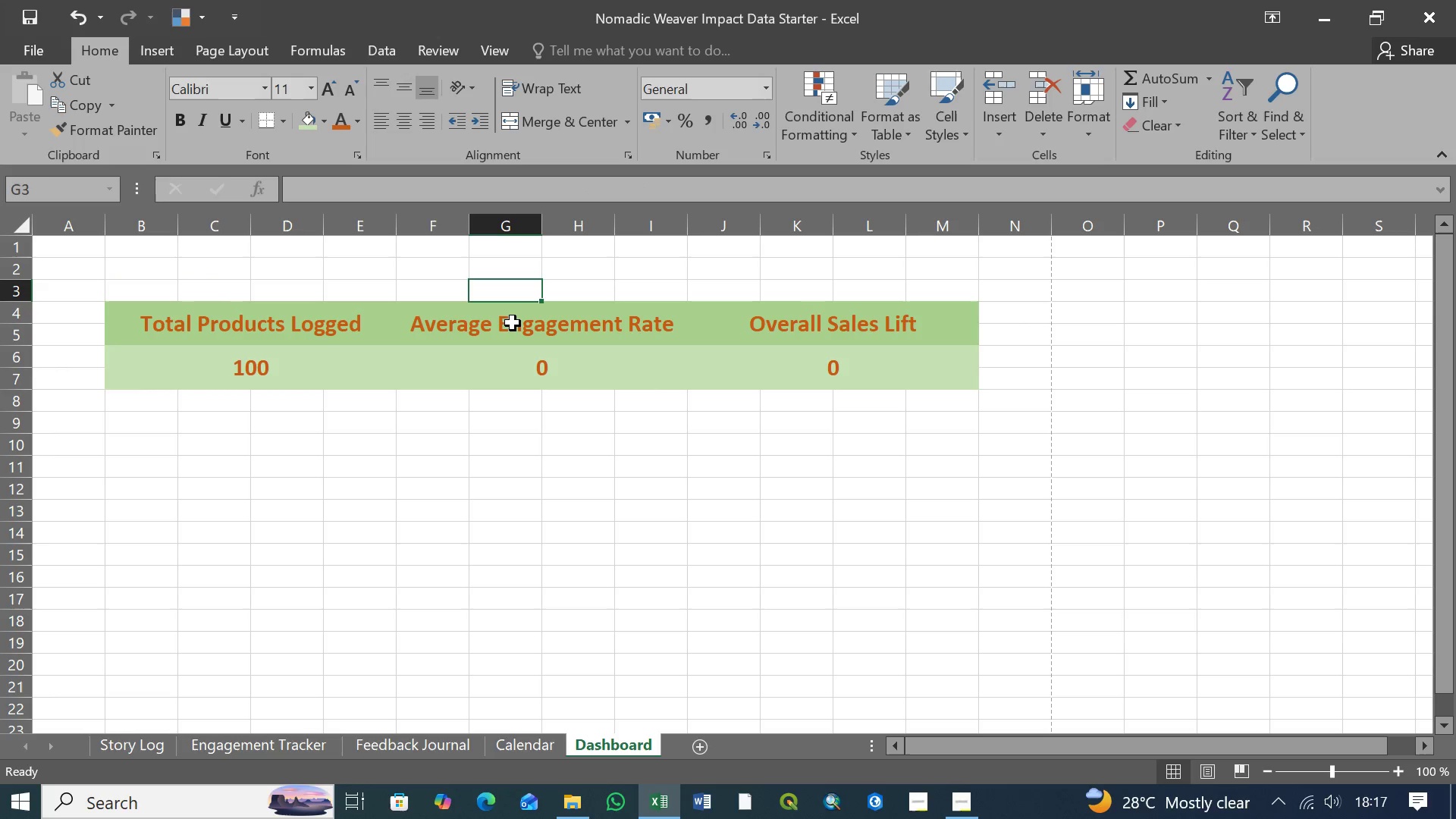 
key(Control+S)
 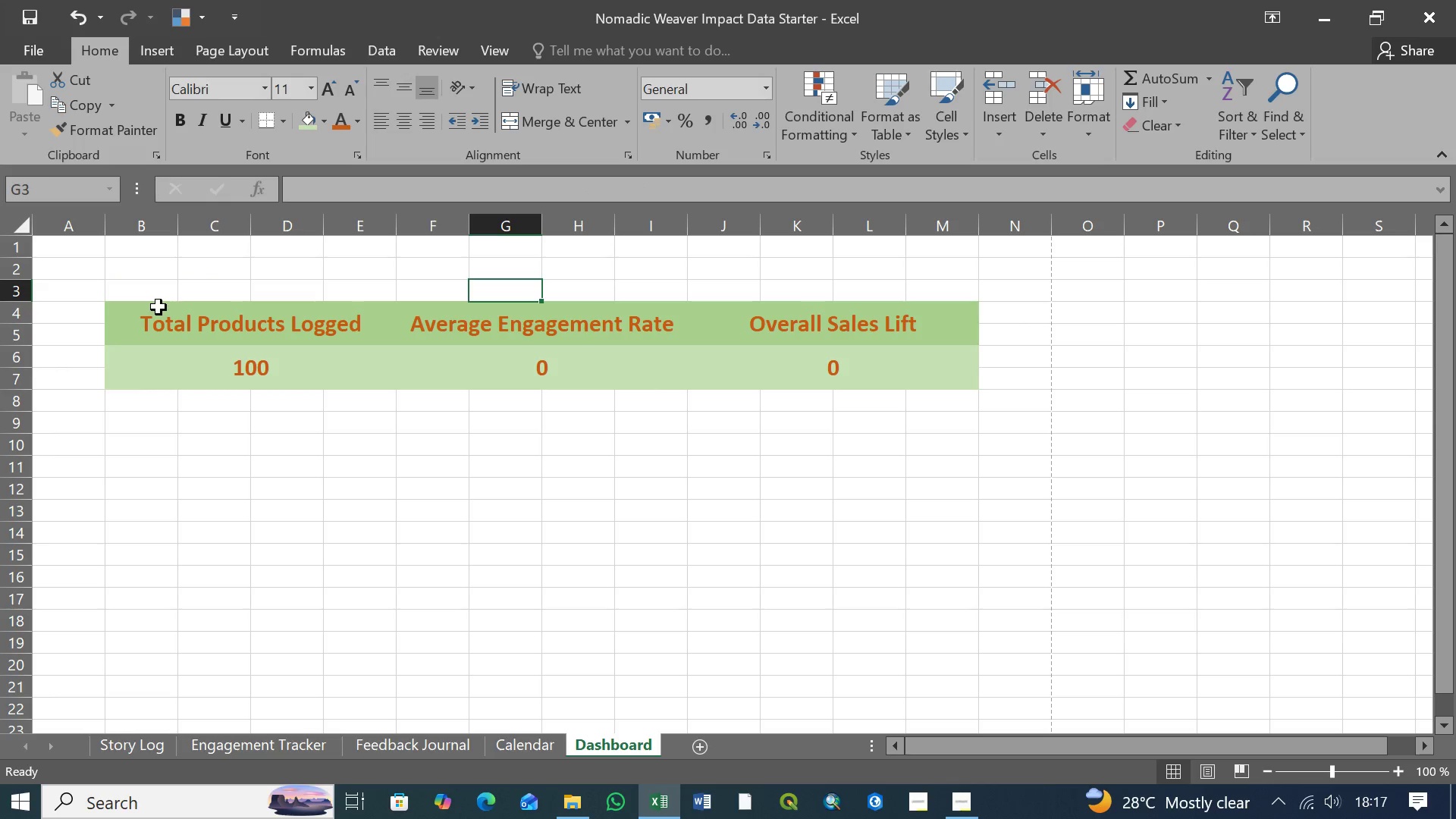 
left_click([146, 317])
 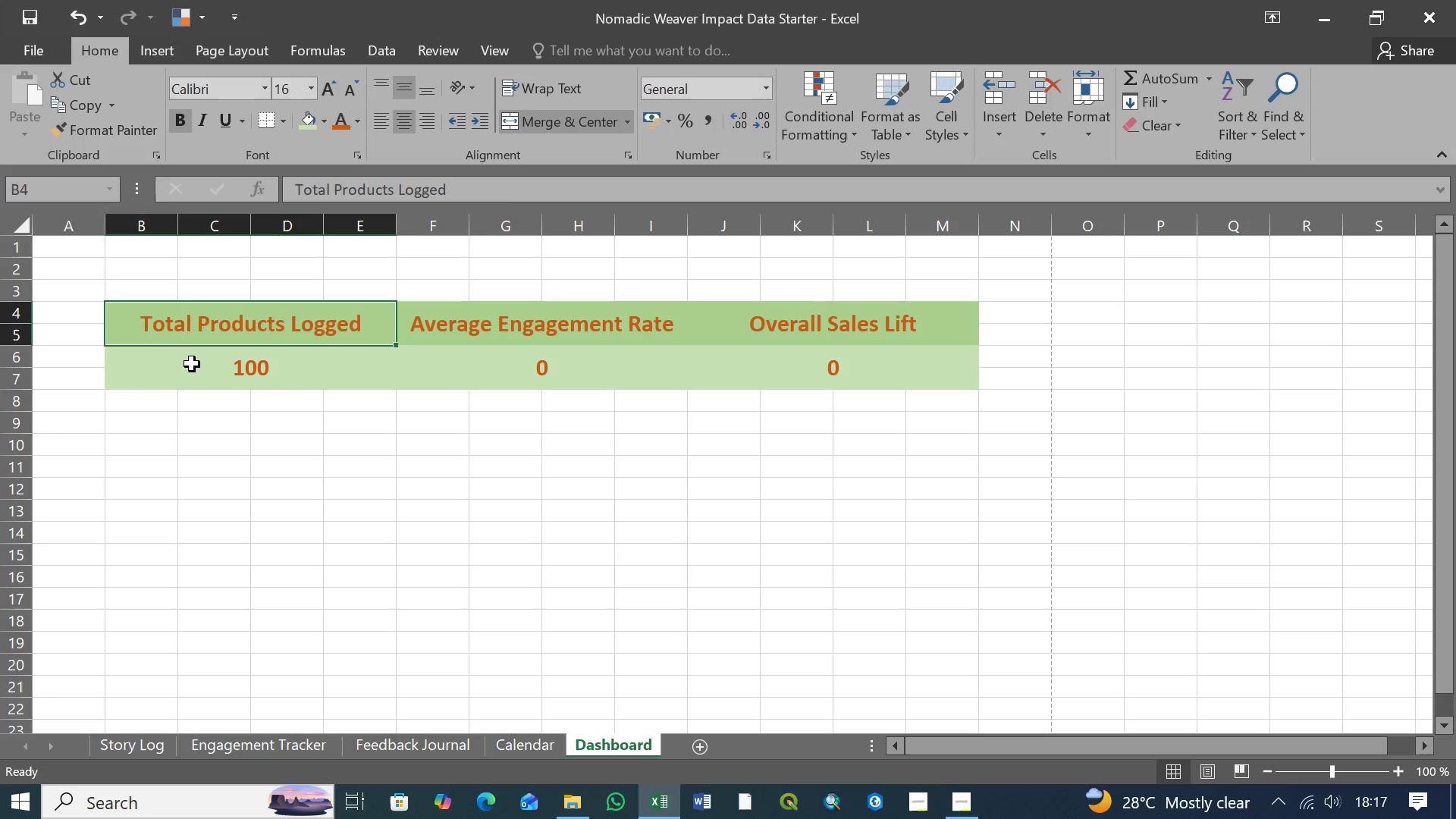 
left_click([190, 369])
 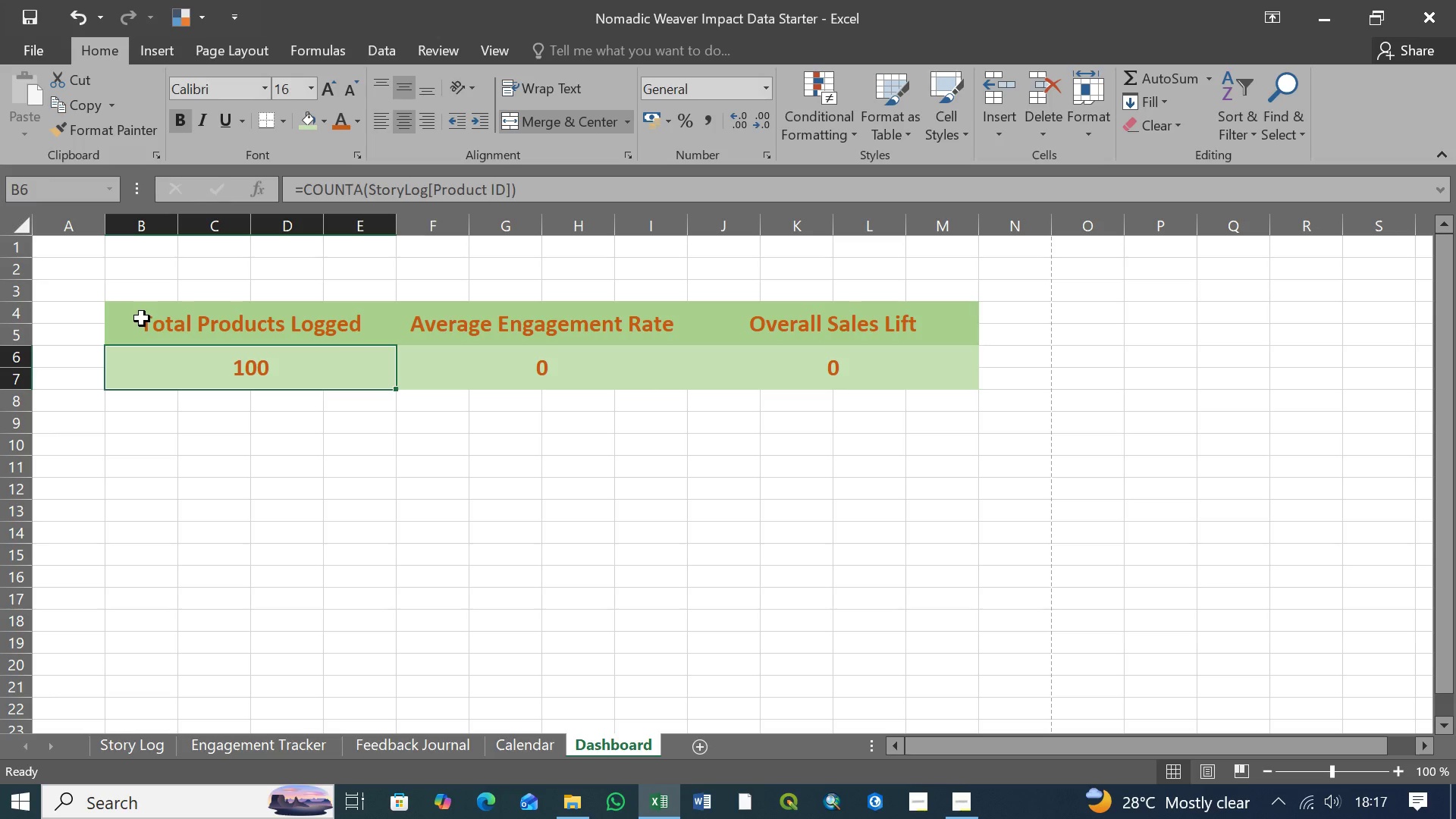 
left_click([142, 318])
 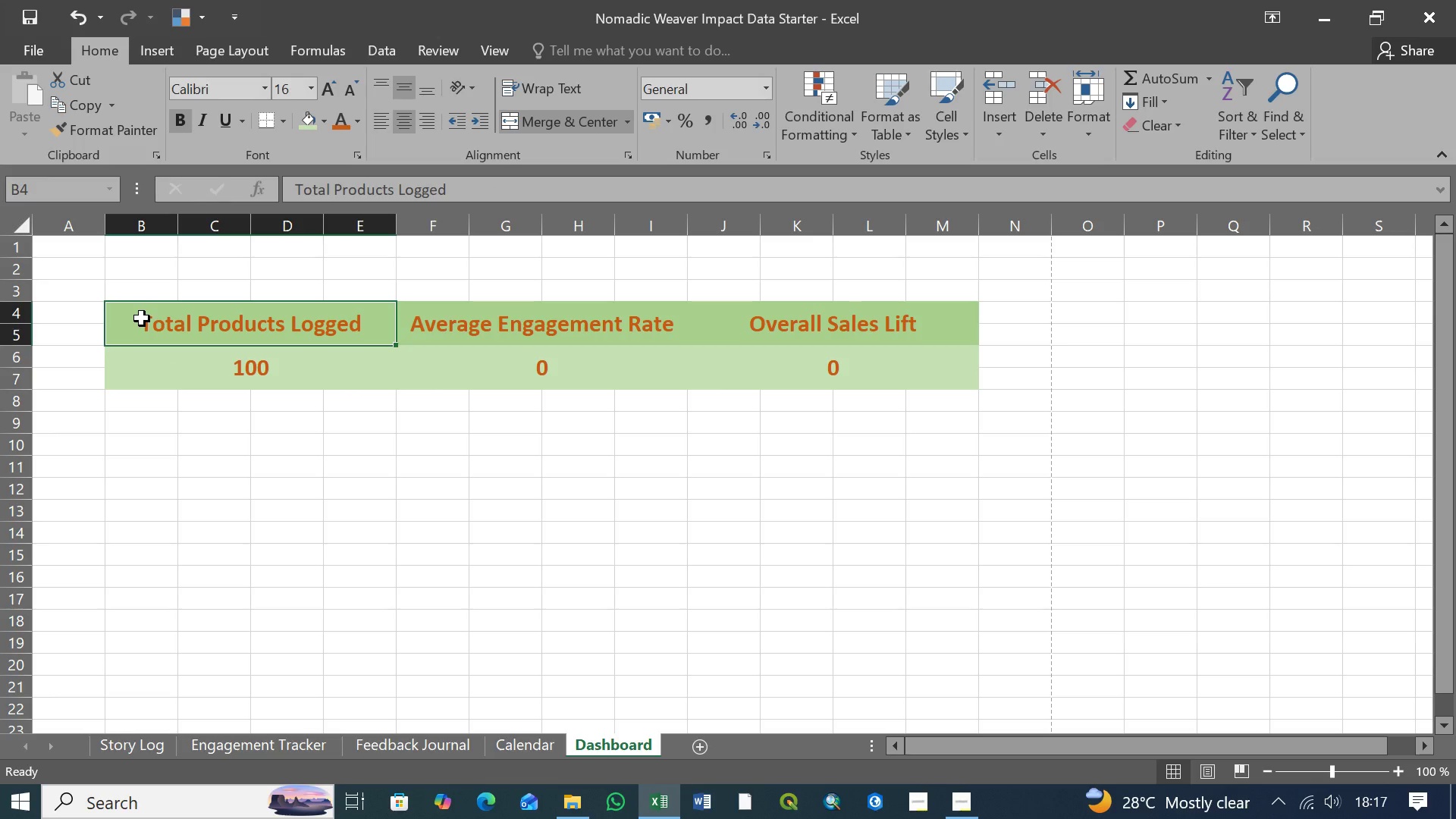 
hold_key(key=ShiftLeft, duration=1.08)
left_click([868, 377])
 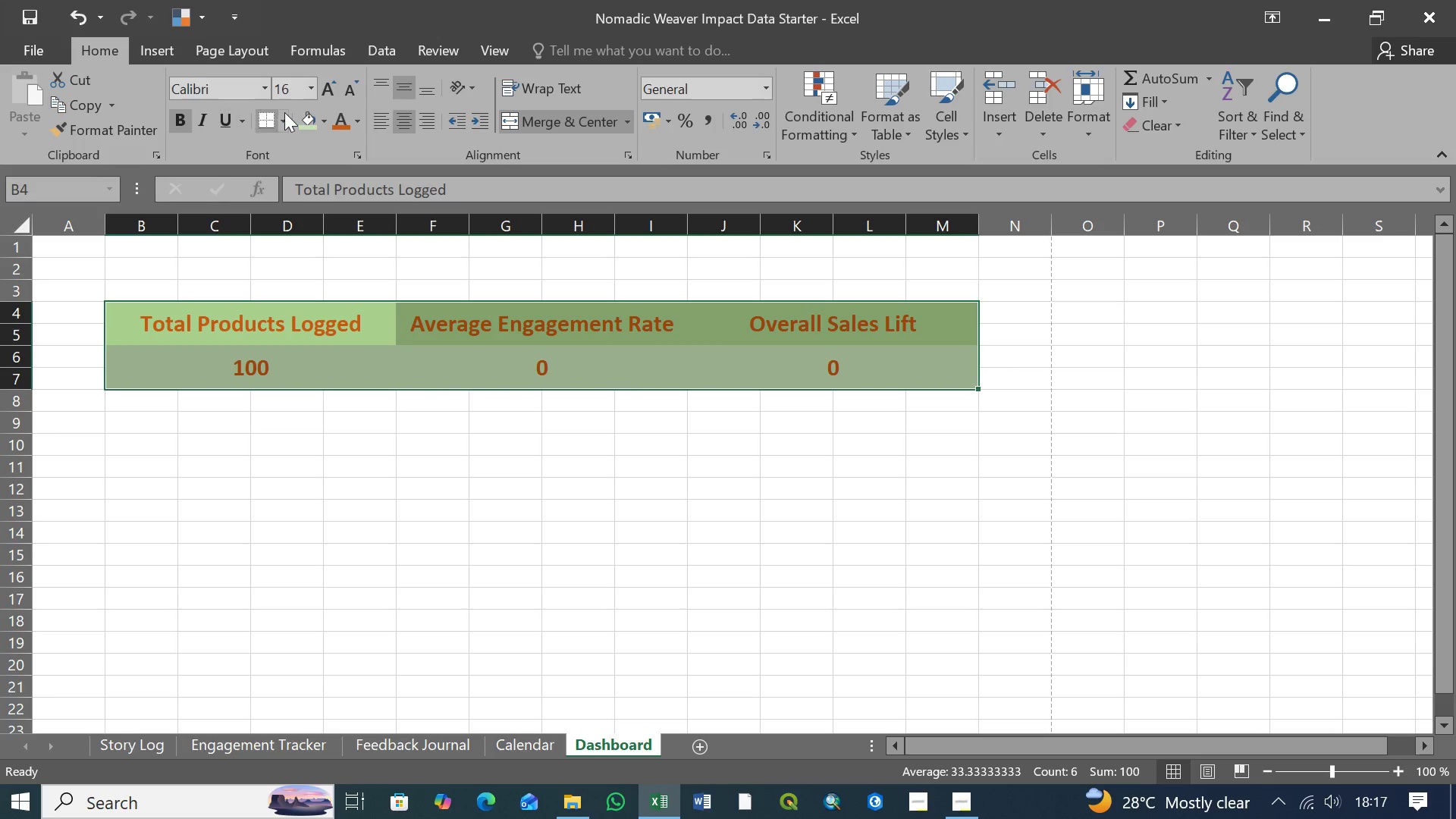 
left_click([284, 121])
 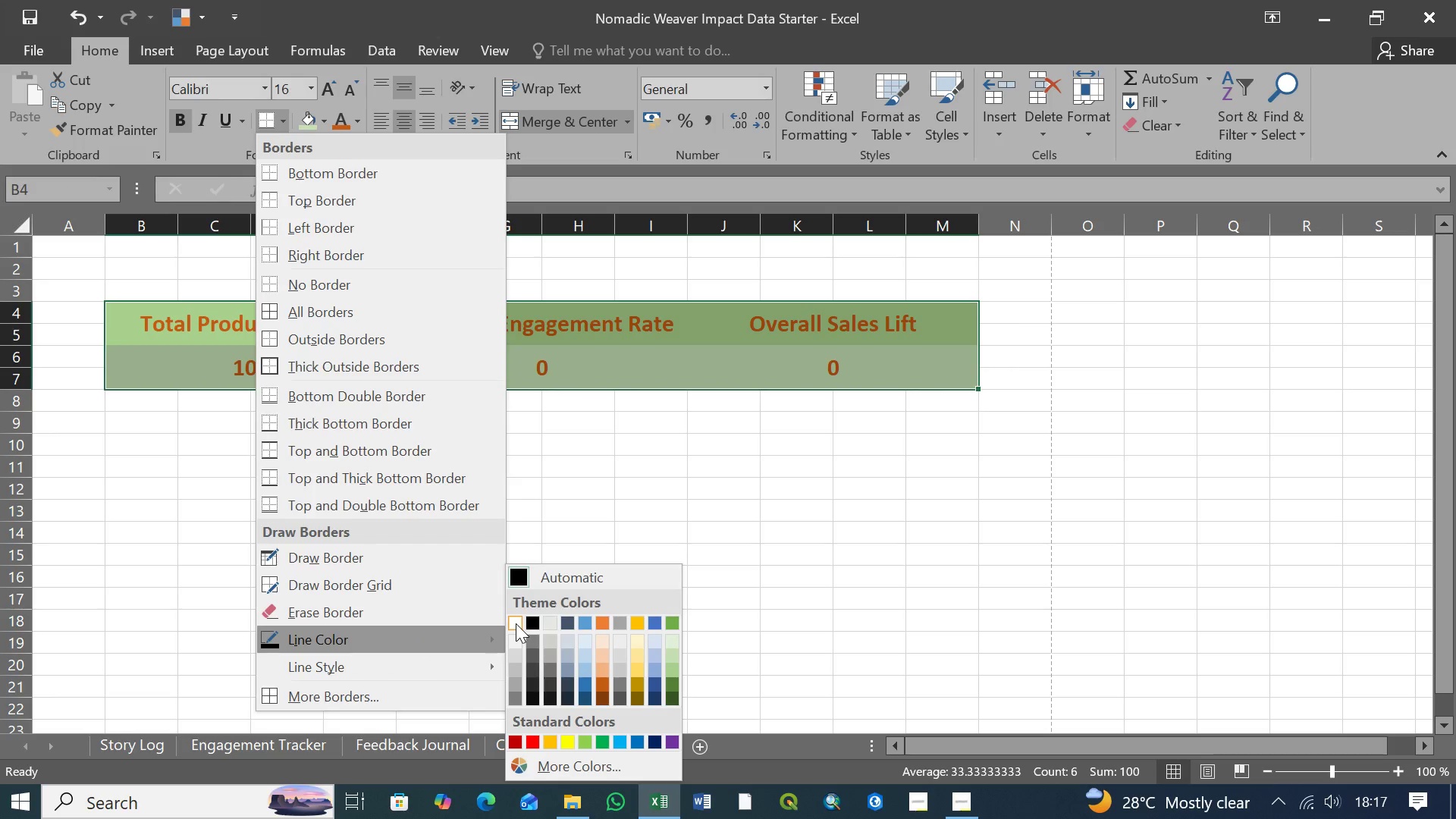 
wait(7.09)
 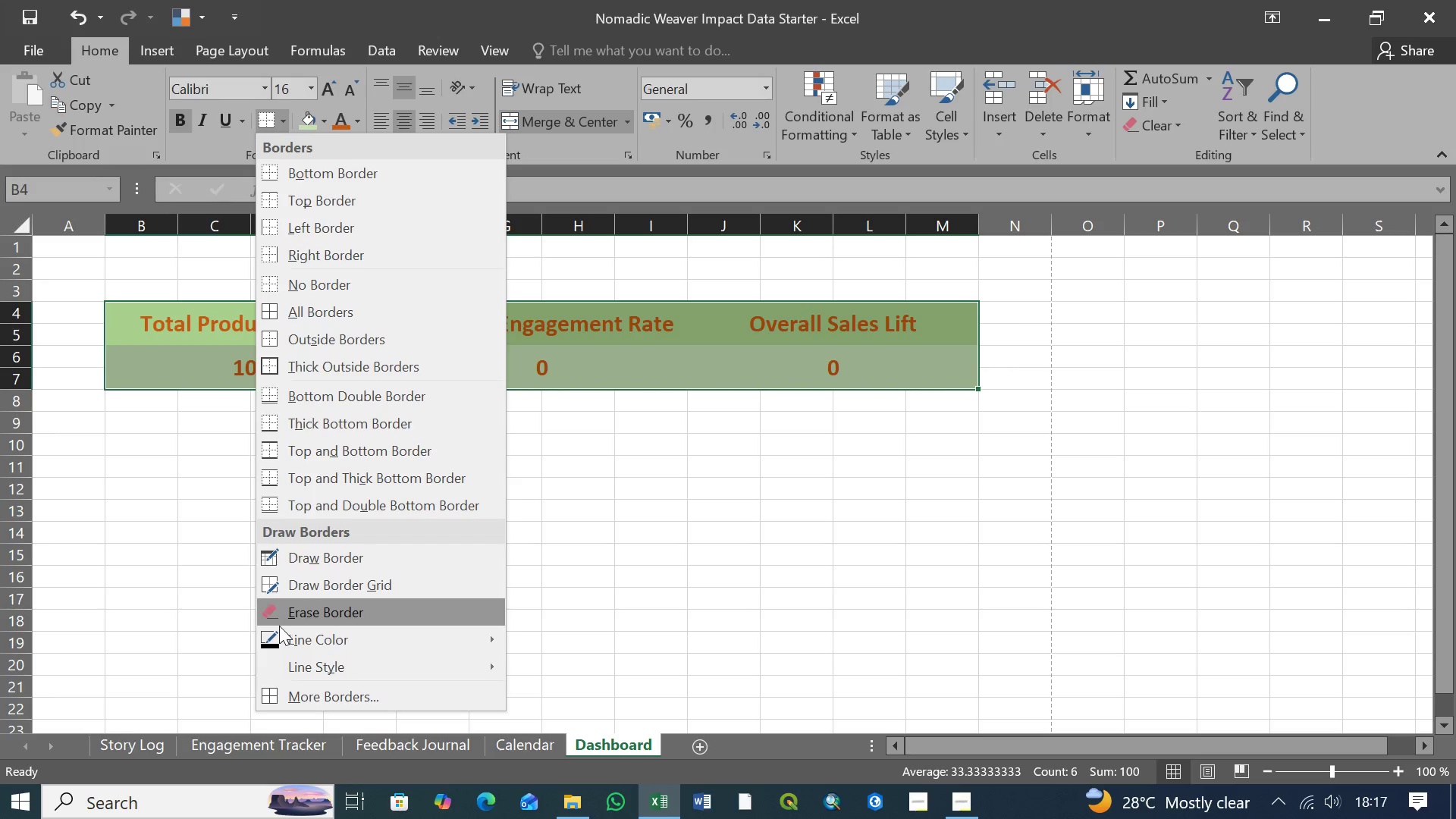 
left_click([516, 623])
 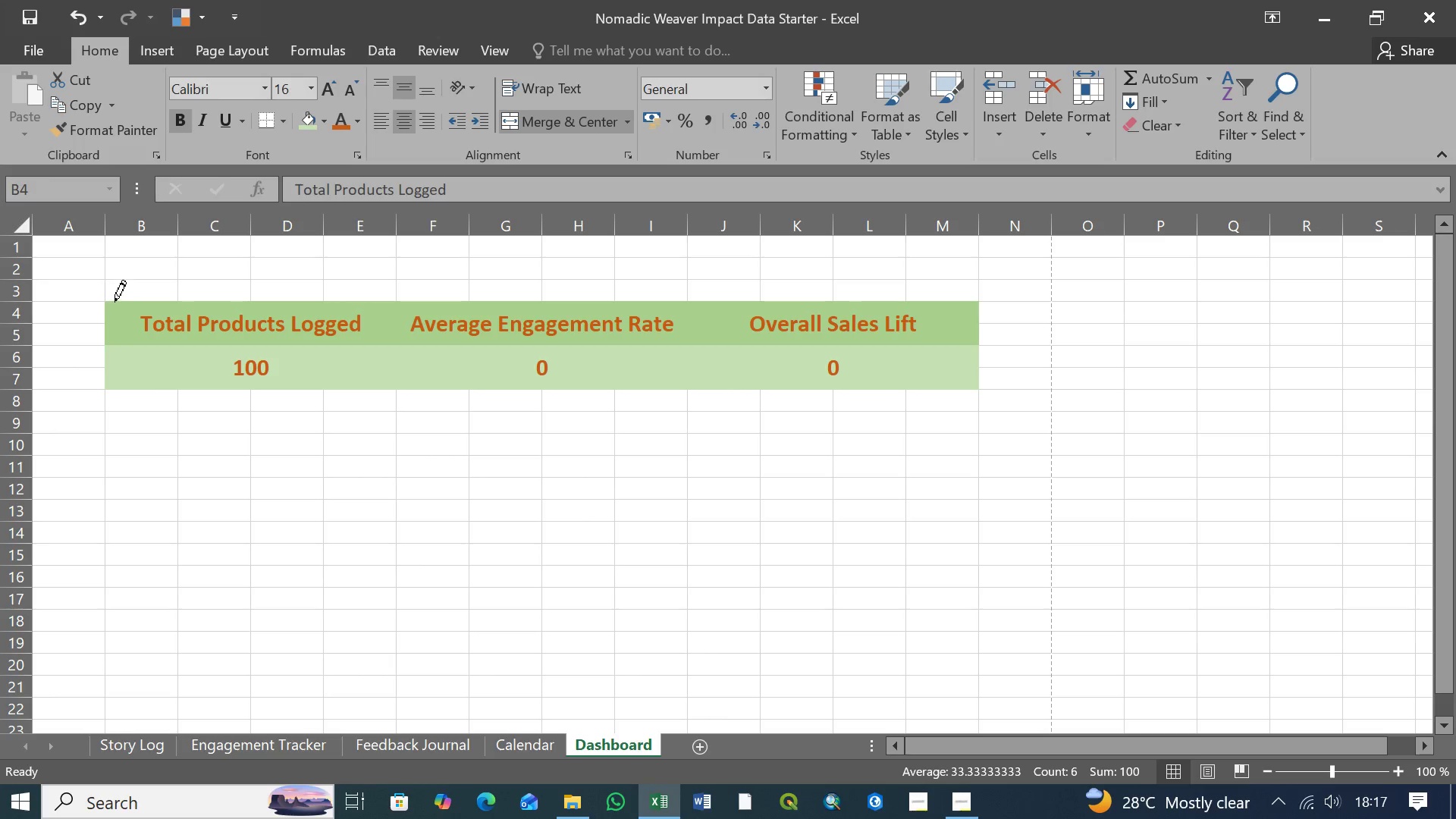 
left_click([114, 300])
 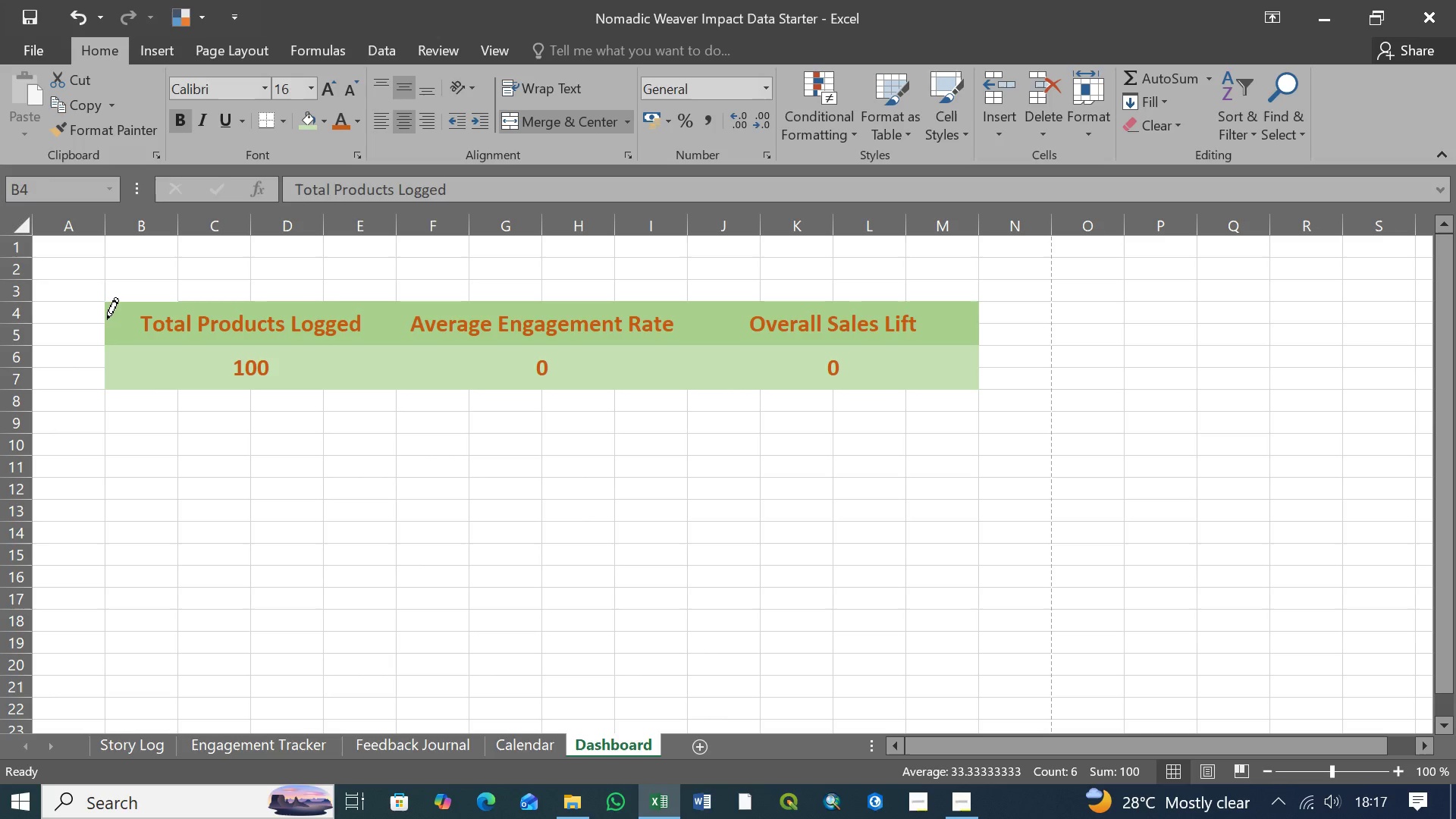 
left_click([105, 318])
 